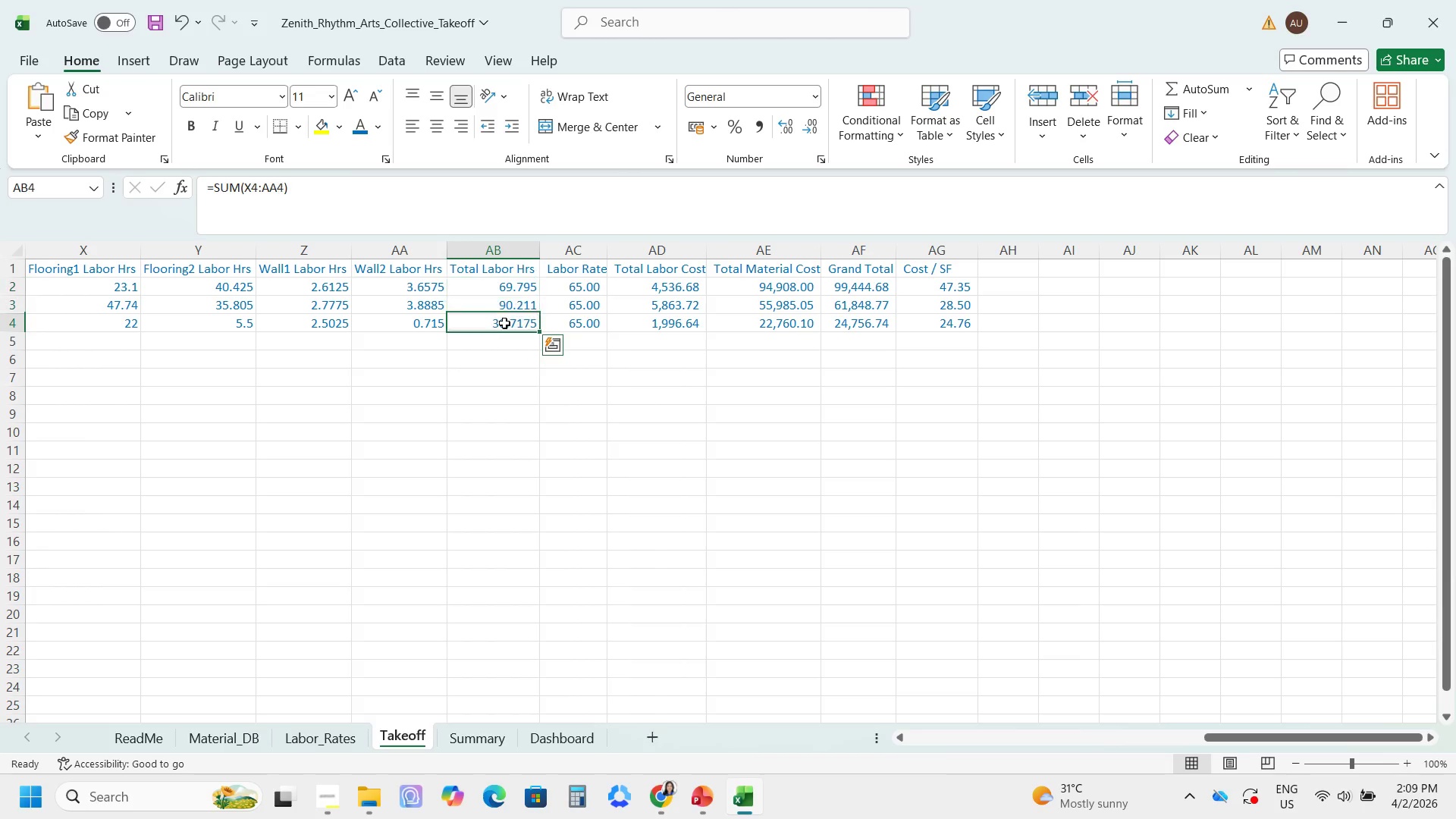 
left_click([504, 323])
 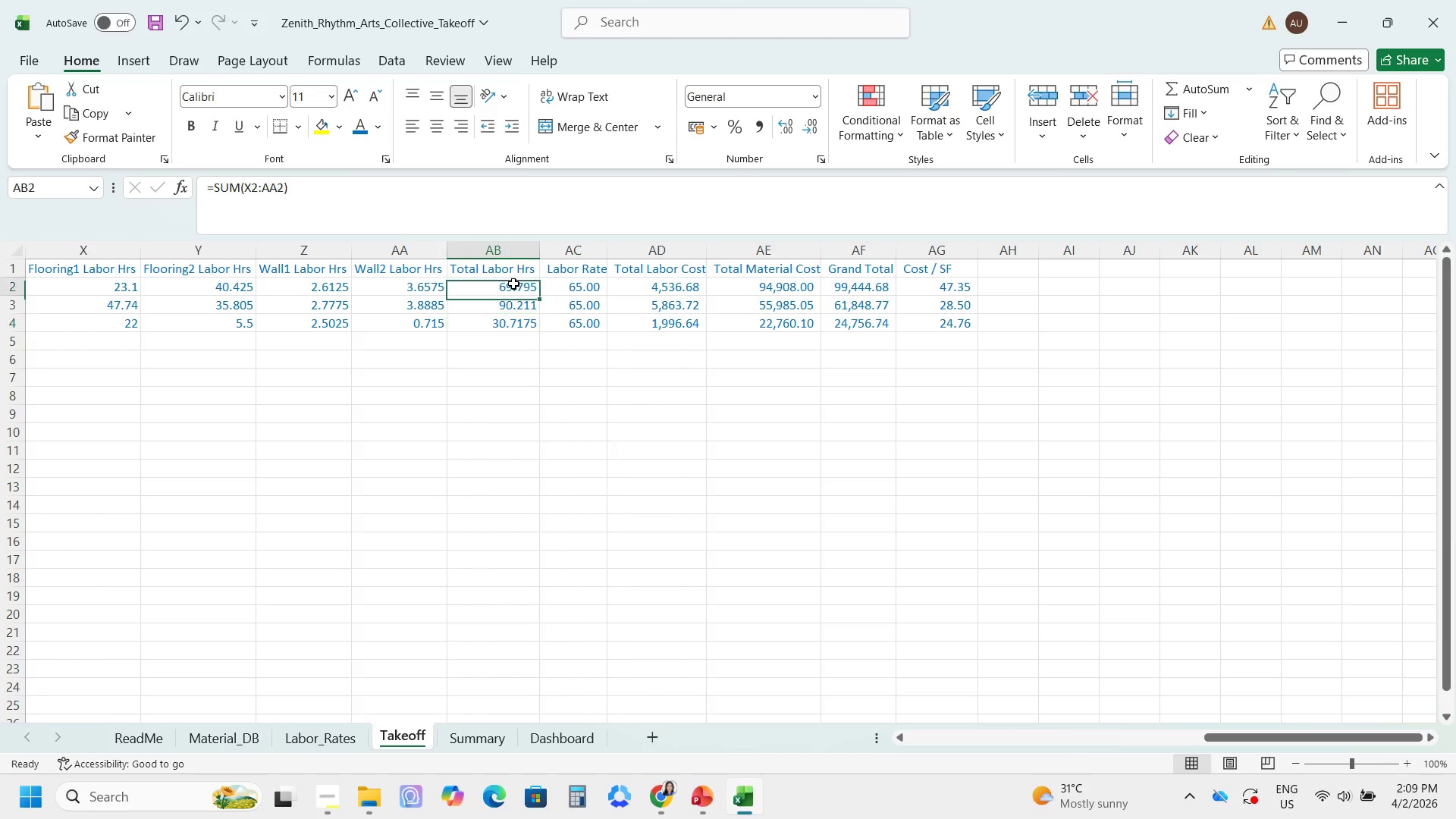 
left_click_drag(start_coordinate=[513, 284], to_coordinate=[476, 678])
 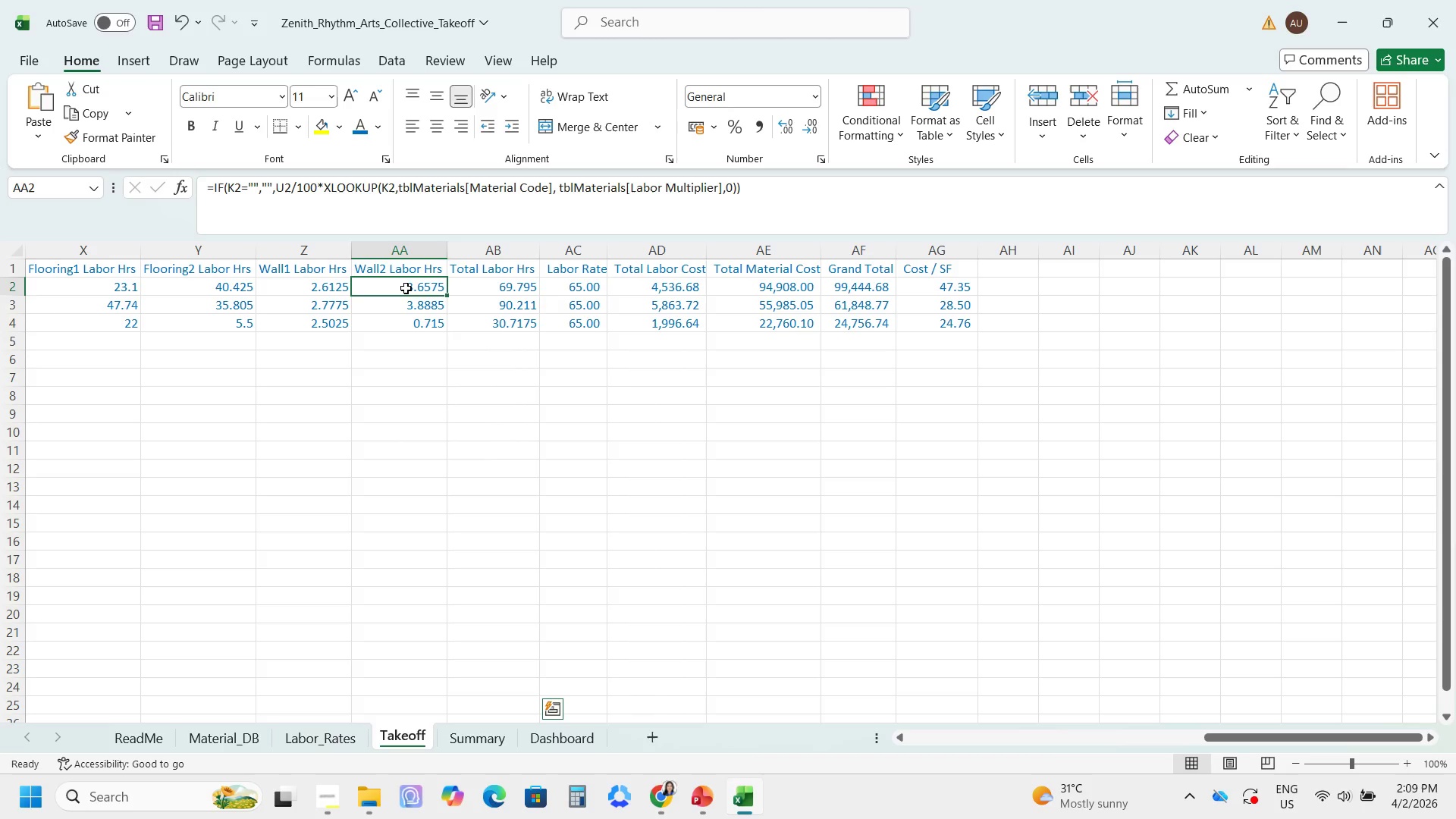 
left_click([406, 288])
 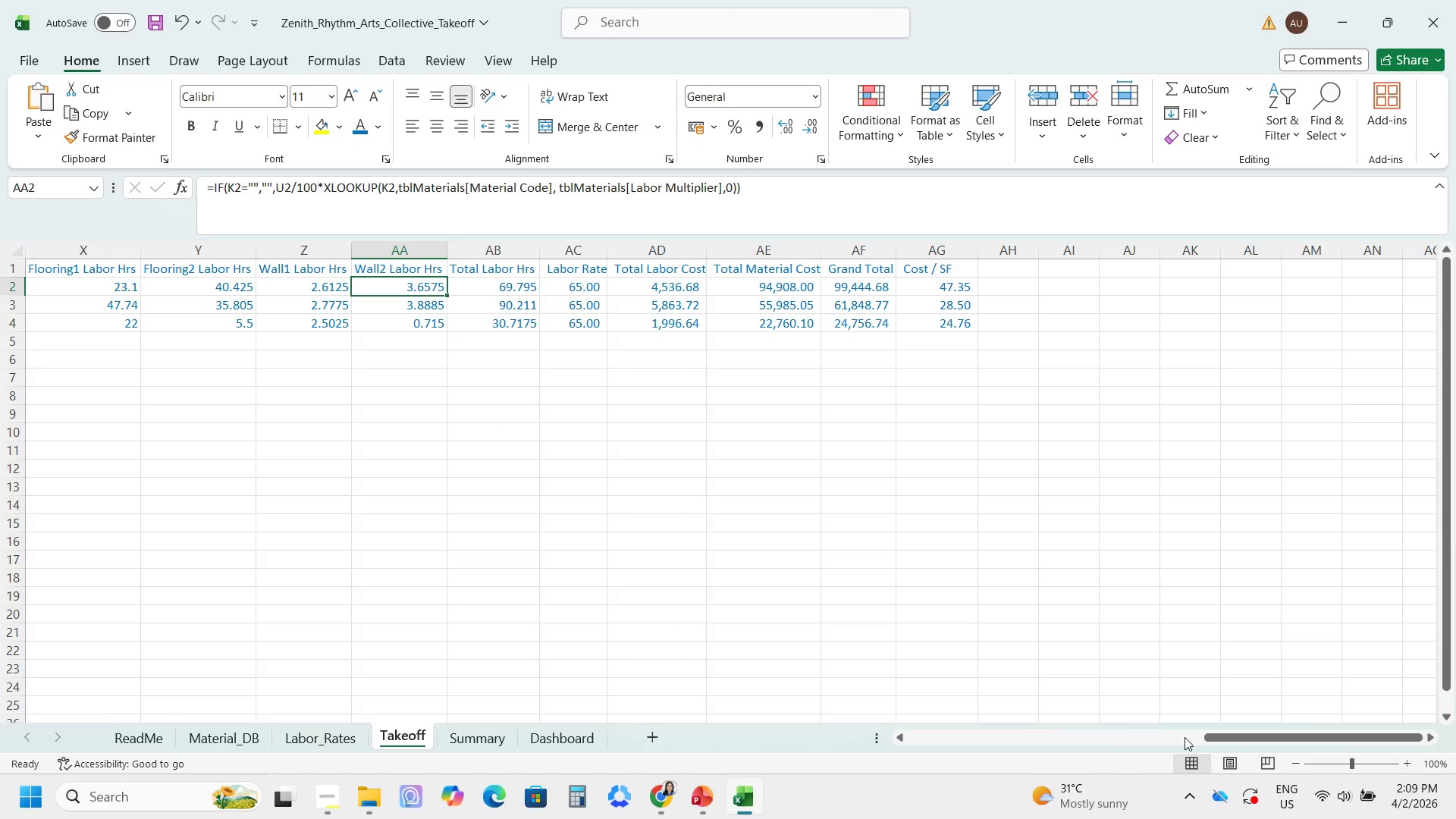 
left_click([1199, 737])
 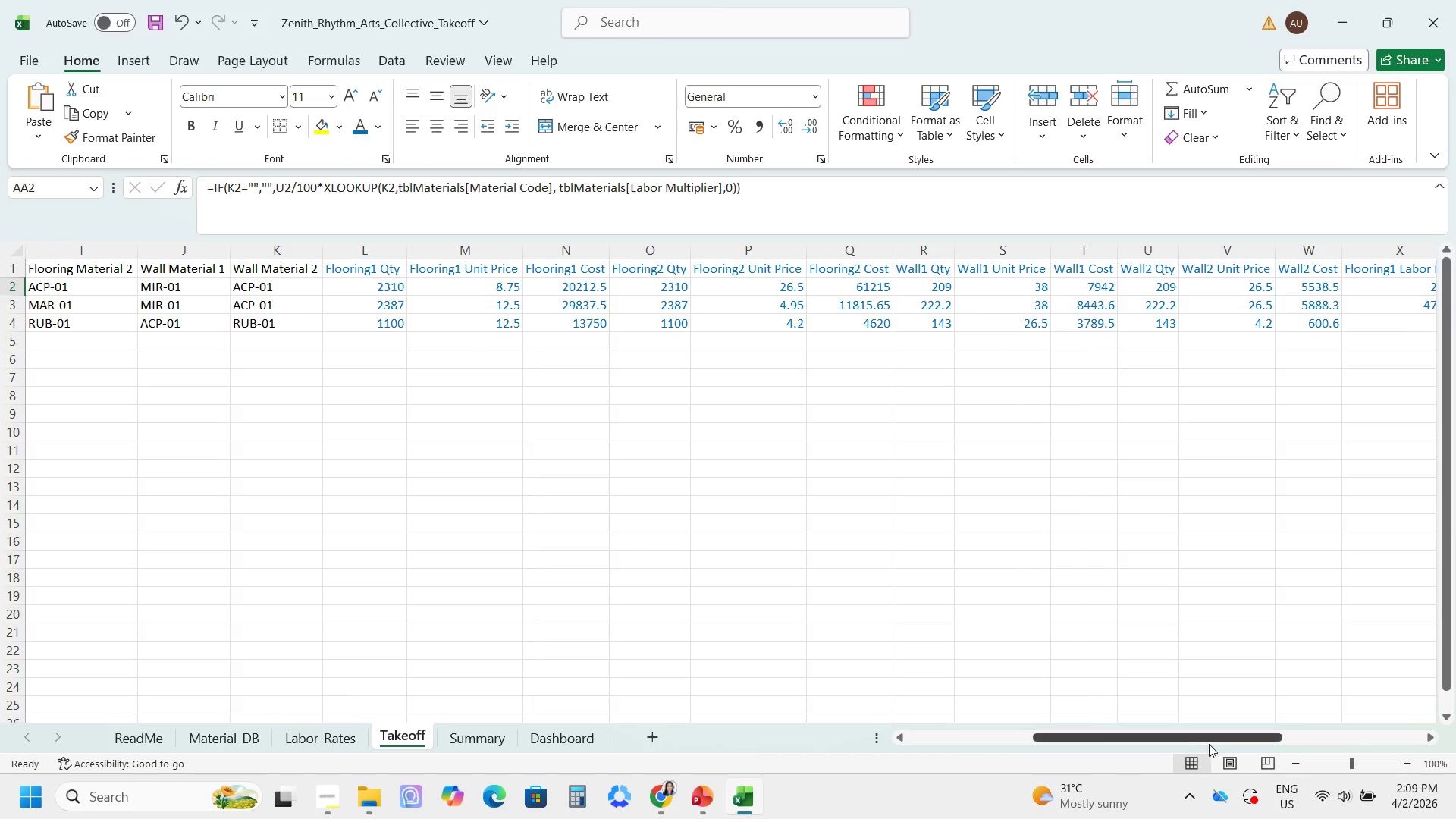 
left_click_drag(start_coordinate=[1207, 742], to_coordinate=[1299, 725])
 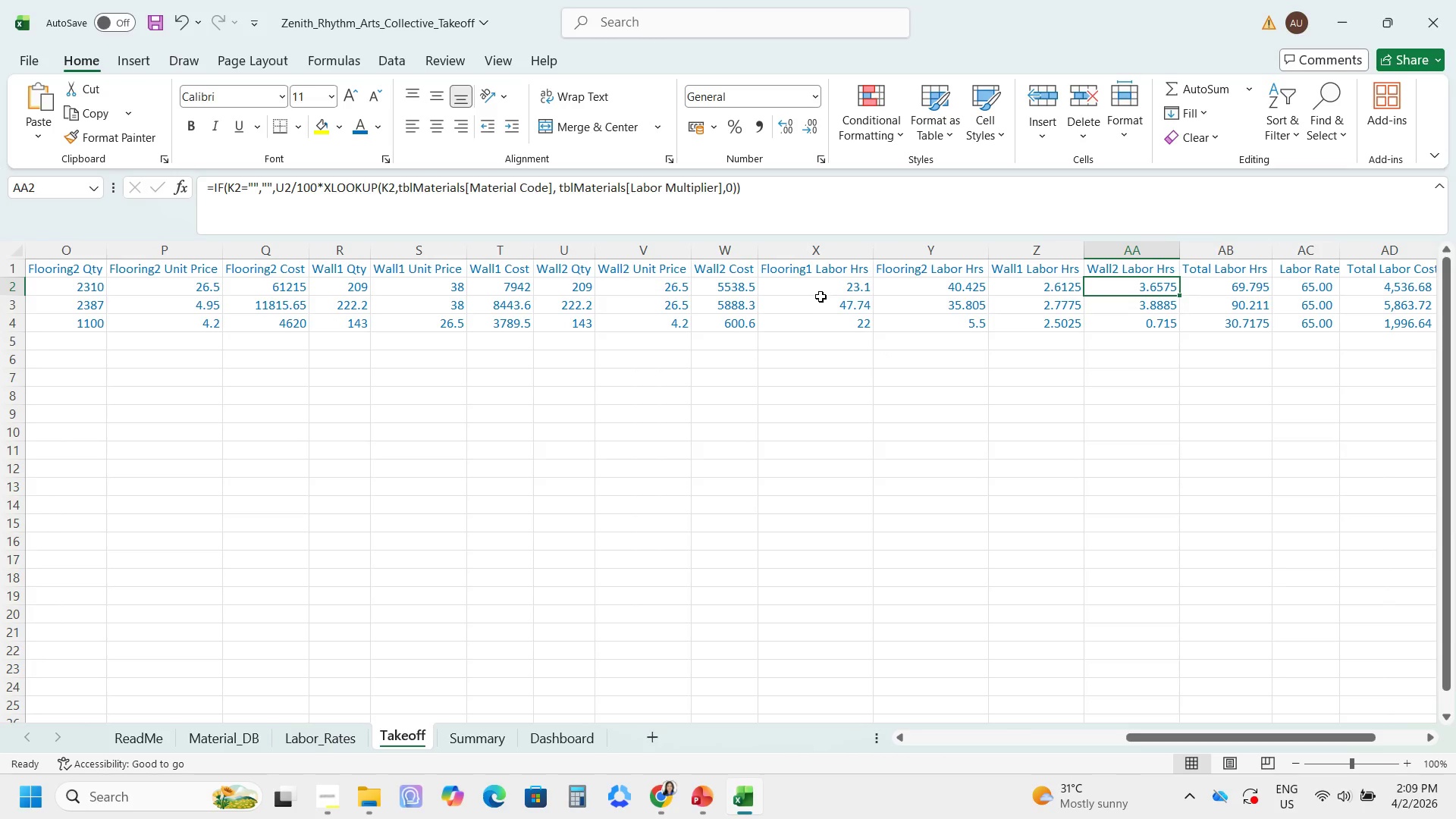 
left_click_drag(start_coordinate=[824, 284], to_coordinate=[1138, 704])
 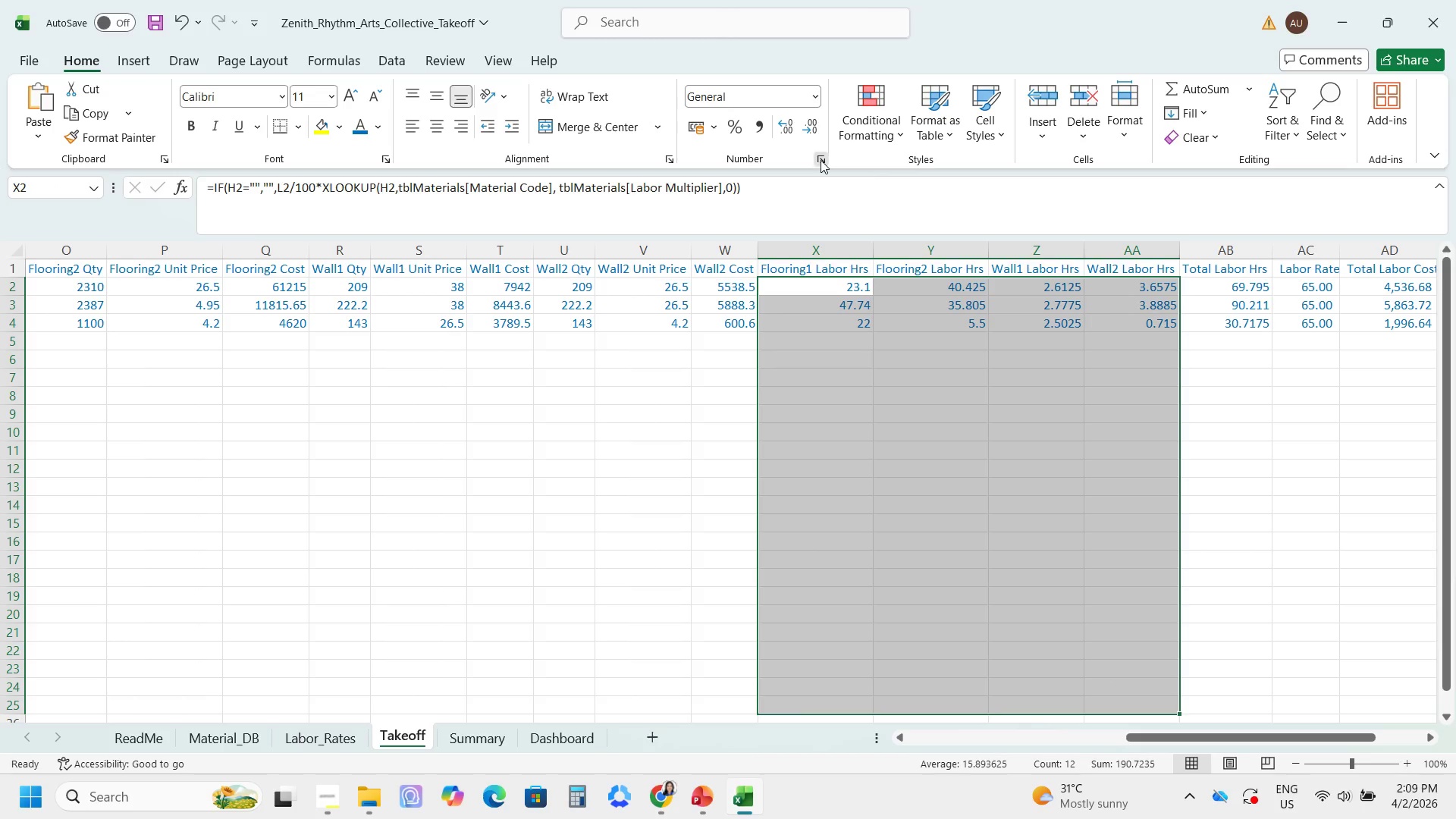 
left_click([821, 160])
 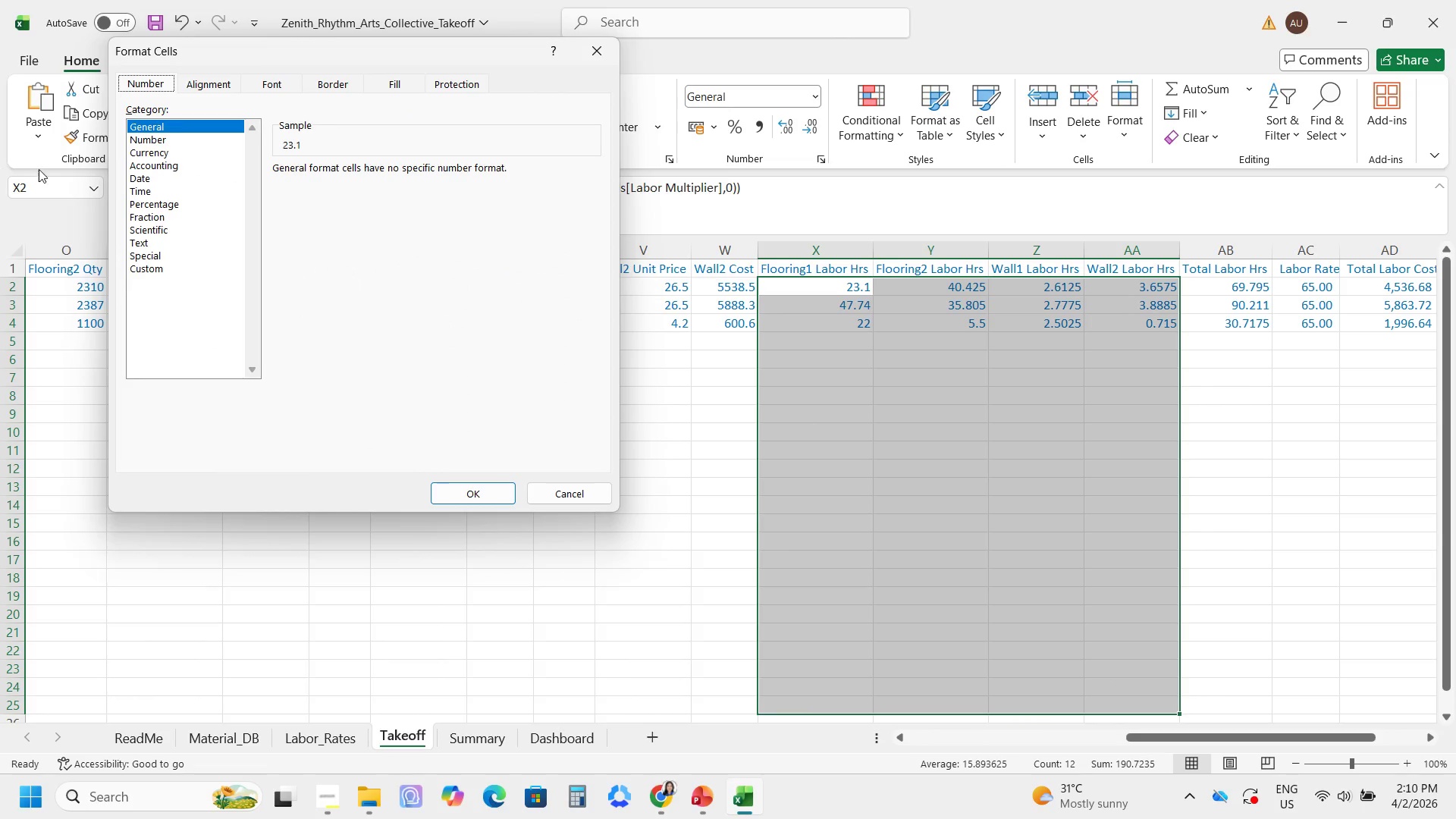 
left_click([130, 141])
 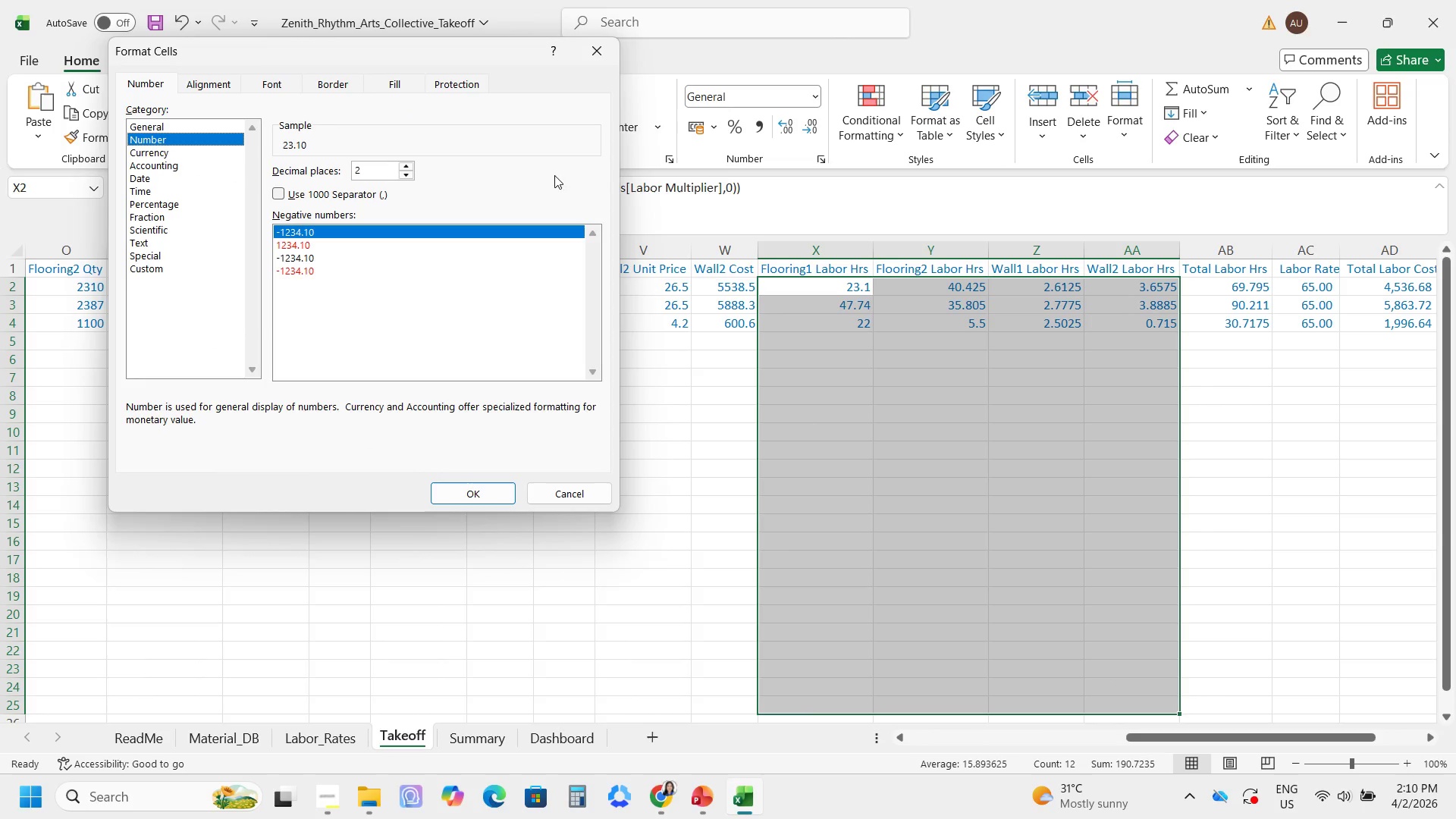 
left_click([587, 58])
 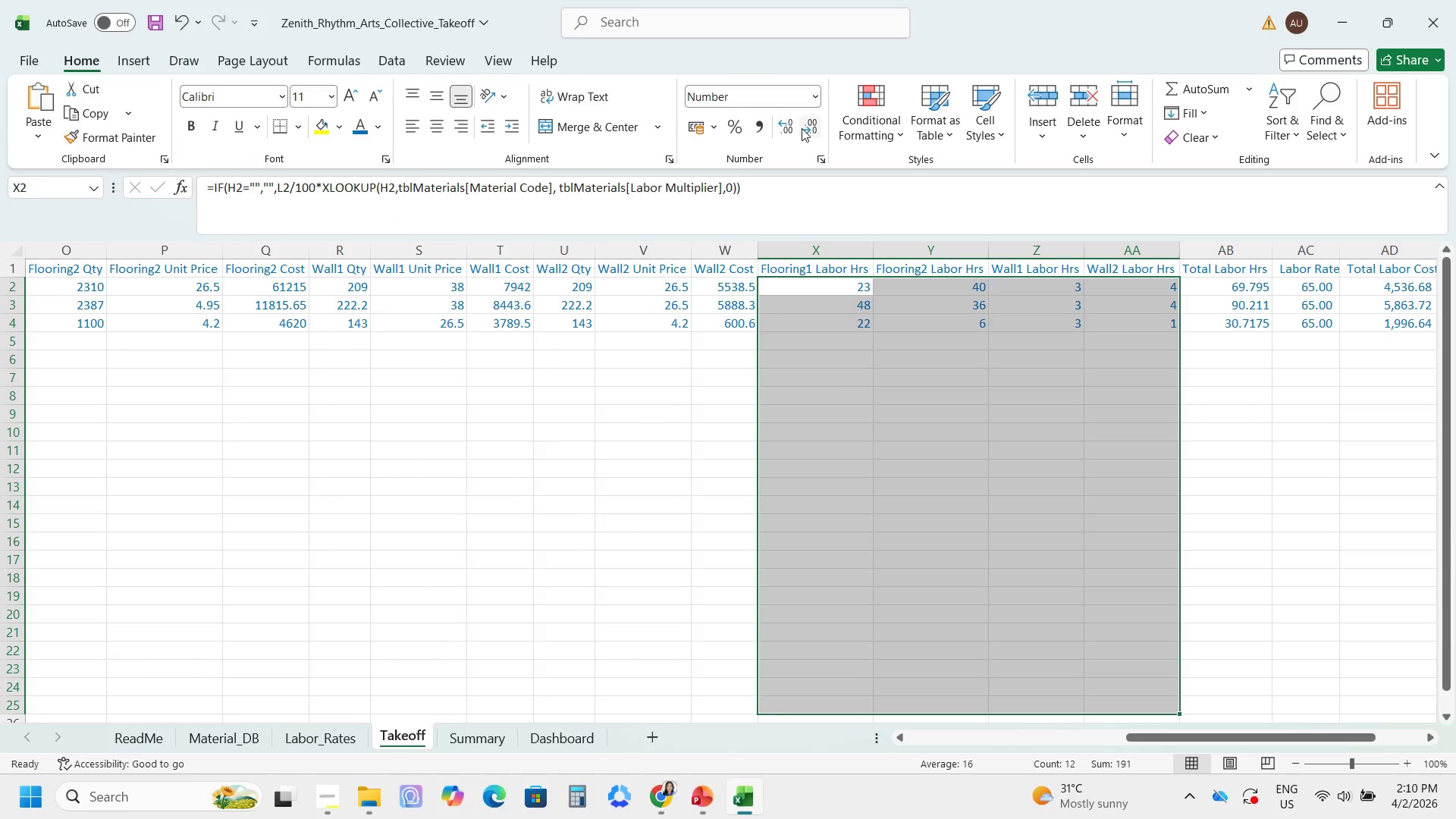 
left_click([787, 128])
 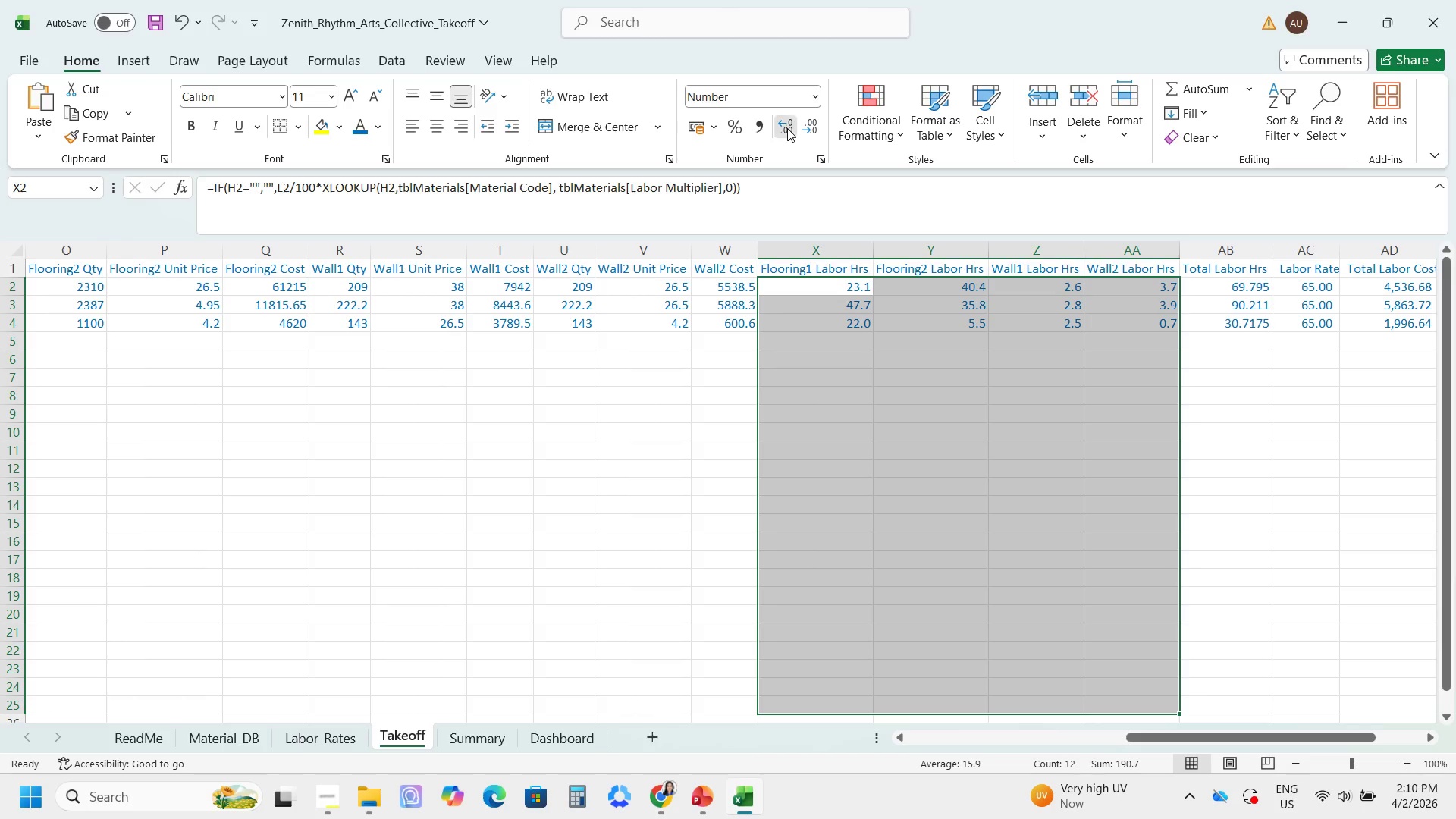 
left_click([787, 128])
 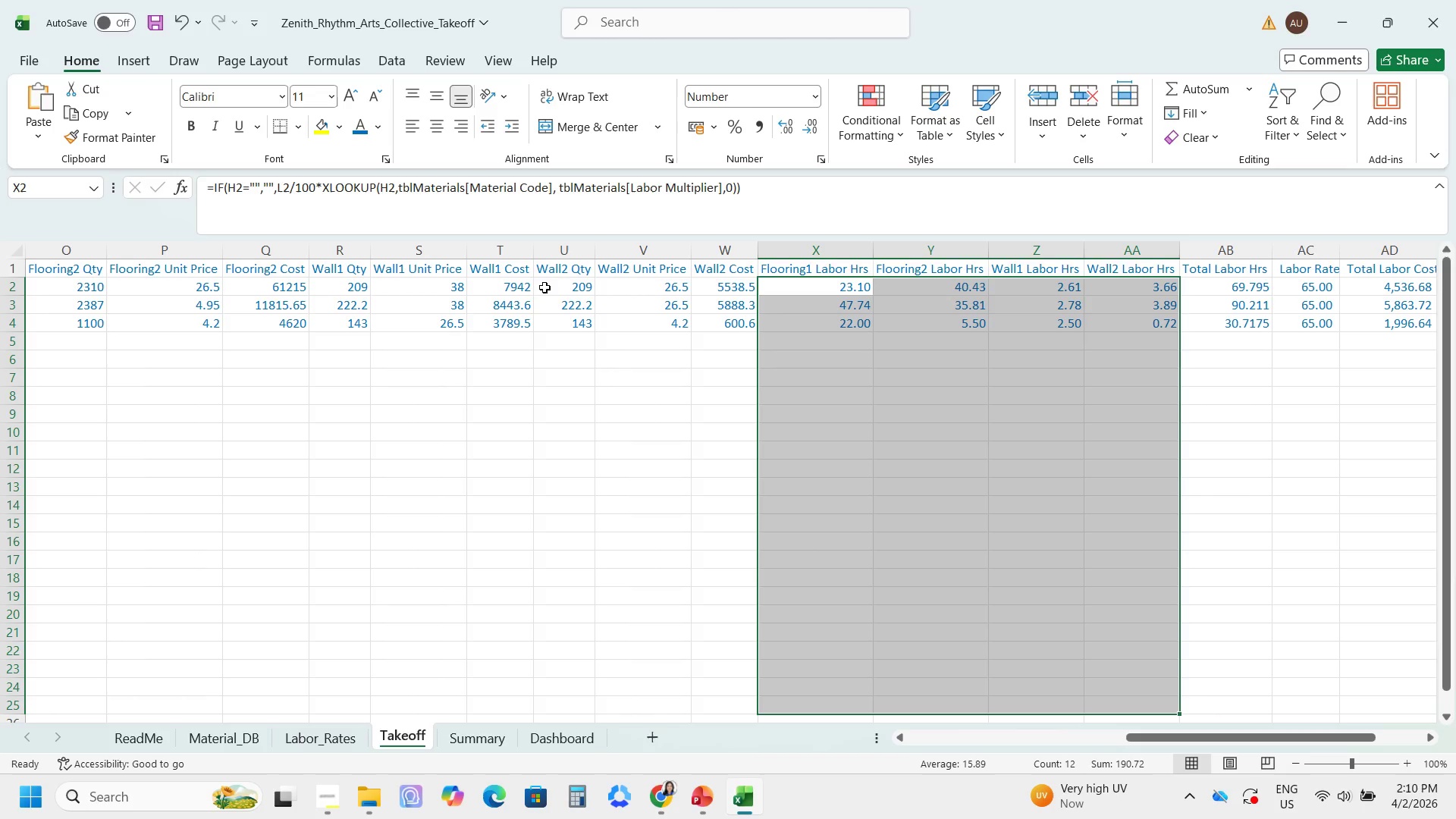 
left_click([562, 244])
 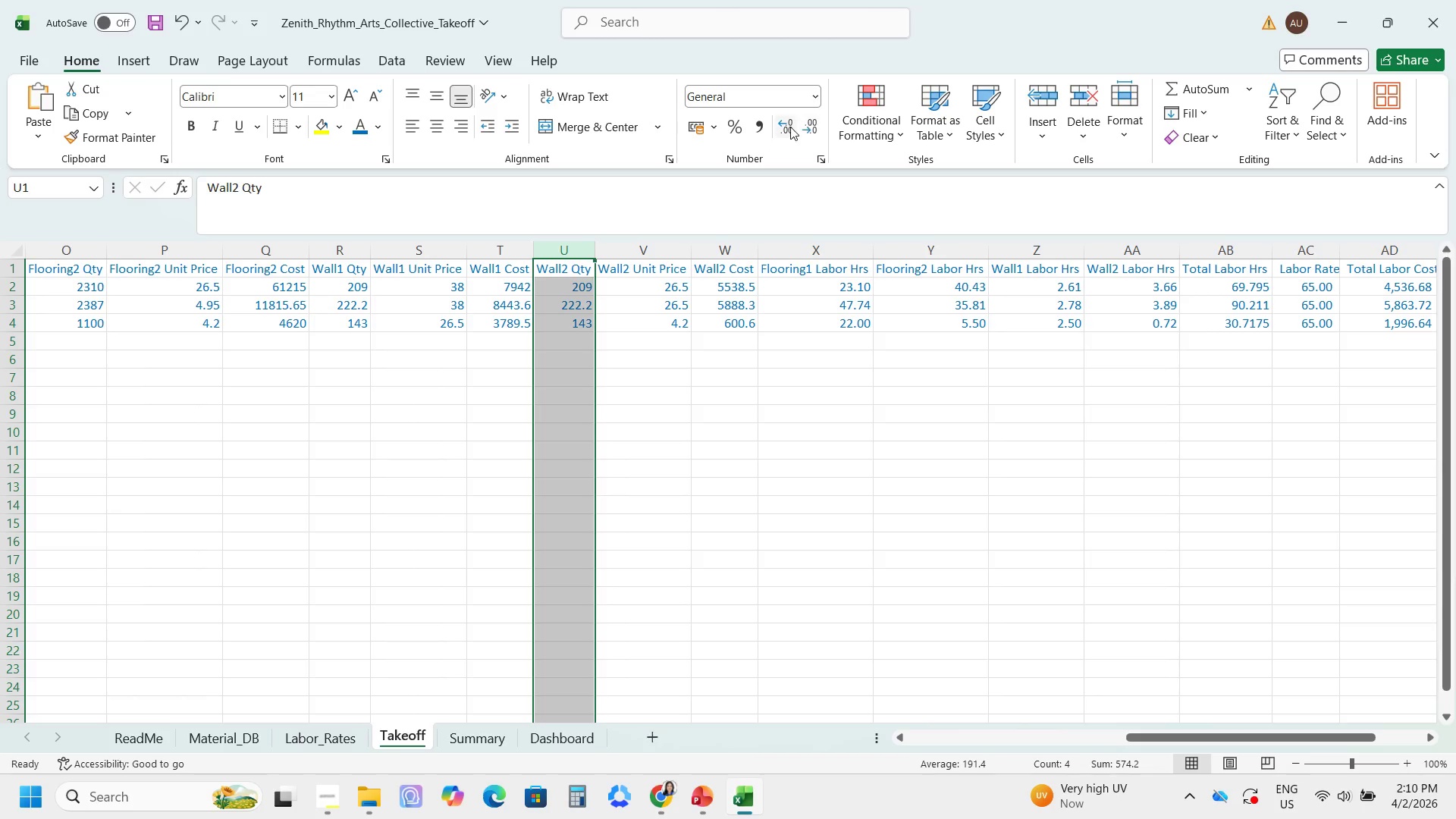 
left_click([790, 127])
 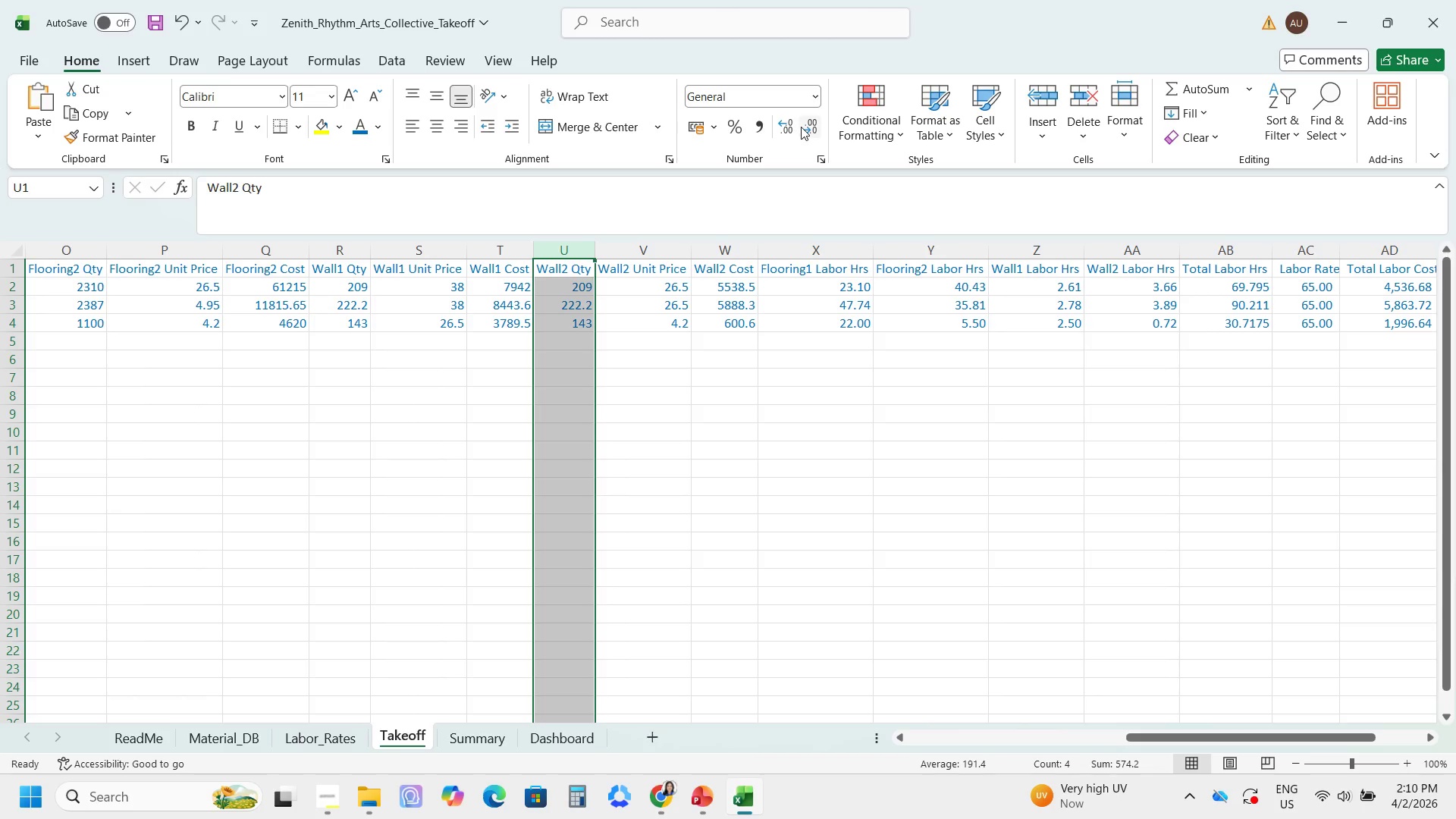 
left_click([801, 127])
 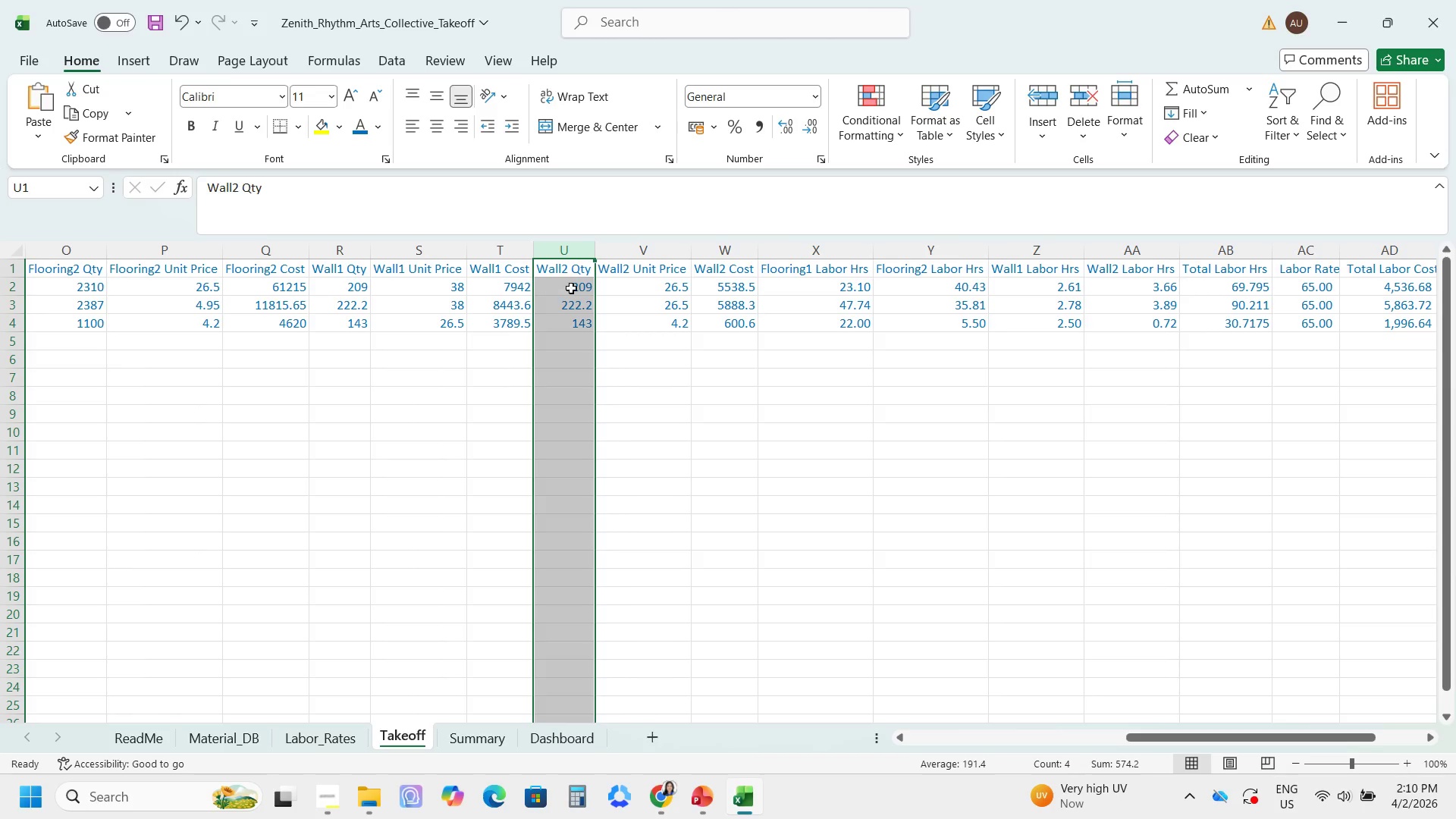 
left_click_drag(start_coordinate=[571, 288], to_coordinate=[551, 673])
 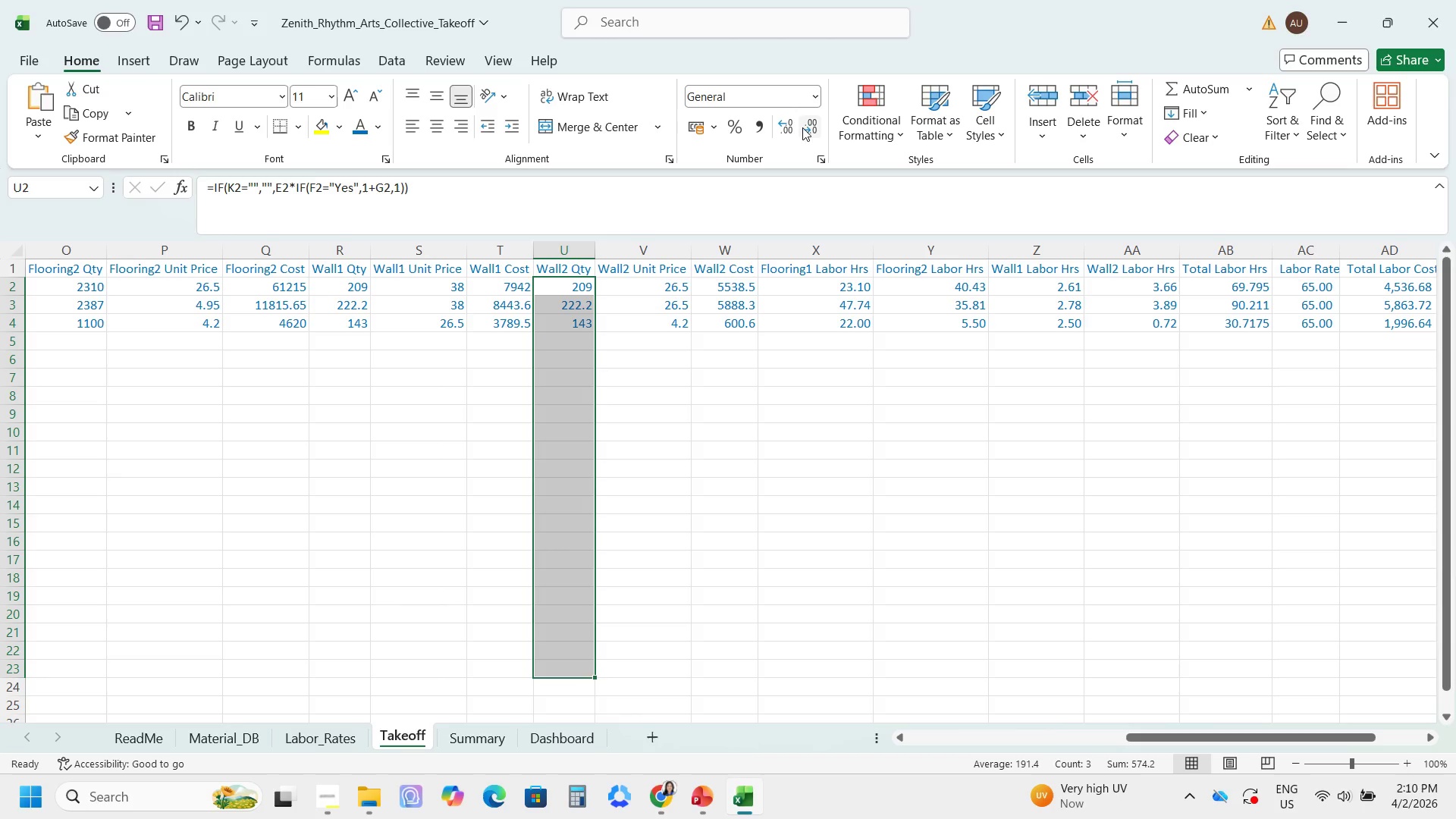 
left_click([781, 128])
 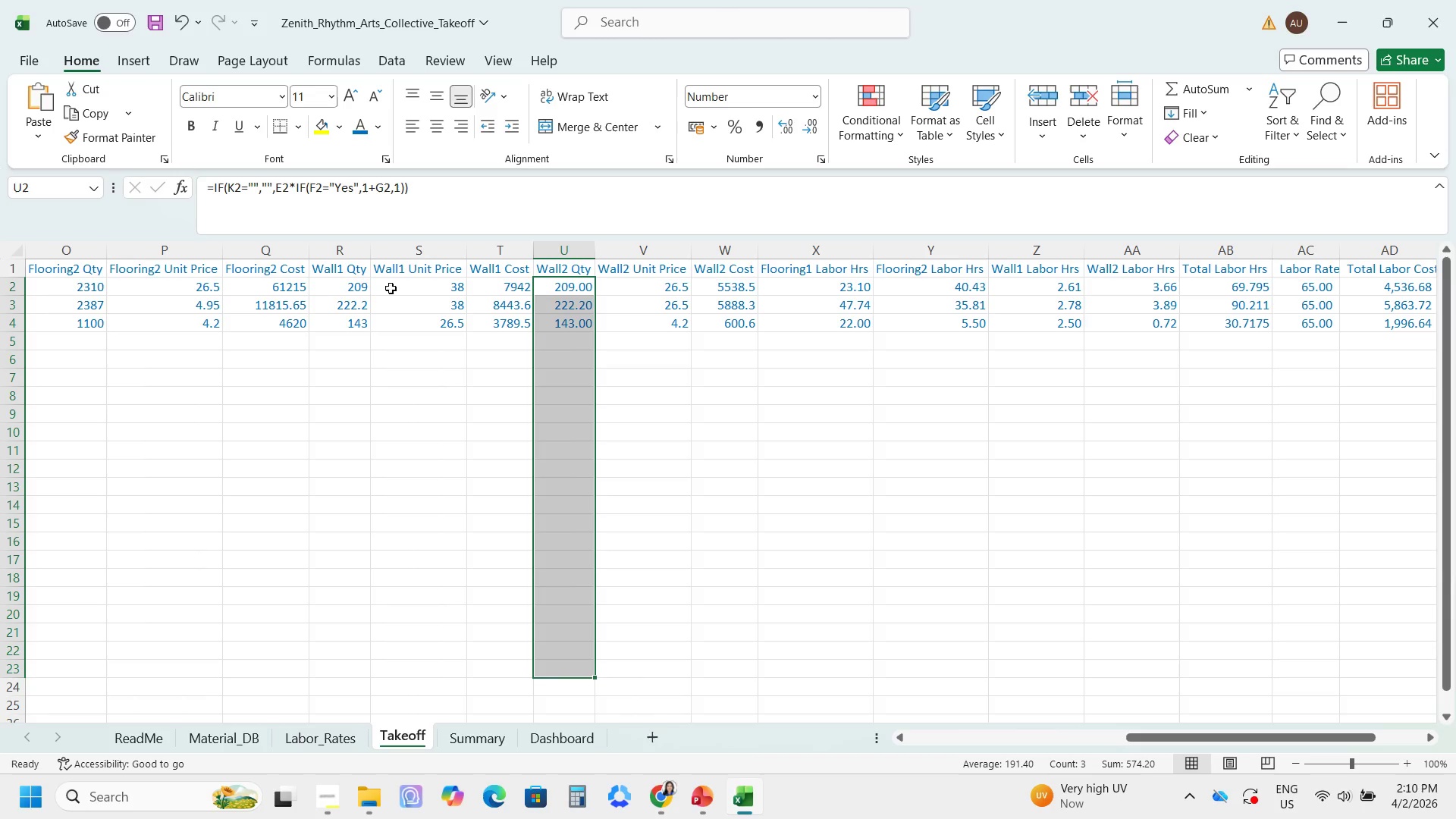 
left_click_drag(start_coordinate=[326, 286], to_coordinate=[337, 703])
 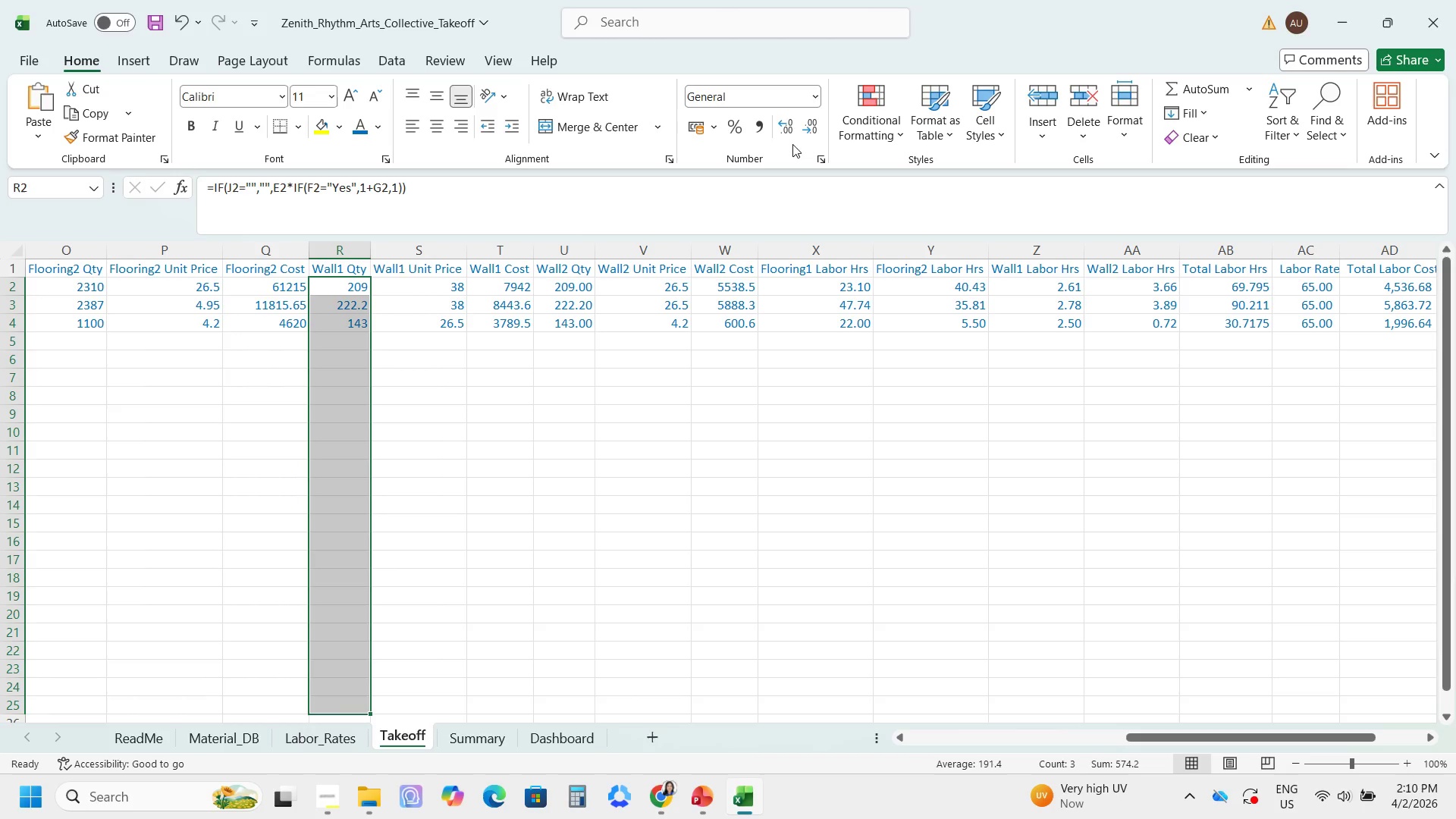 
left_click([786, 111])
 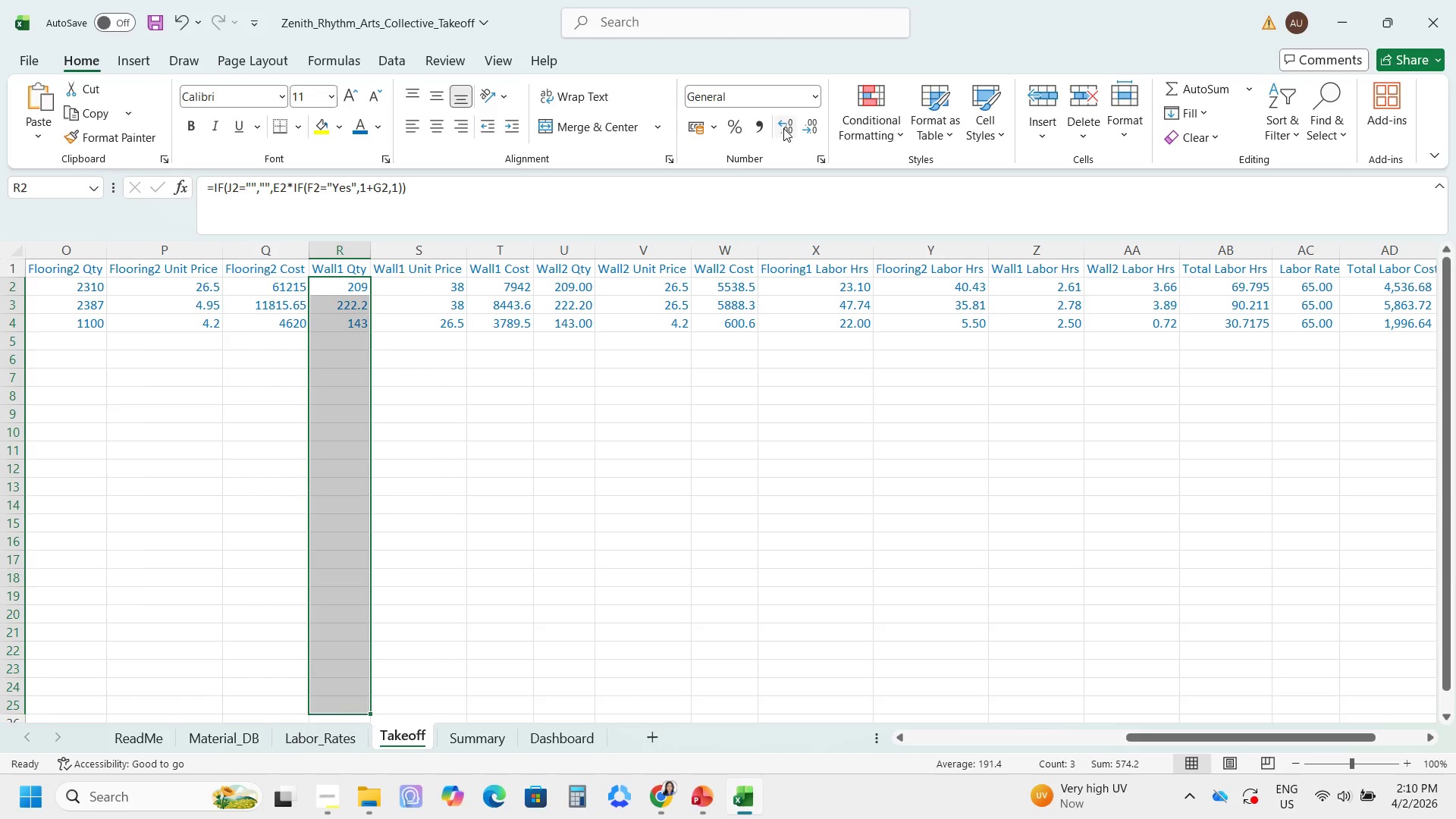 
left_click([783, 128])
 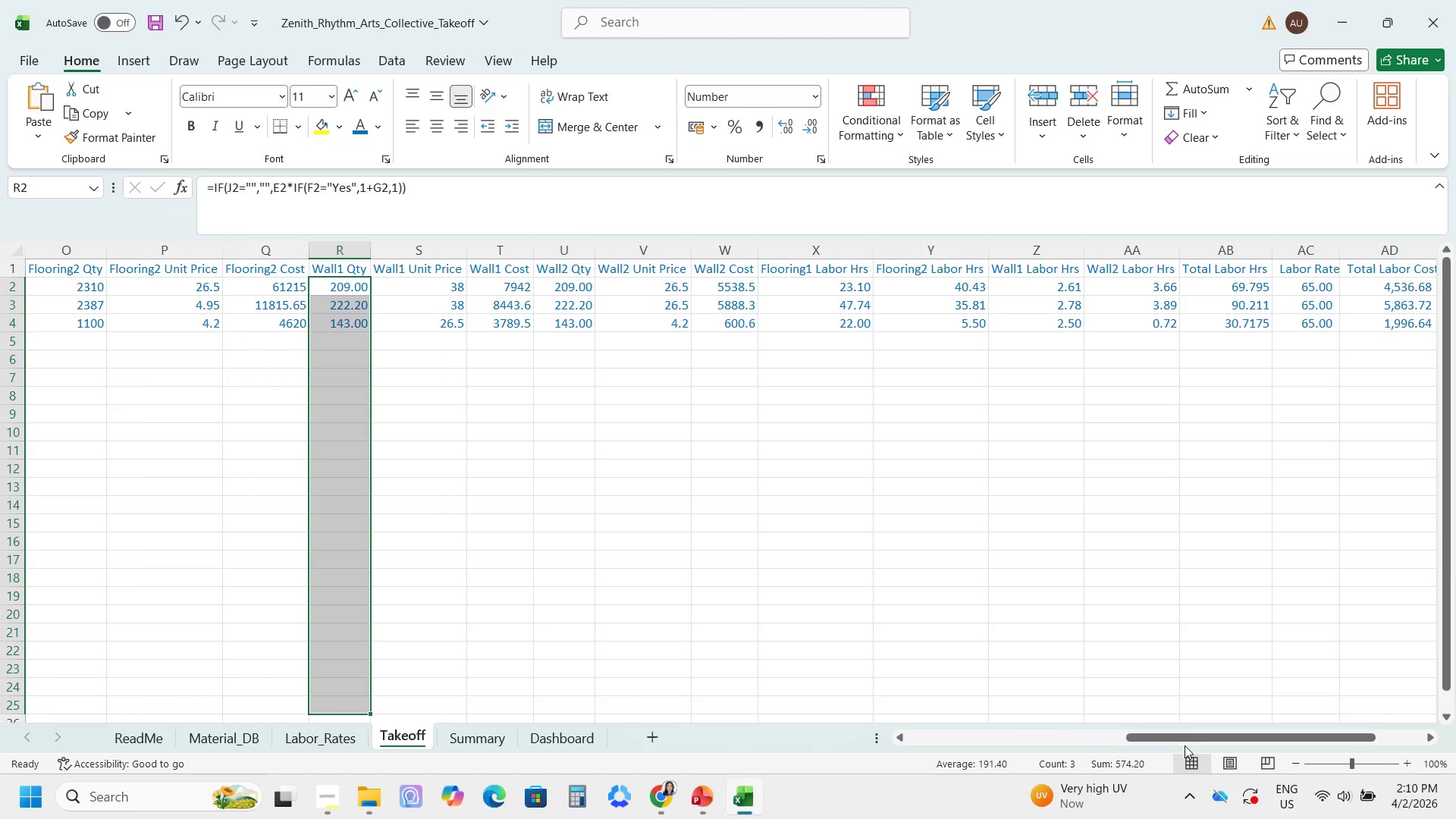 
left_click_drag(start_coordinate=[1182, 735], to_coordinate=[1084, 727])
 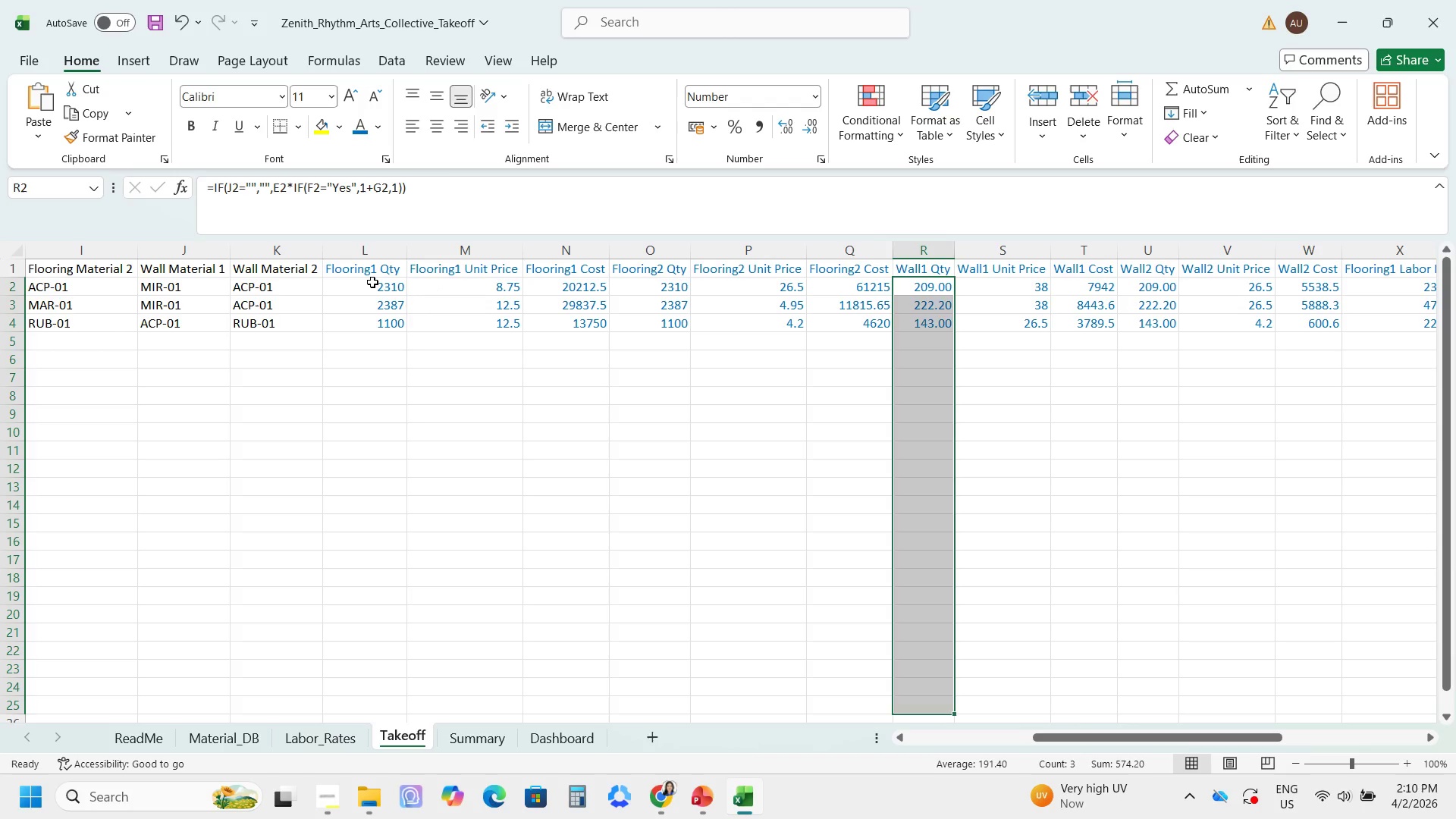 
left_click_drag(start_coordinate=[372, 282], to_coordinate=[347, 708])
 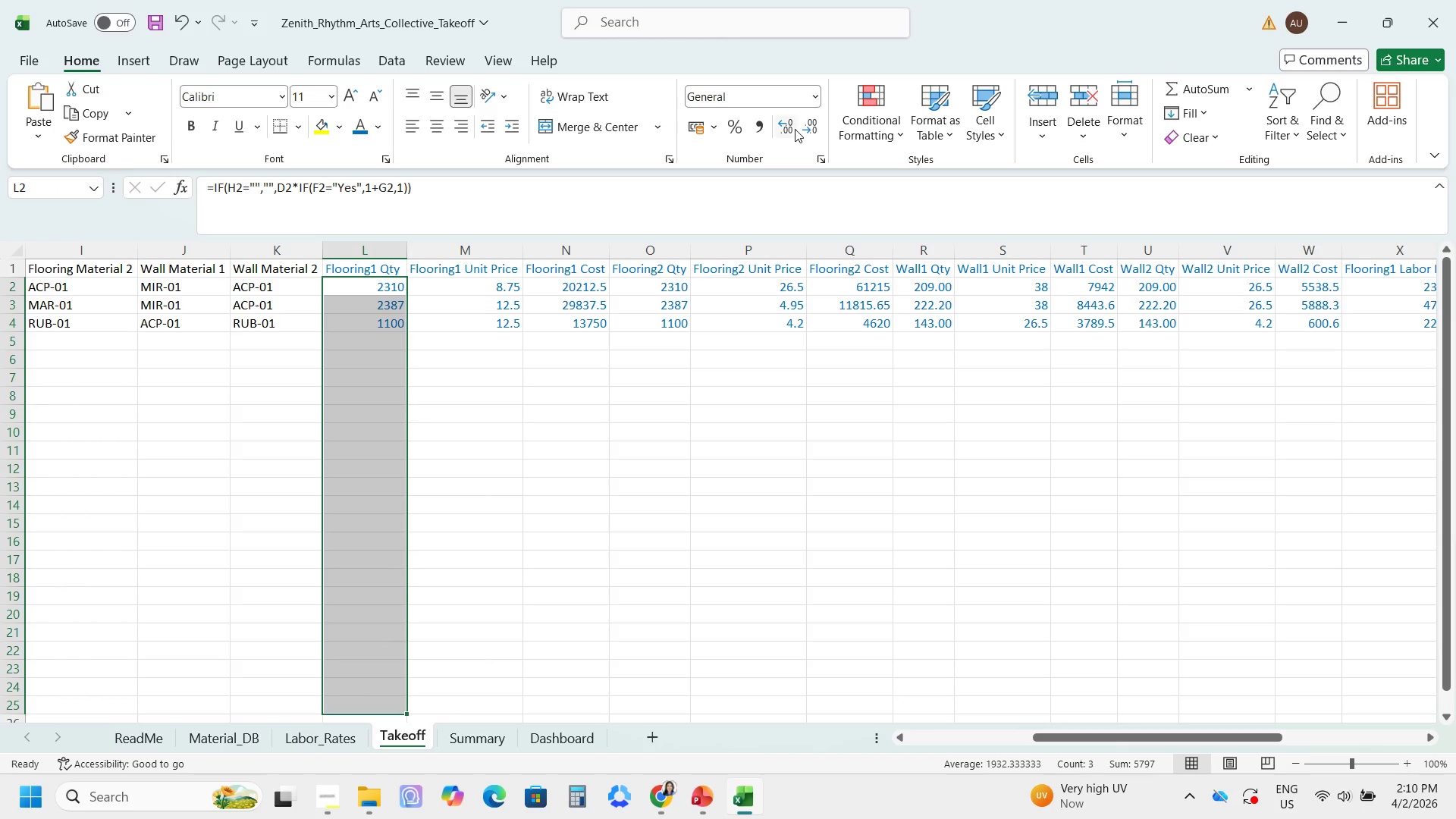 
left_click([787, 129])
 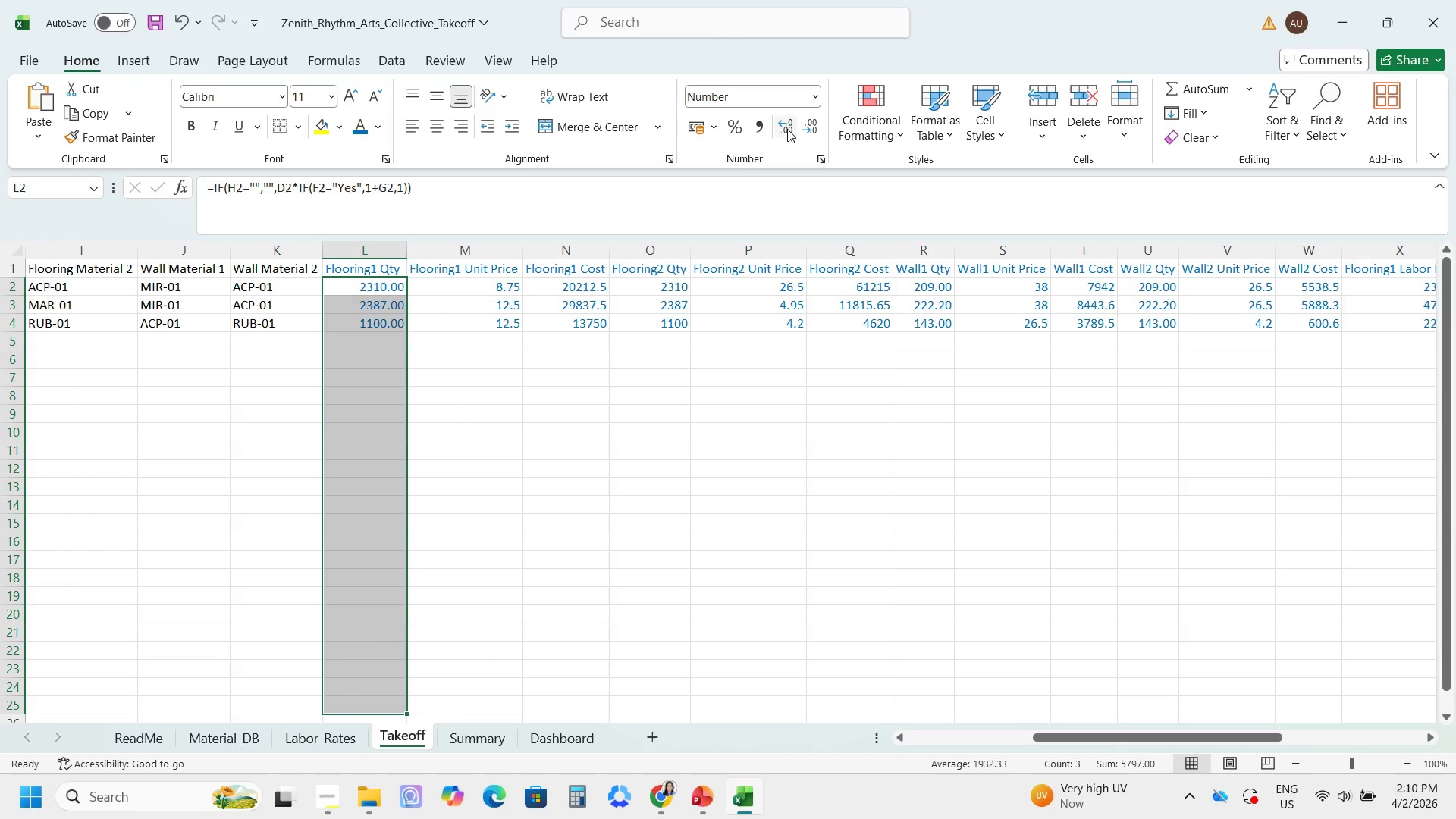 
left_click([787, 129])
 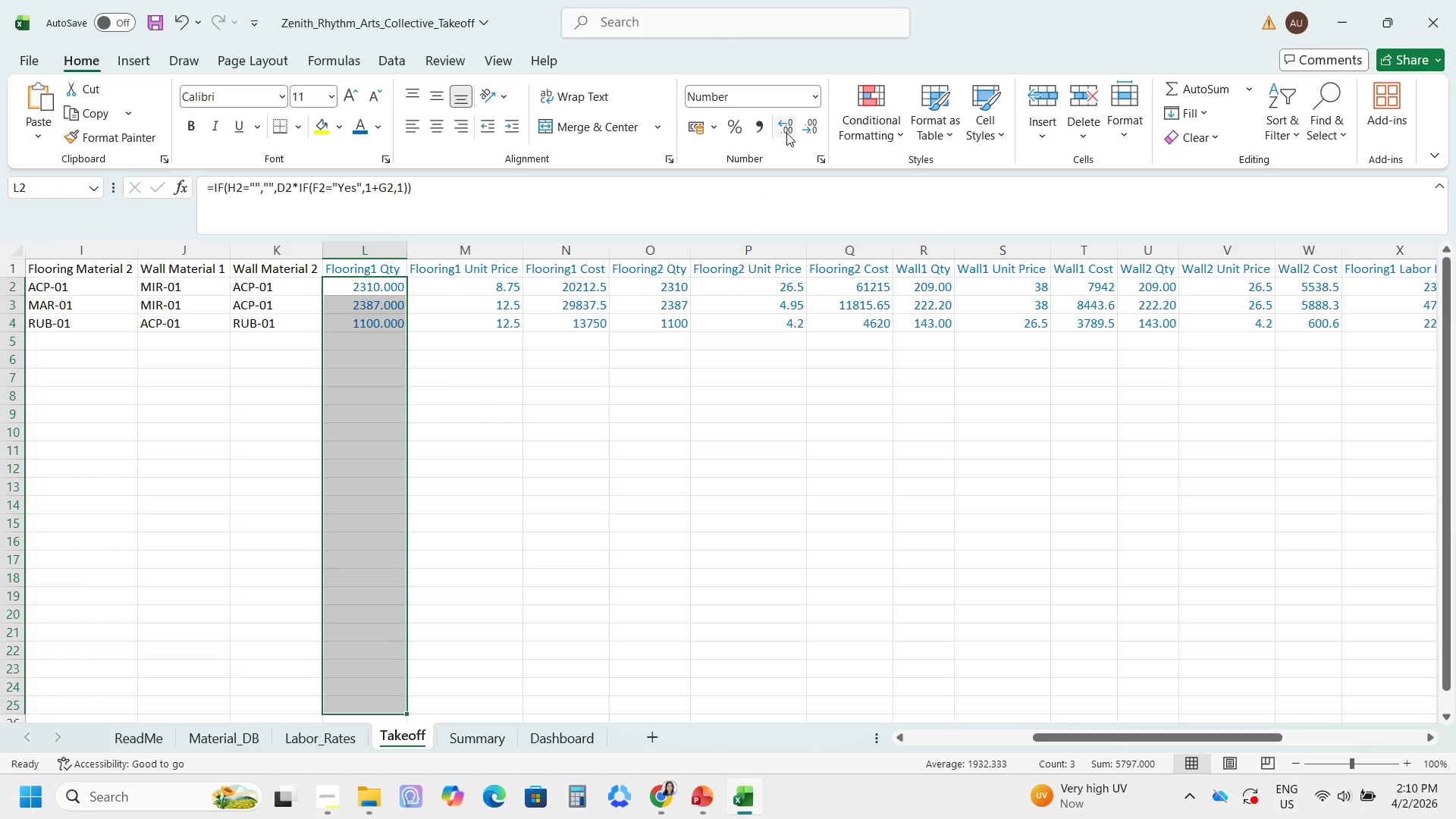 
left_click([811, 125])
 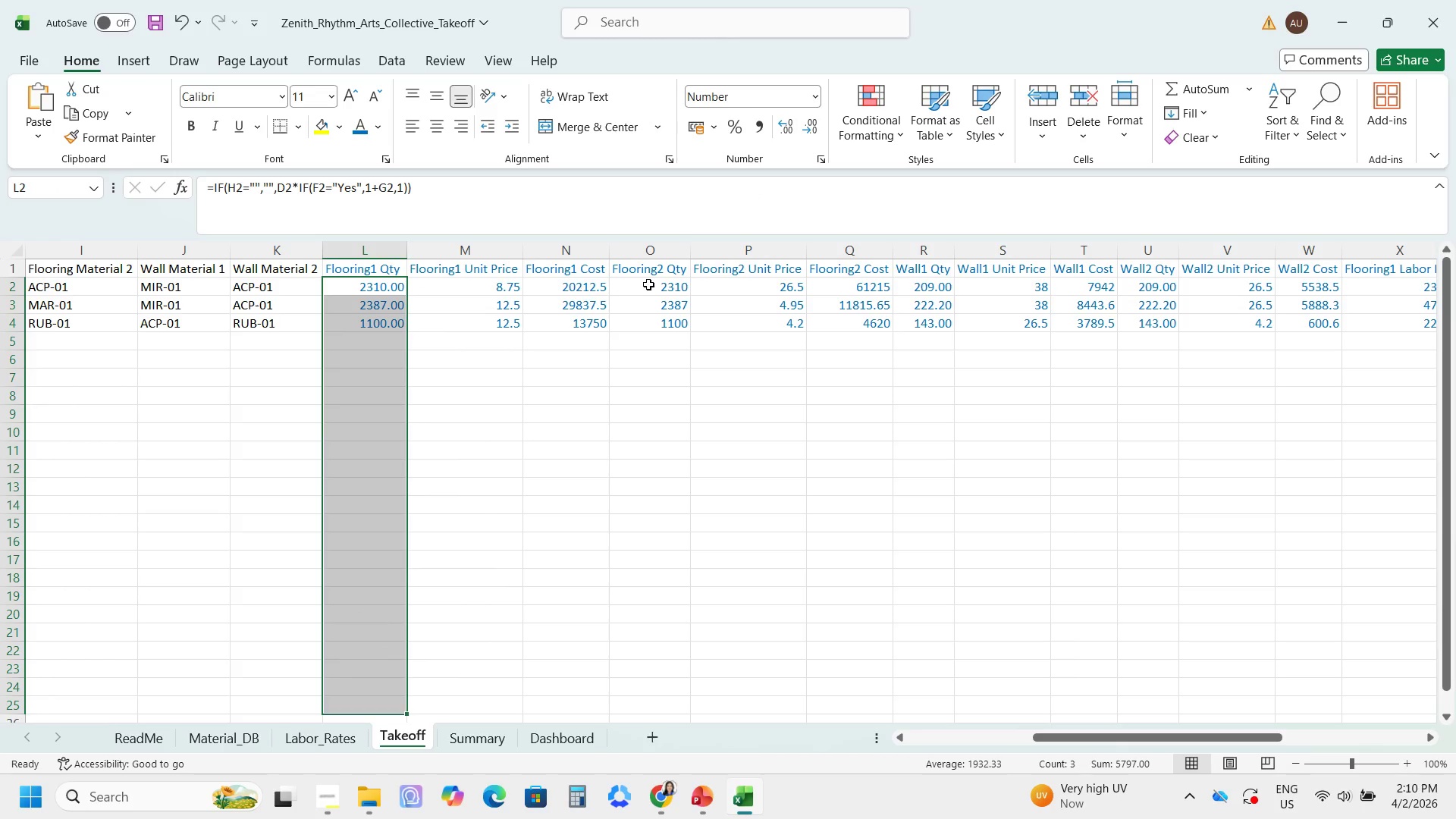 
left_click_drag(start_coordinate=[648, 284], to_coordinate=[626, 713])
 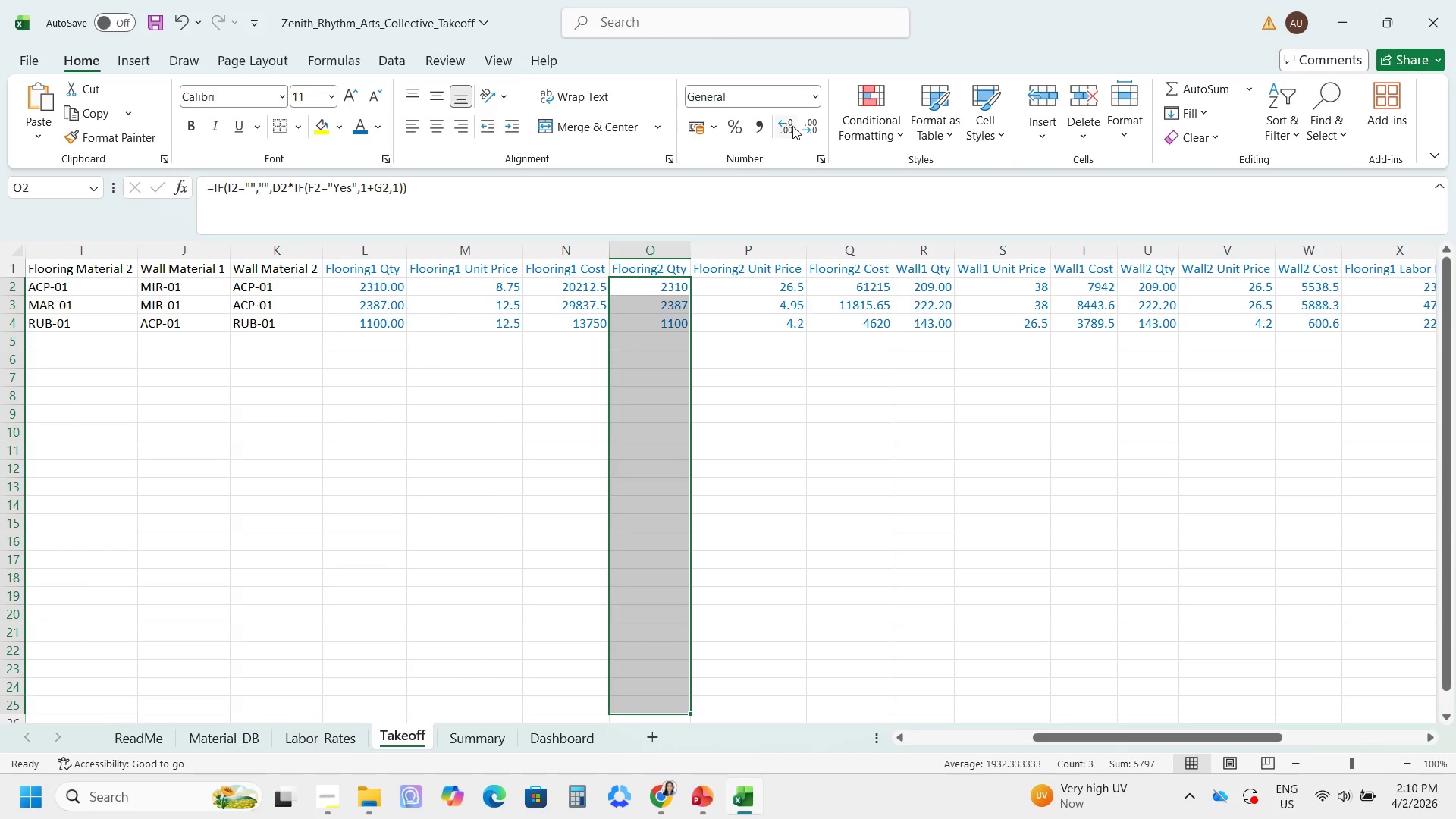 
left_click([792, 126])
 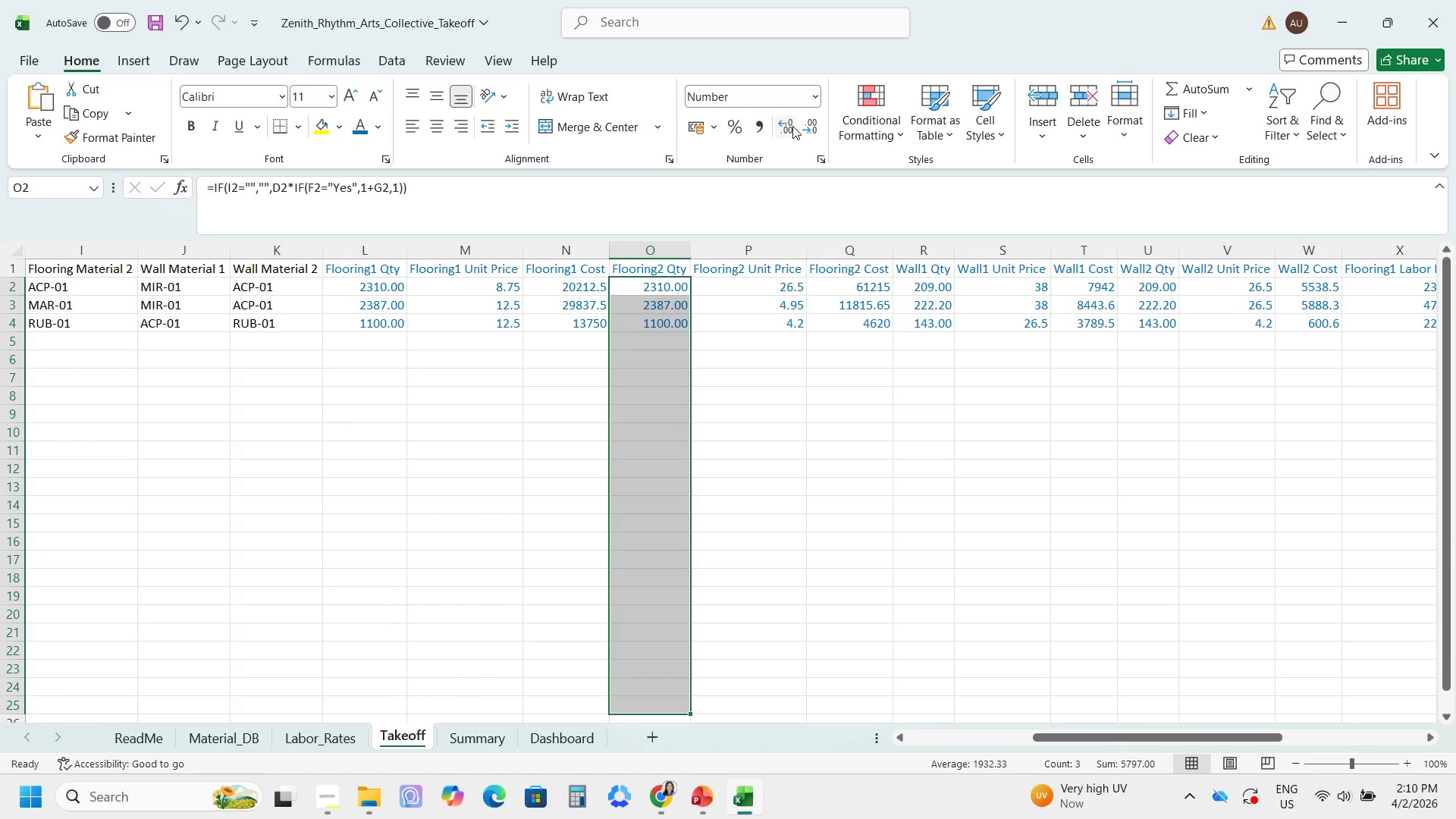 
left_click([792, 126])
 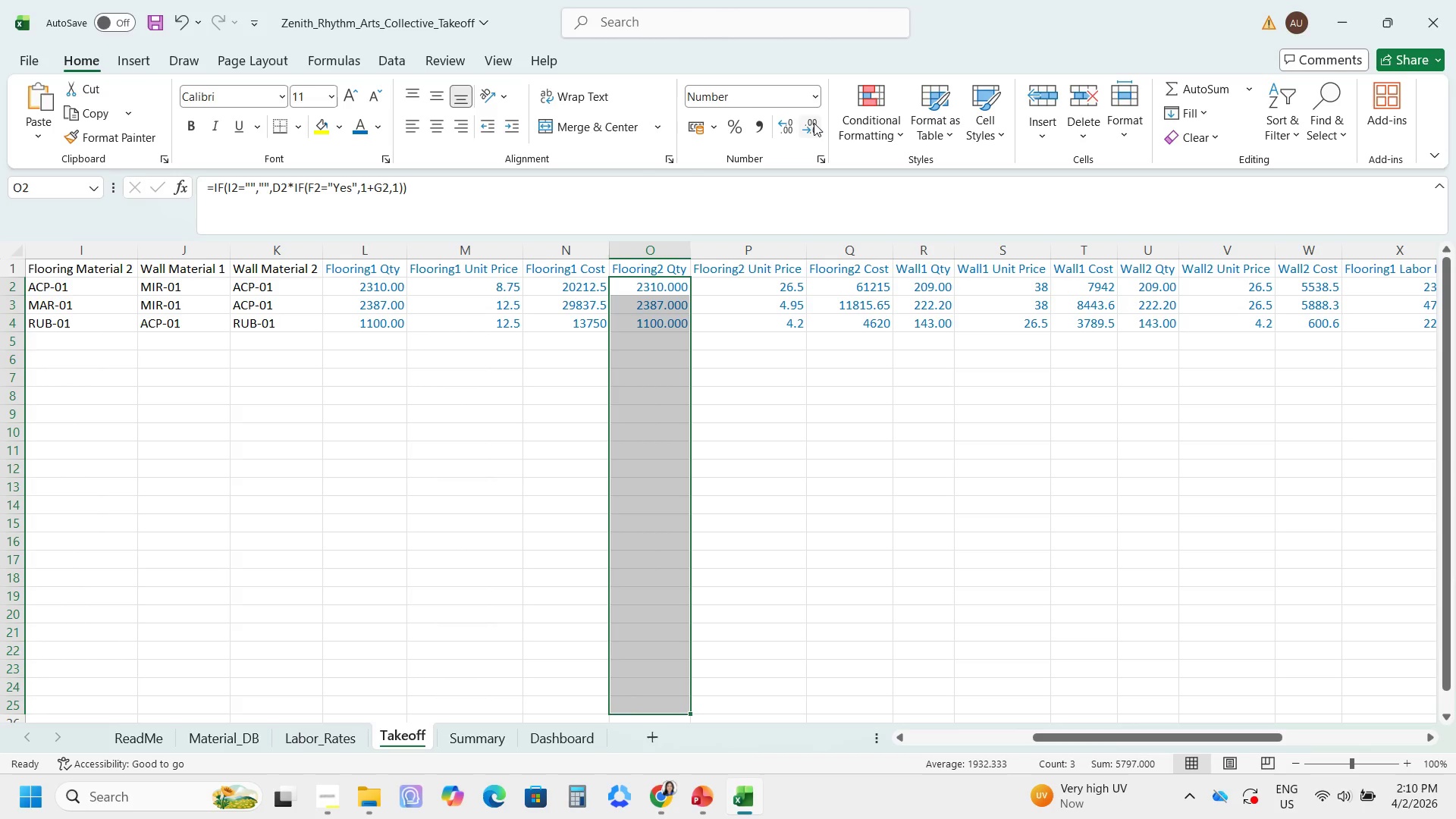 
left_click([814, 123])
 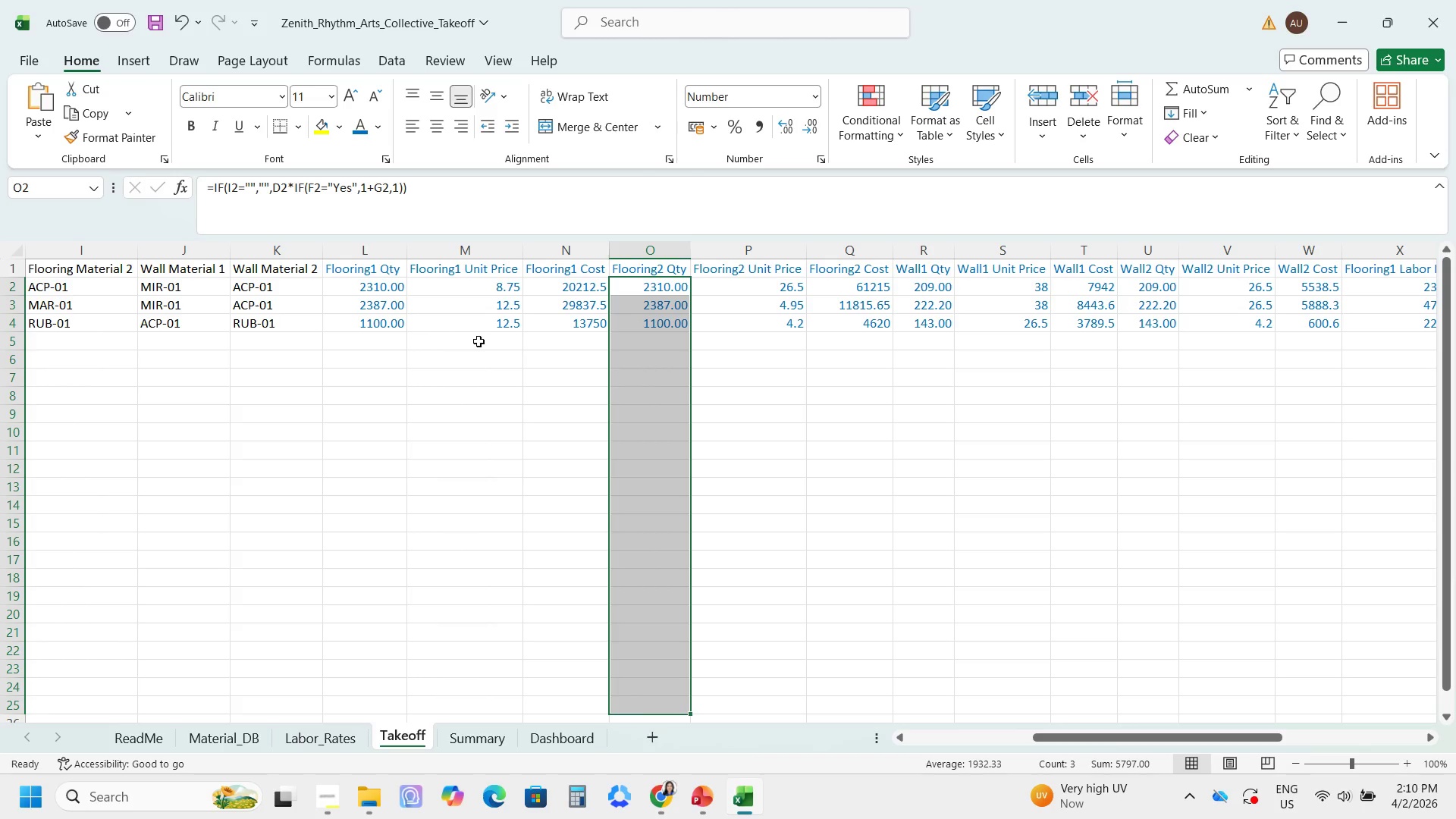 
left_click_drag(start_coordinate=[470, 246], to_coordinate=[555, 246])
 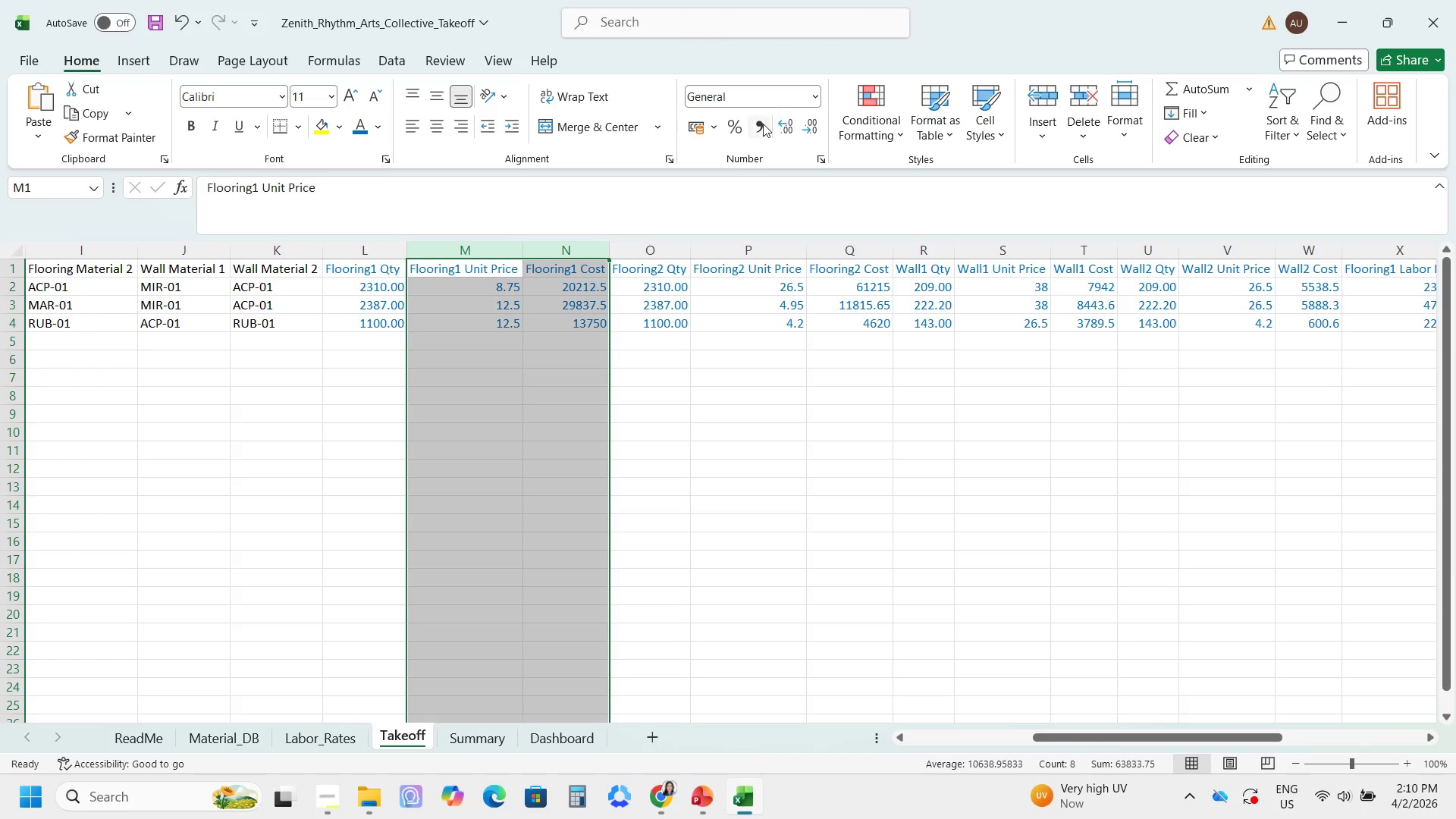 
left_click([761, 124])
 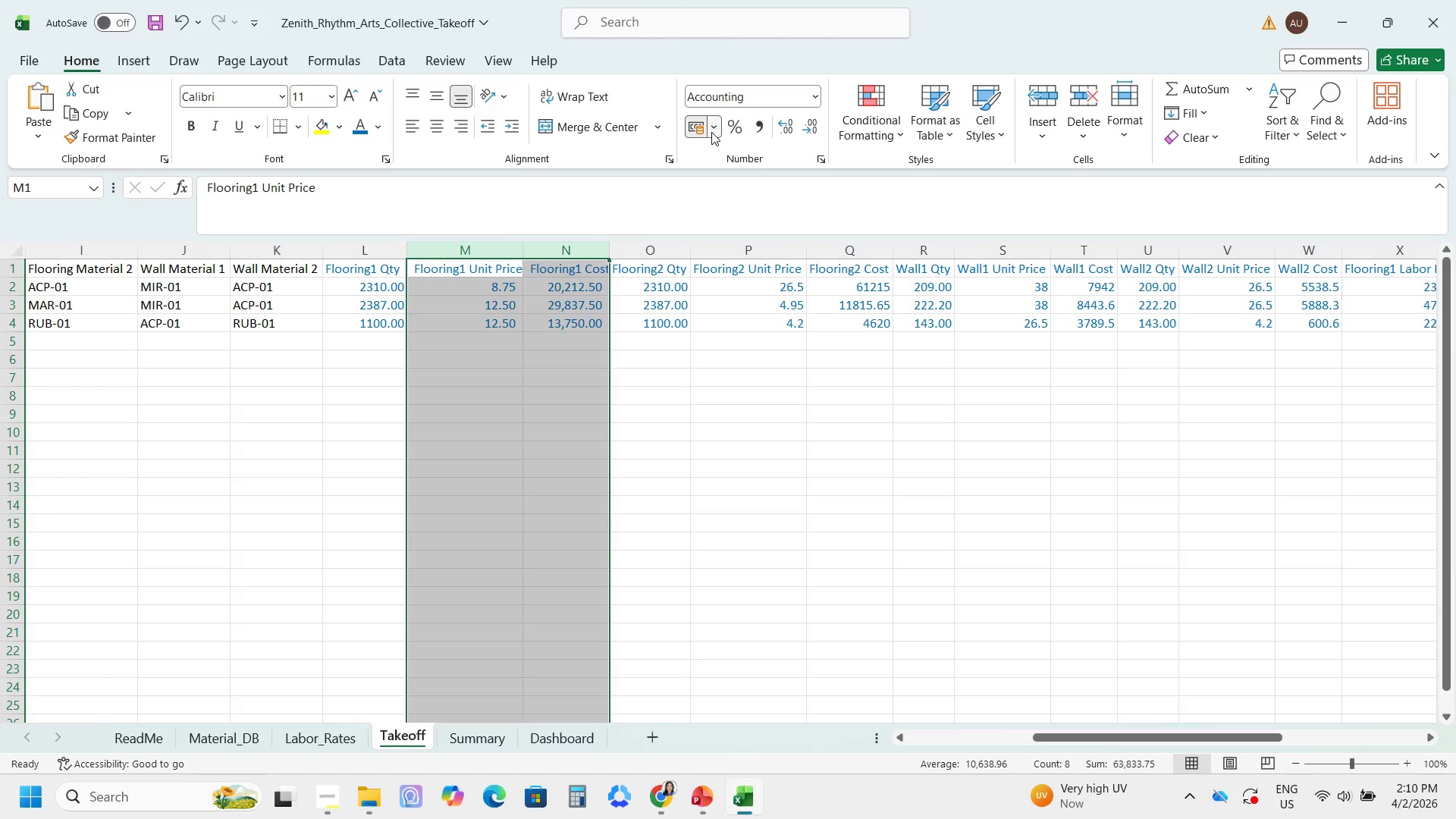 
left_click([711, 132])
 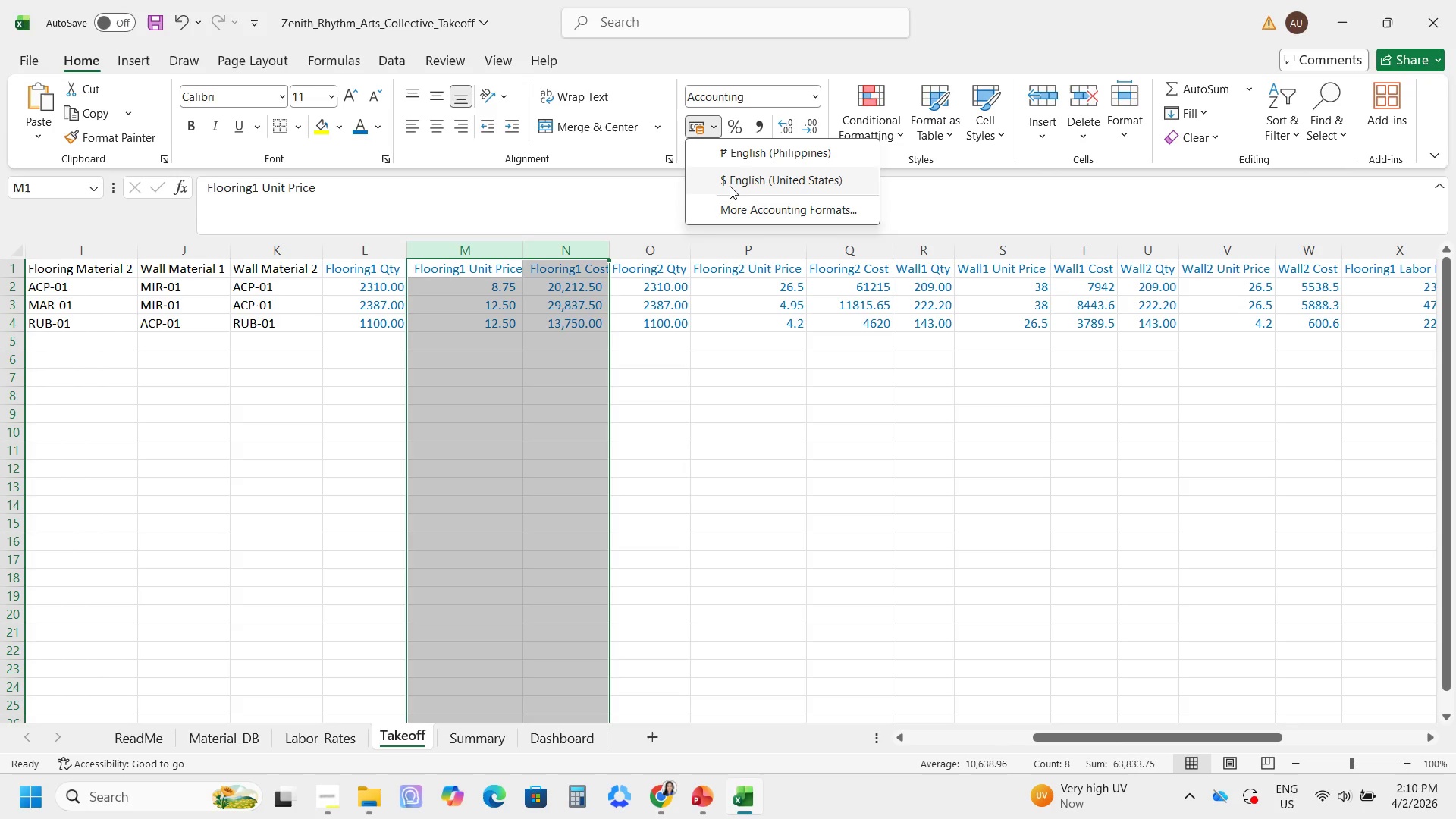 
left_click([730, 186])
 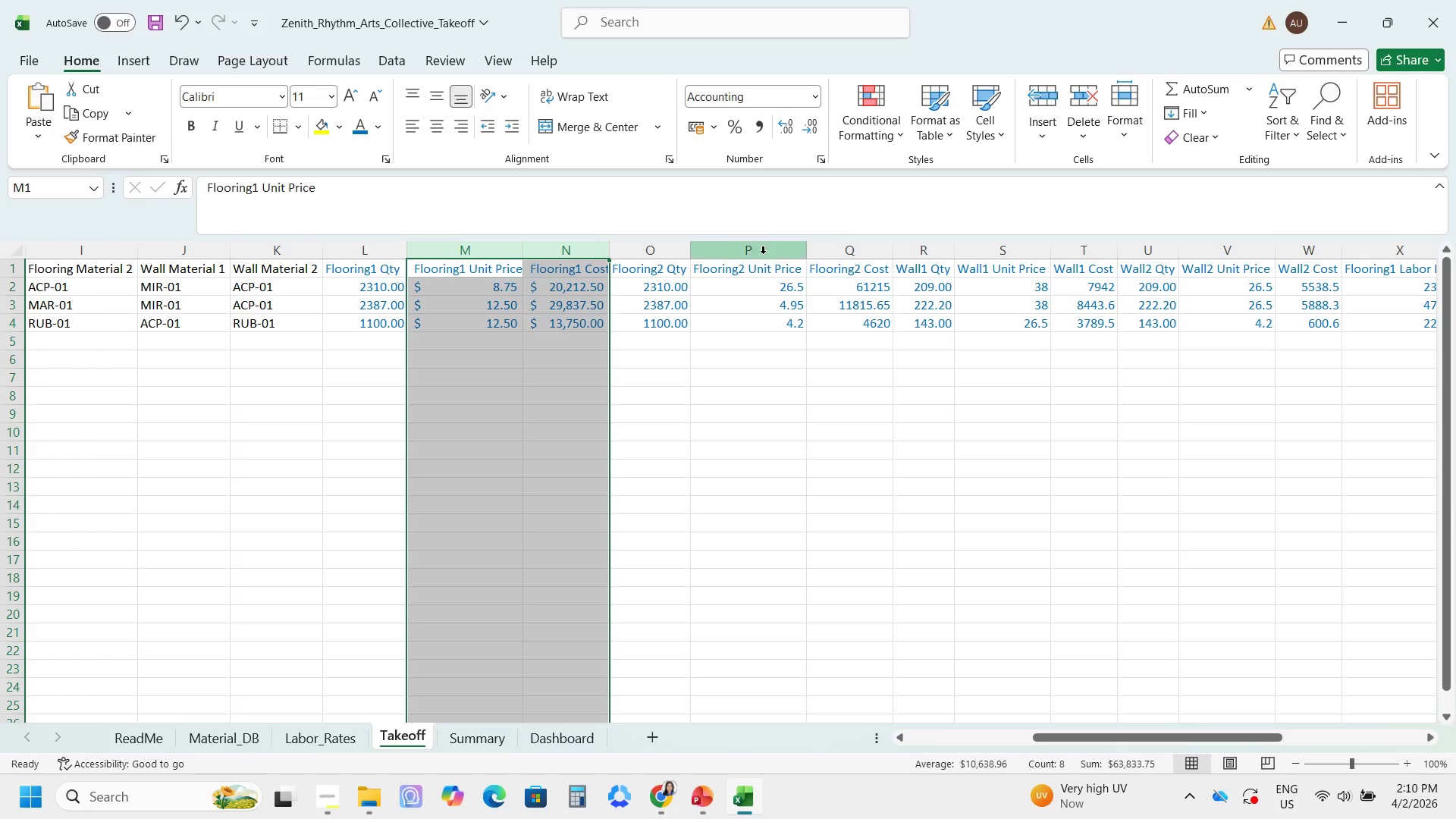 
left_click_drag(start_coordinate=[762, 250], to_coordinate=[833, 254])
 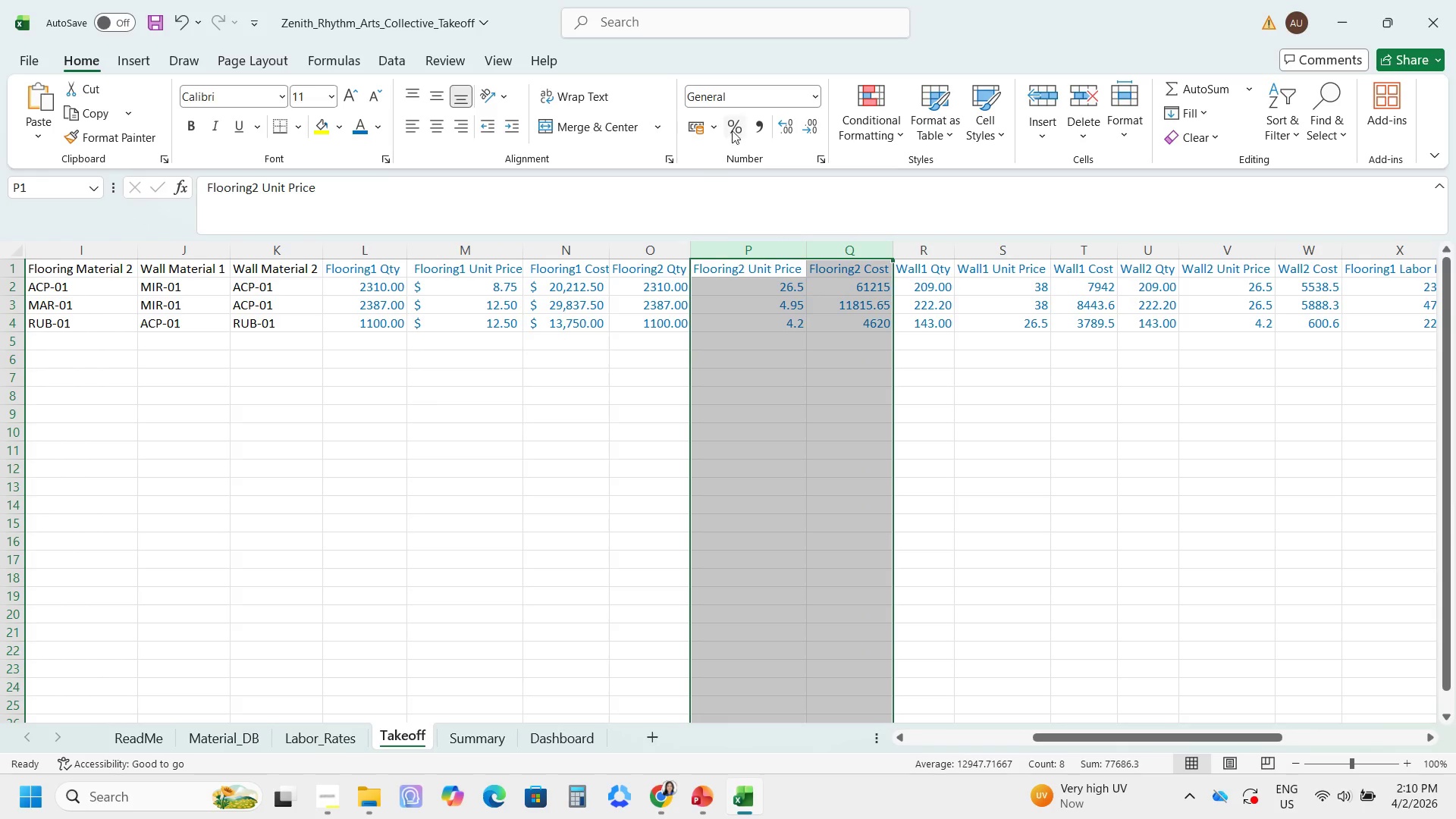 
mouse_move([727, 135])
 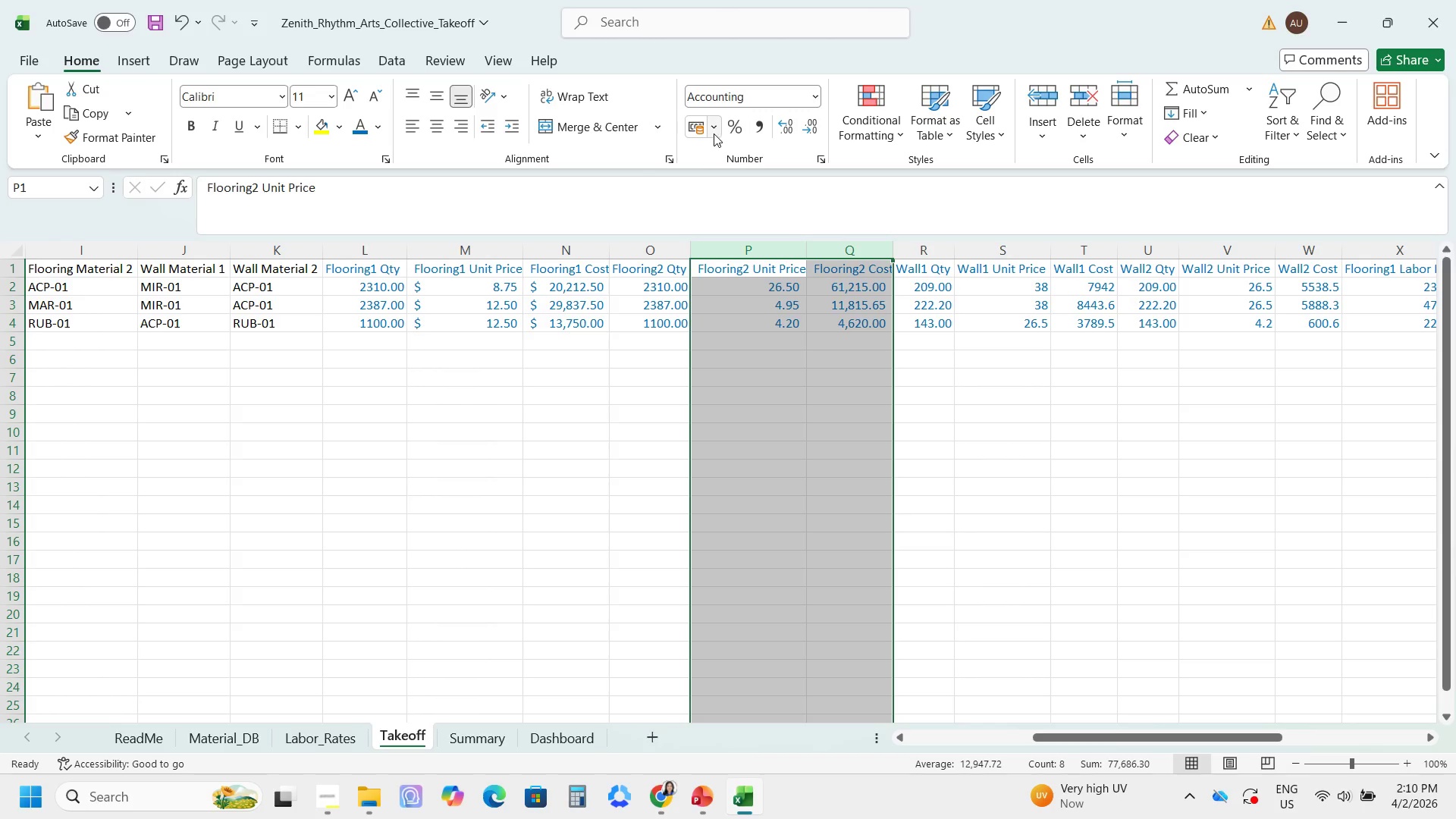 
left_click([714, 133])
 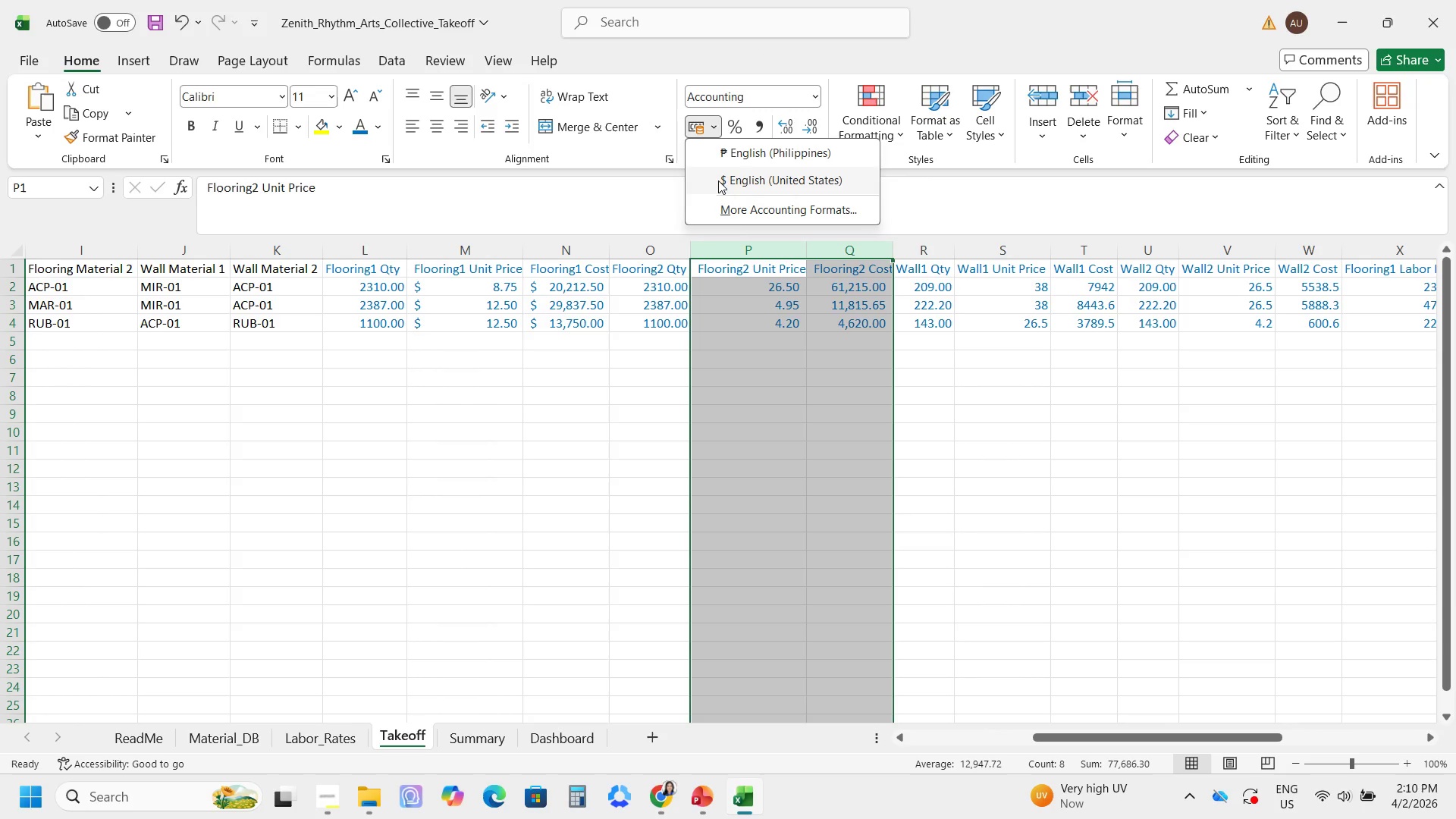 
left_click([718, 180])
 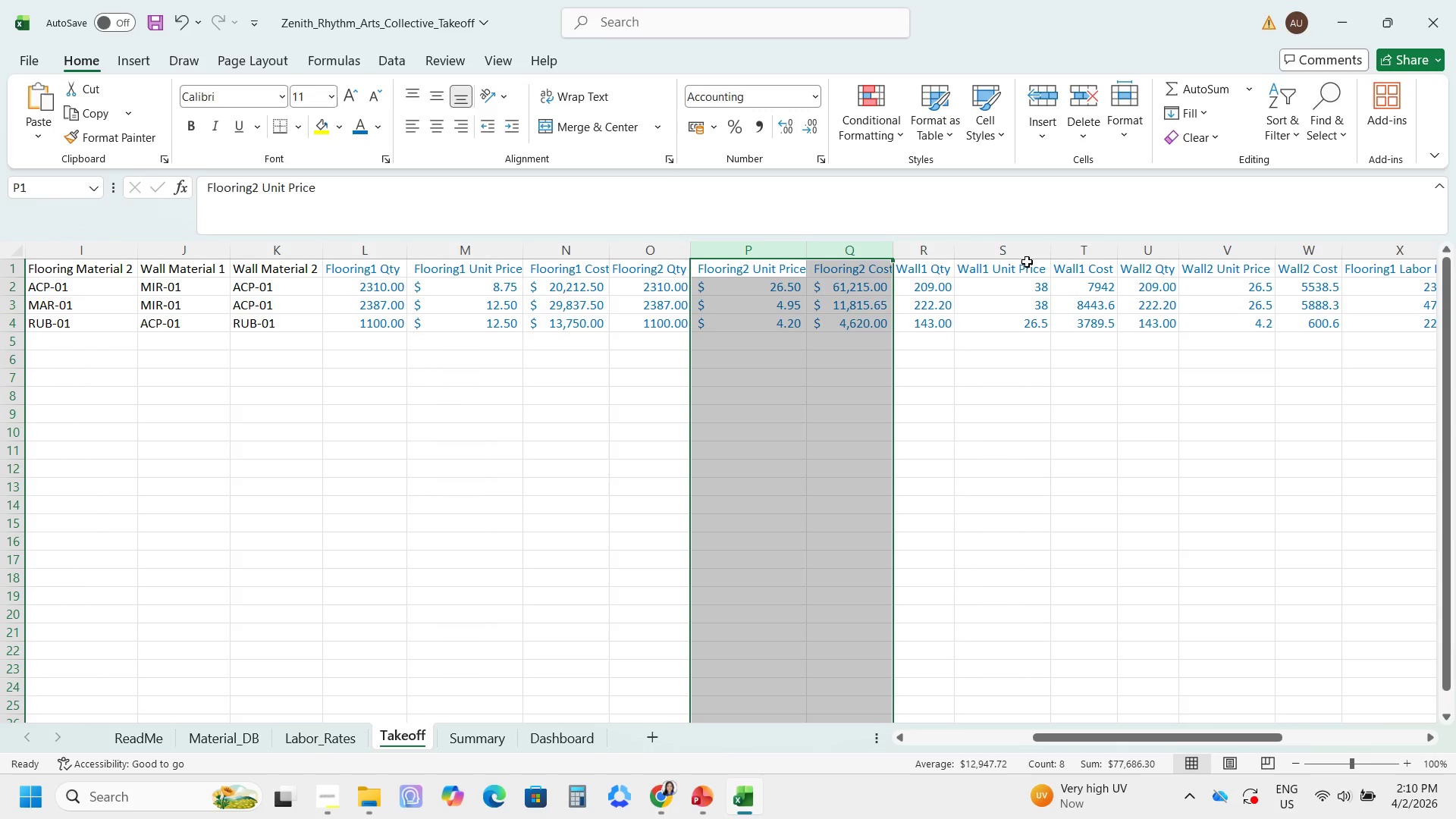 
left_click_drag(start_coordinate=[1022, 258], to_coordinate=[1068, 257])
 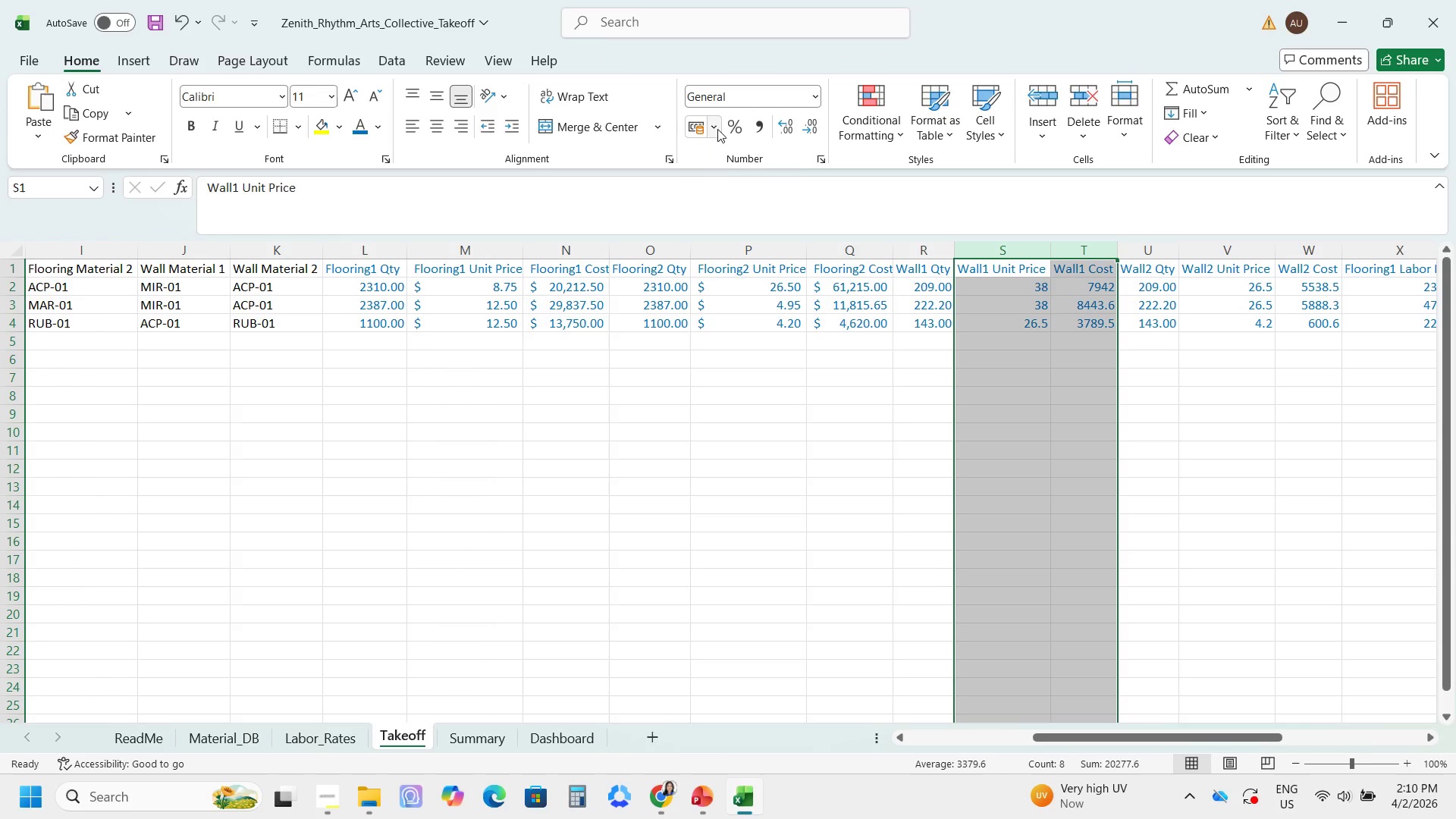 
left_click([717, 129])
 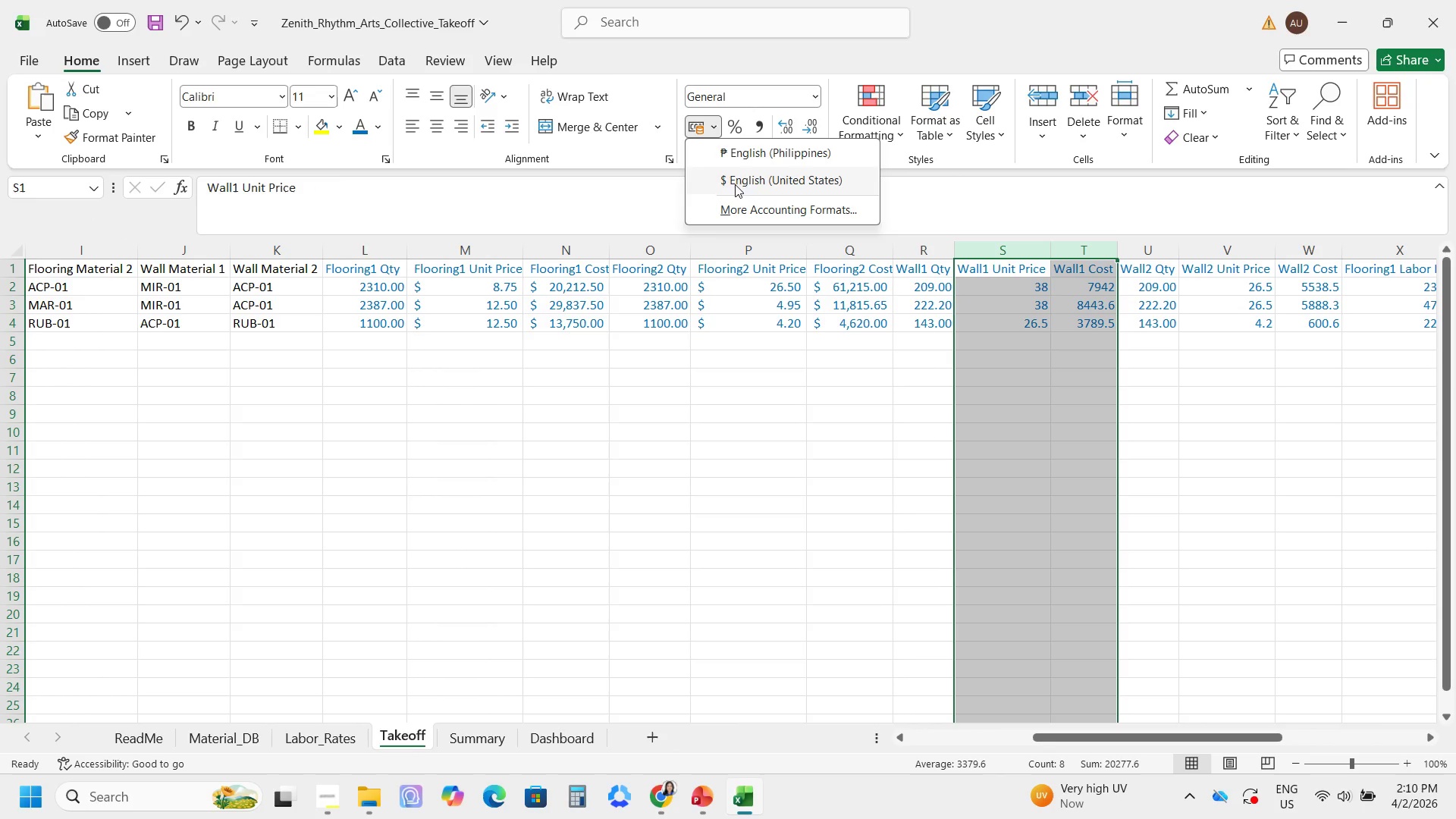 
left_click([735, 184])
 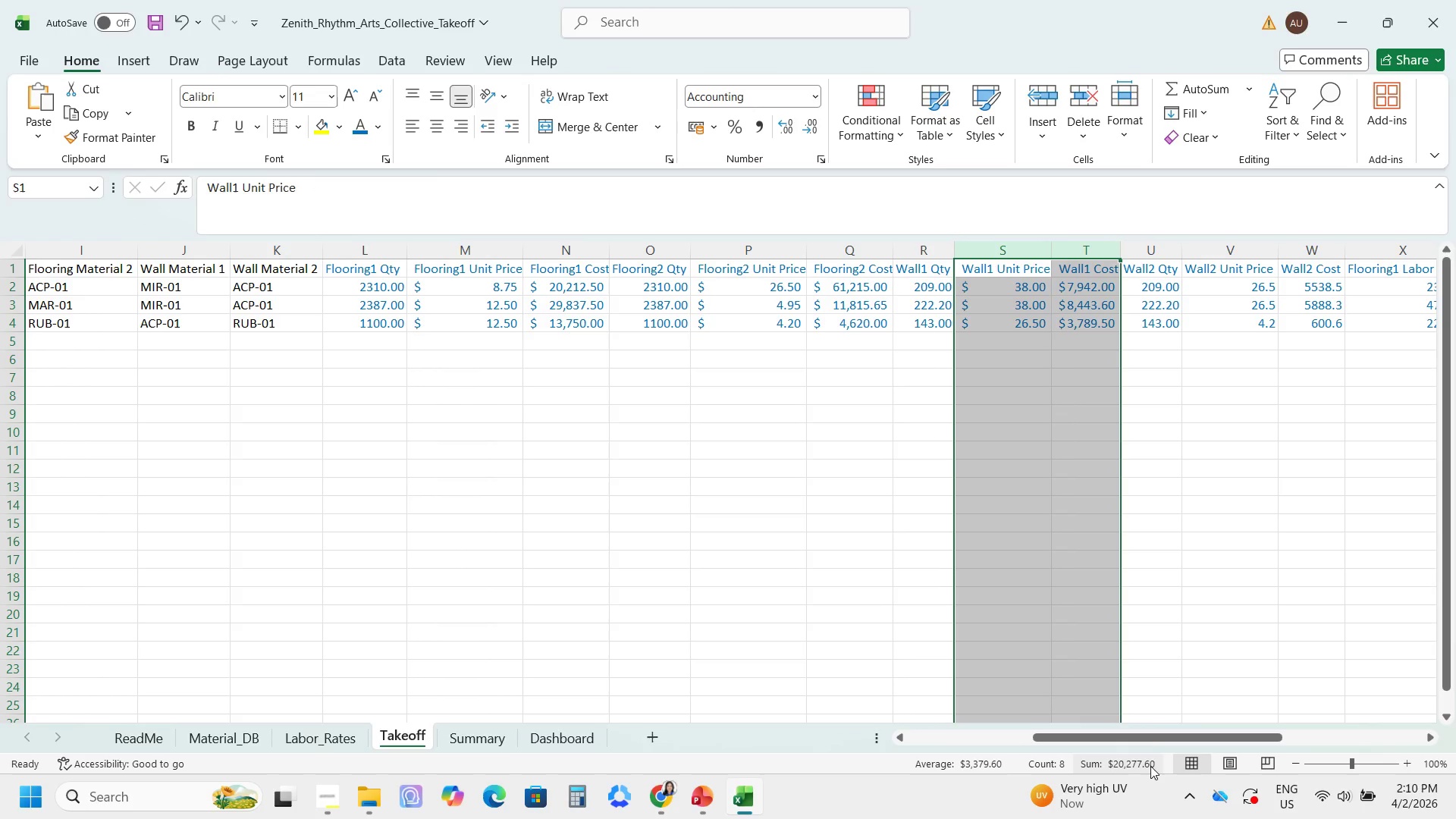 
left_click_drag(start_coordinate=[1147, 736], to_coordinate=[1238, 740])
 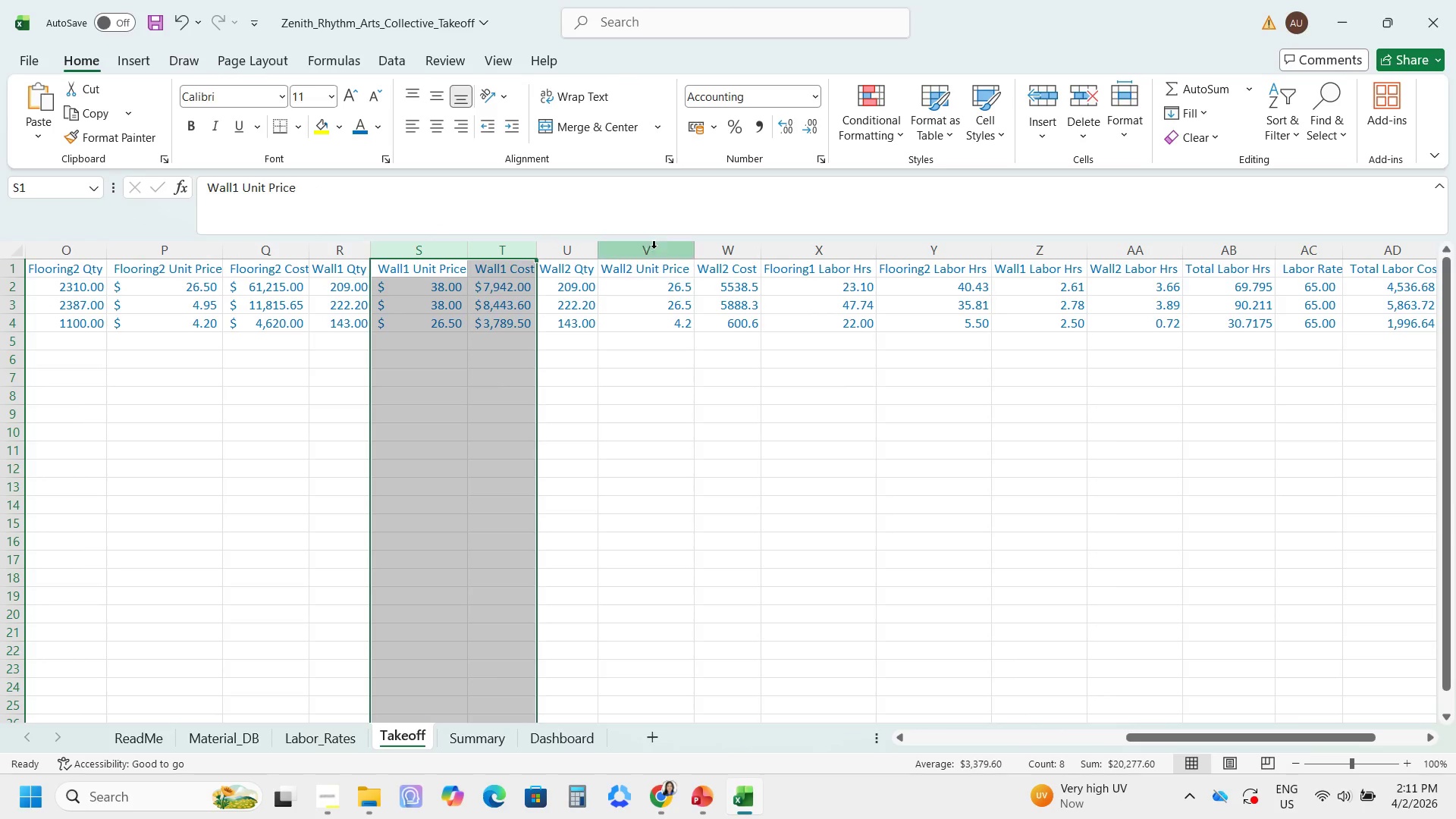 
left_click_drag(start_coordinate=[652, 254], to_coordinate=[737, 252])
 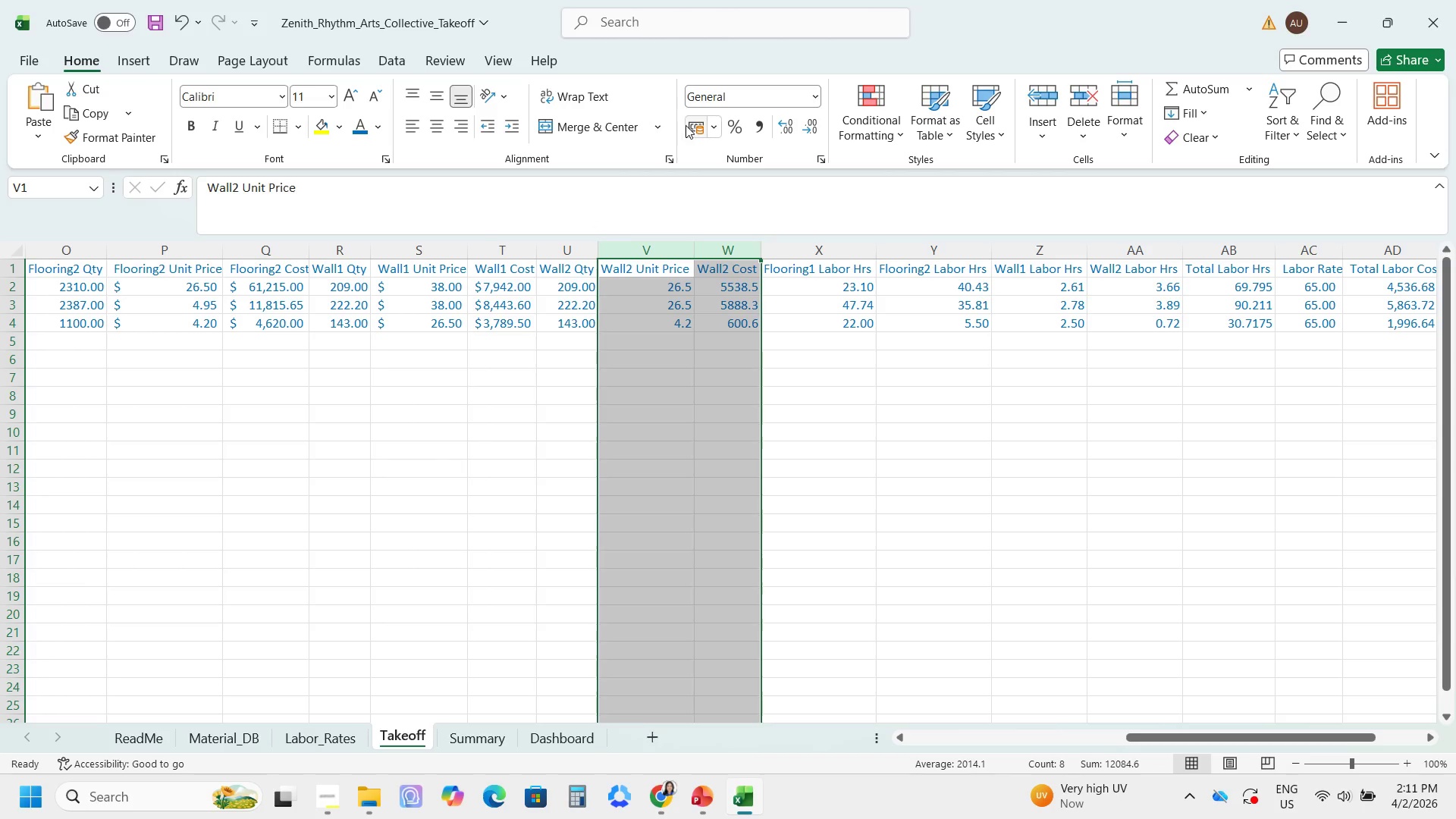 
left_click([713, 128])
 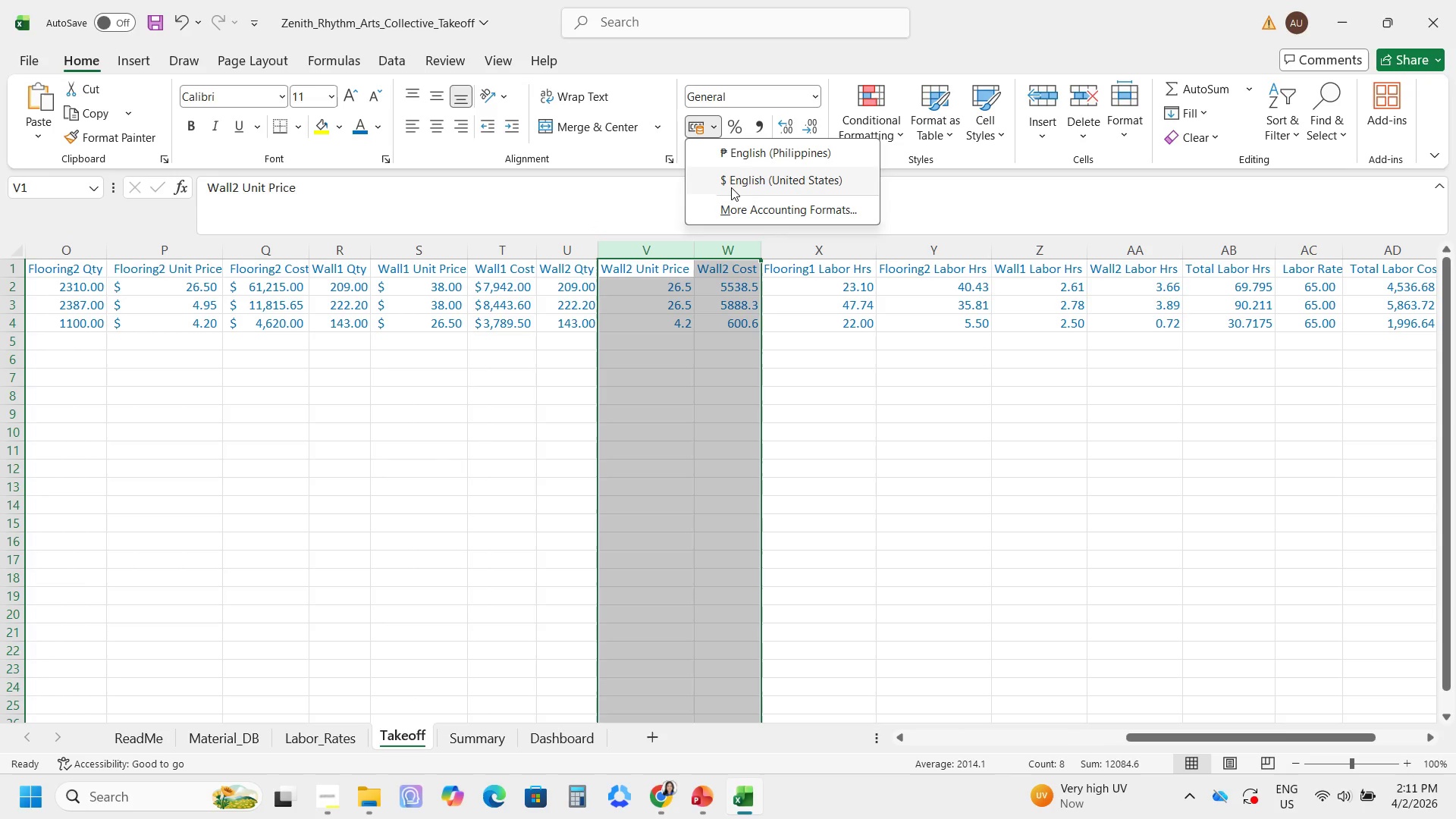 
left_click([731, 187])
 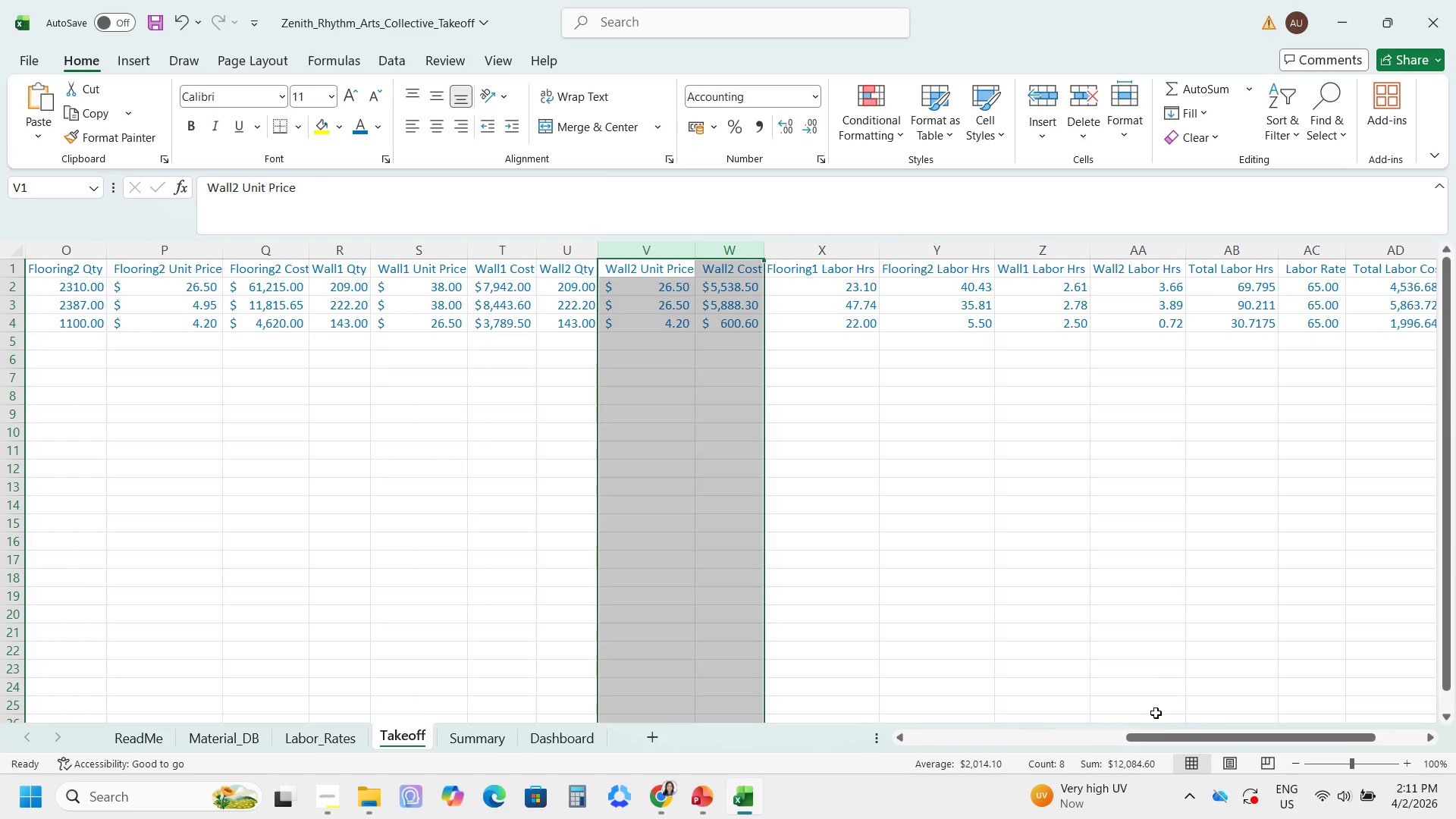 
left_click_drag(start_coordinate=[1166, 737], to_coordinate=[1243, 743])
 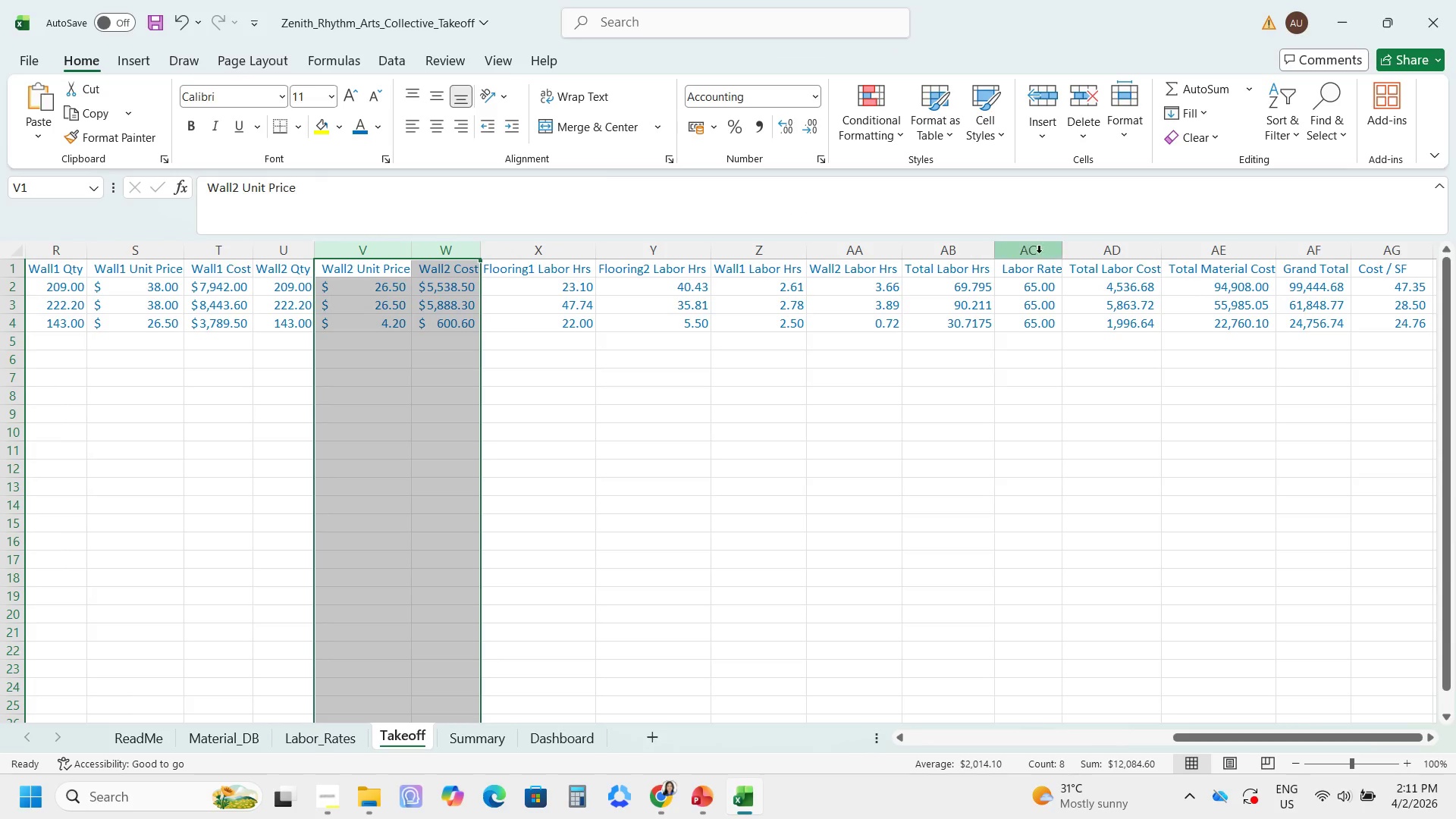 
left_click_drag(start_coordinate=[1043, 251], to_coordinate=[1406, 248])
 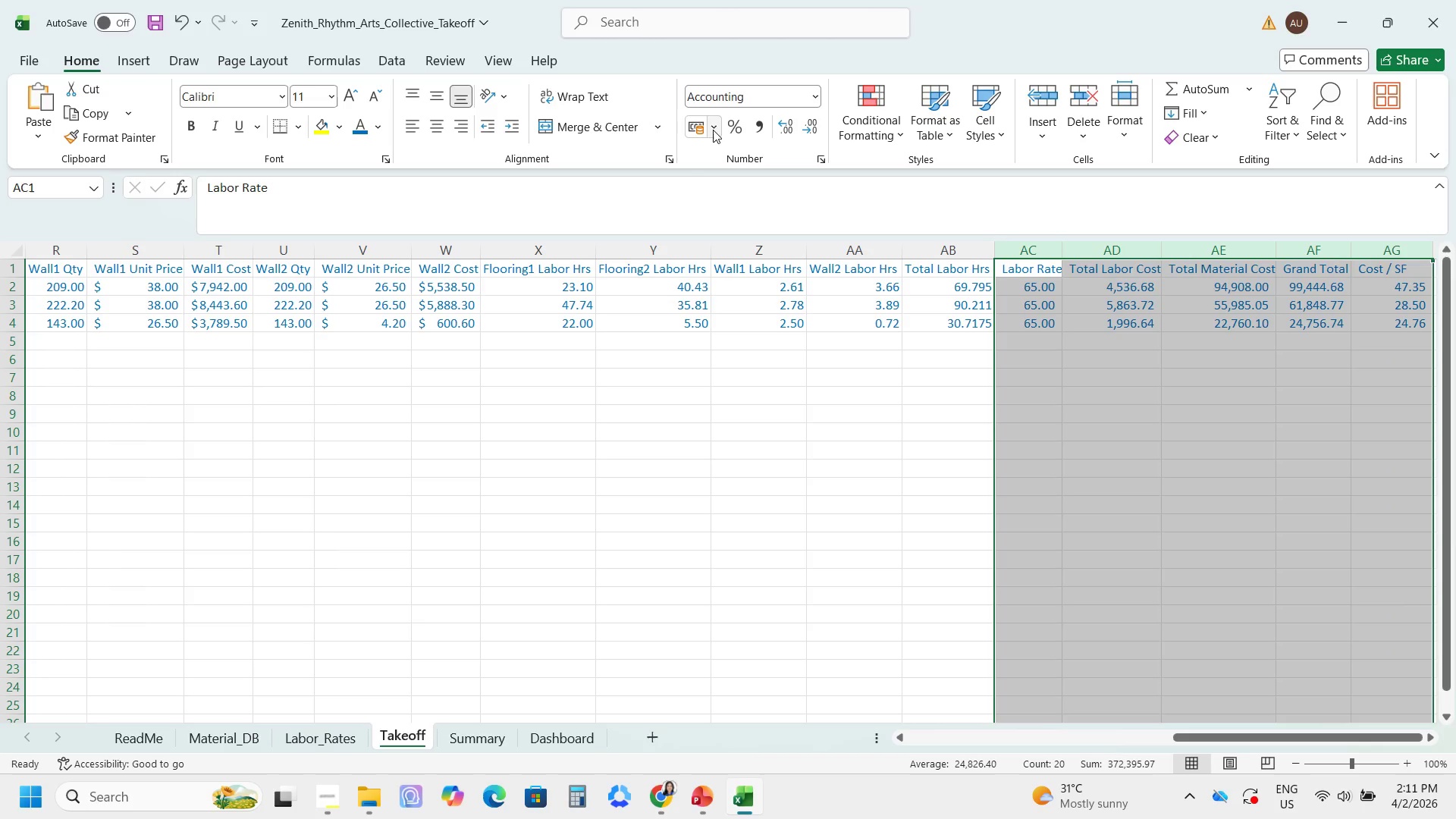 
left_click([717, 128])
 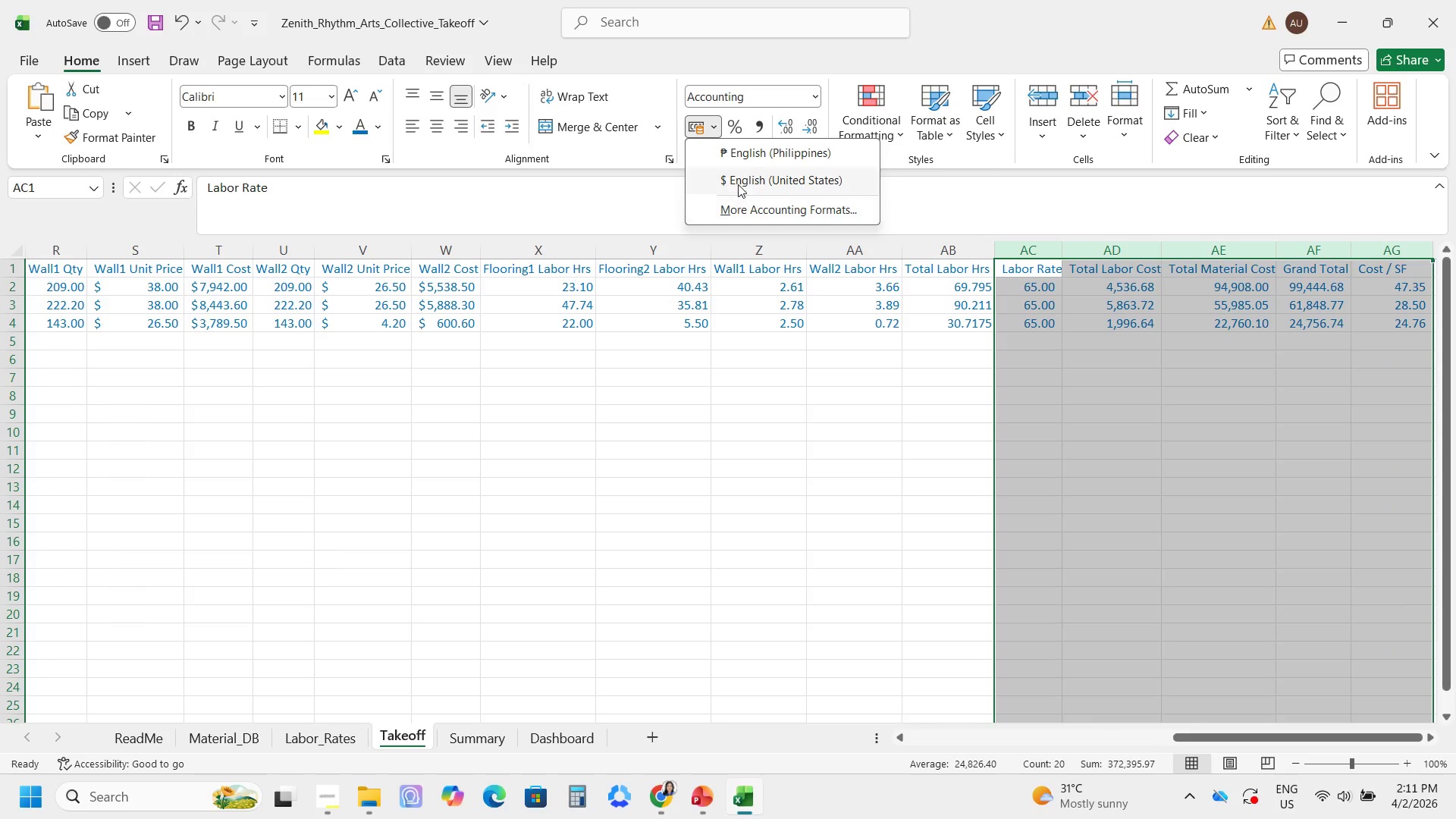 
left_click([738, 184])
 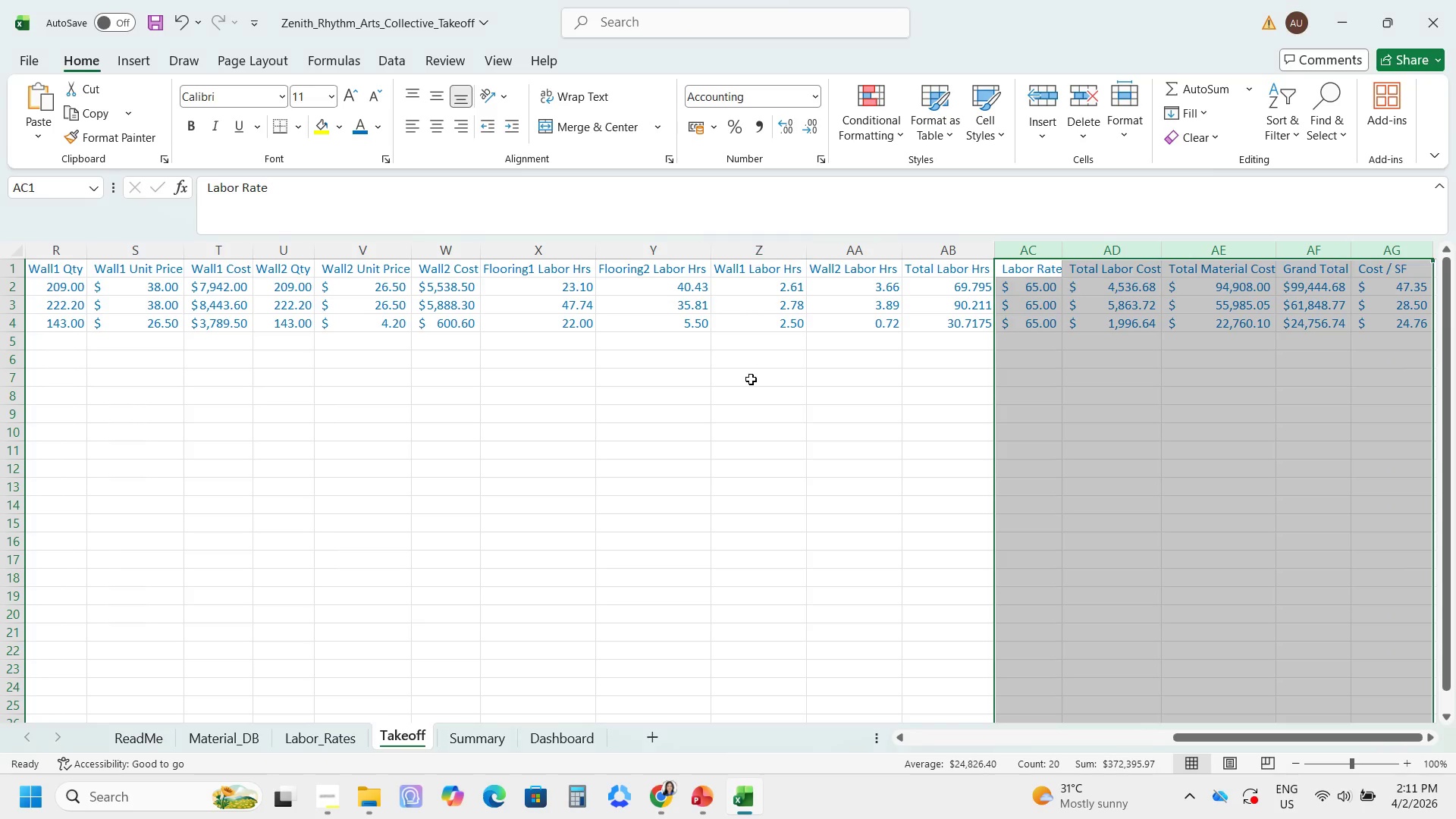 
left_click([750, 380])
 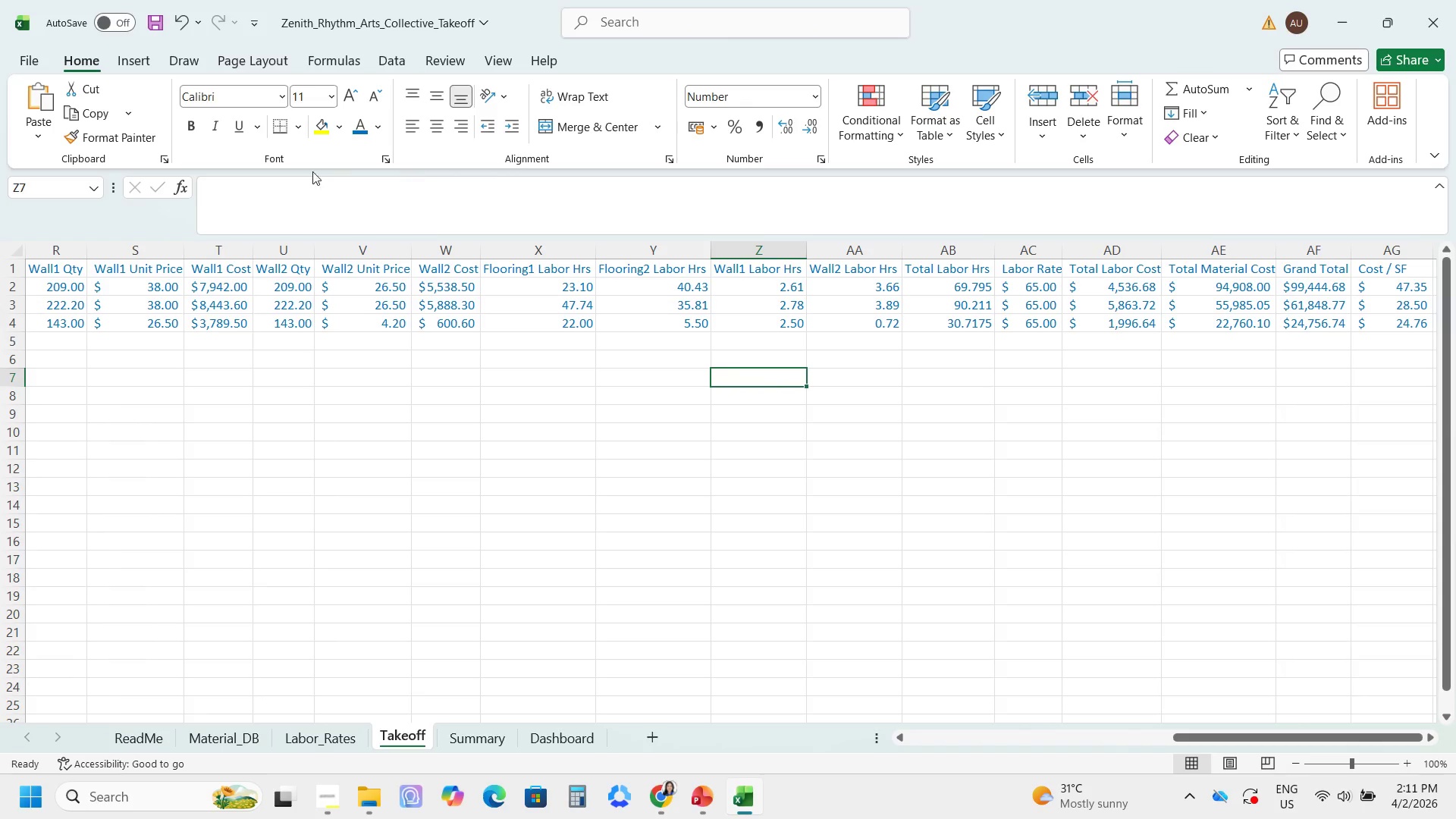 
wait(5.64)
 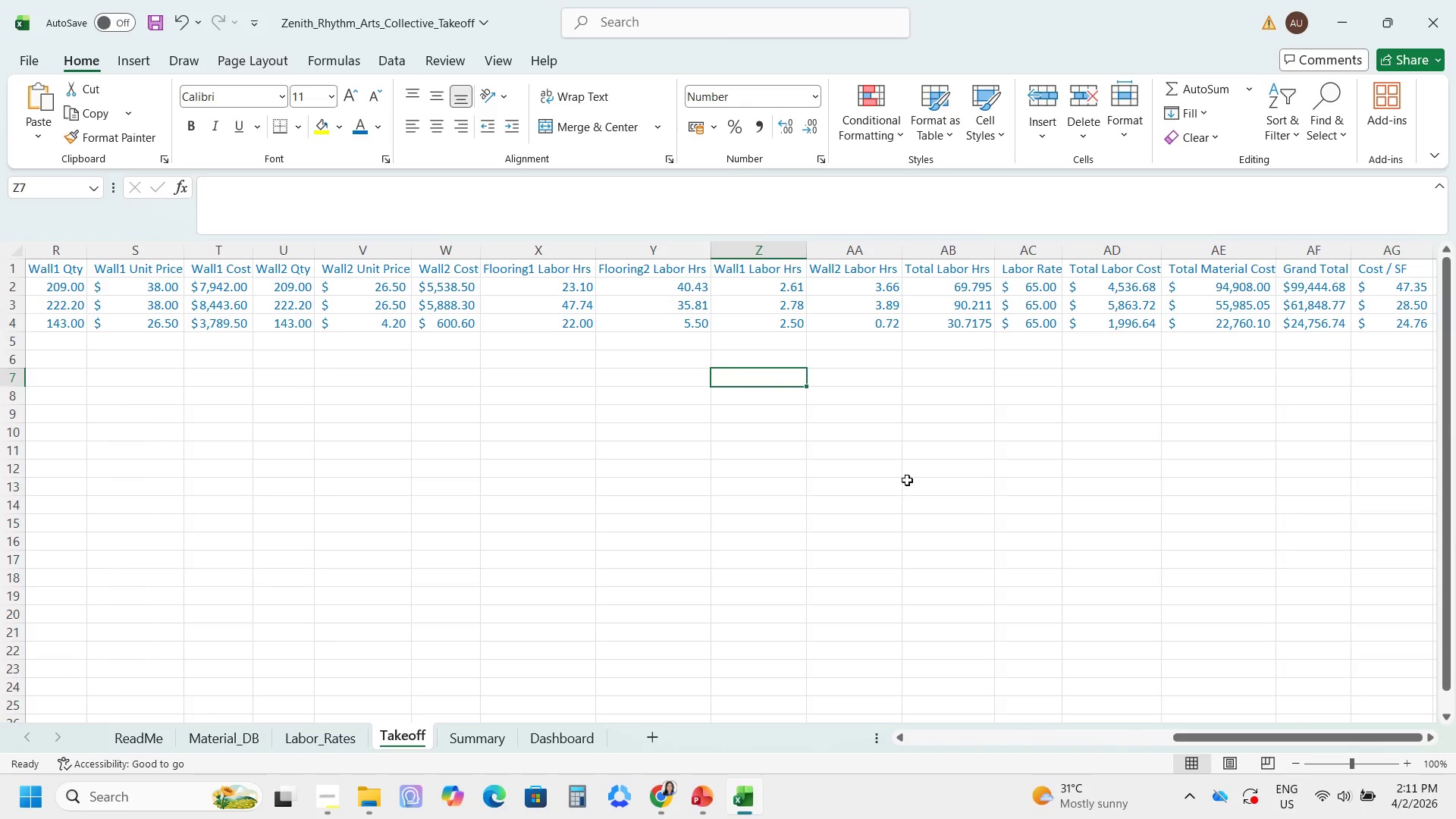 
double_click([14, 245])
 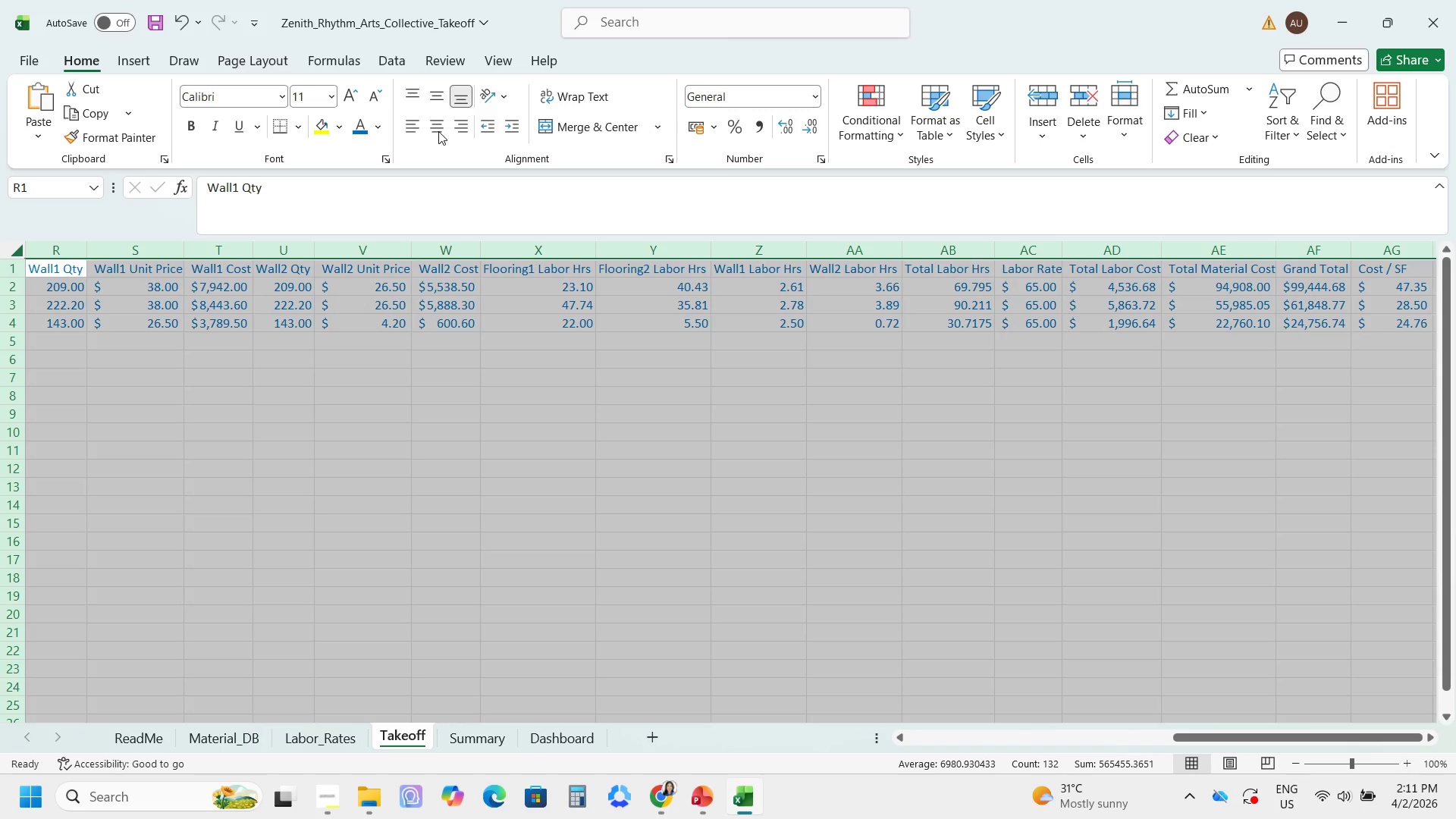 
left_click([436, 132])
 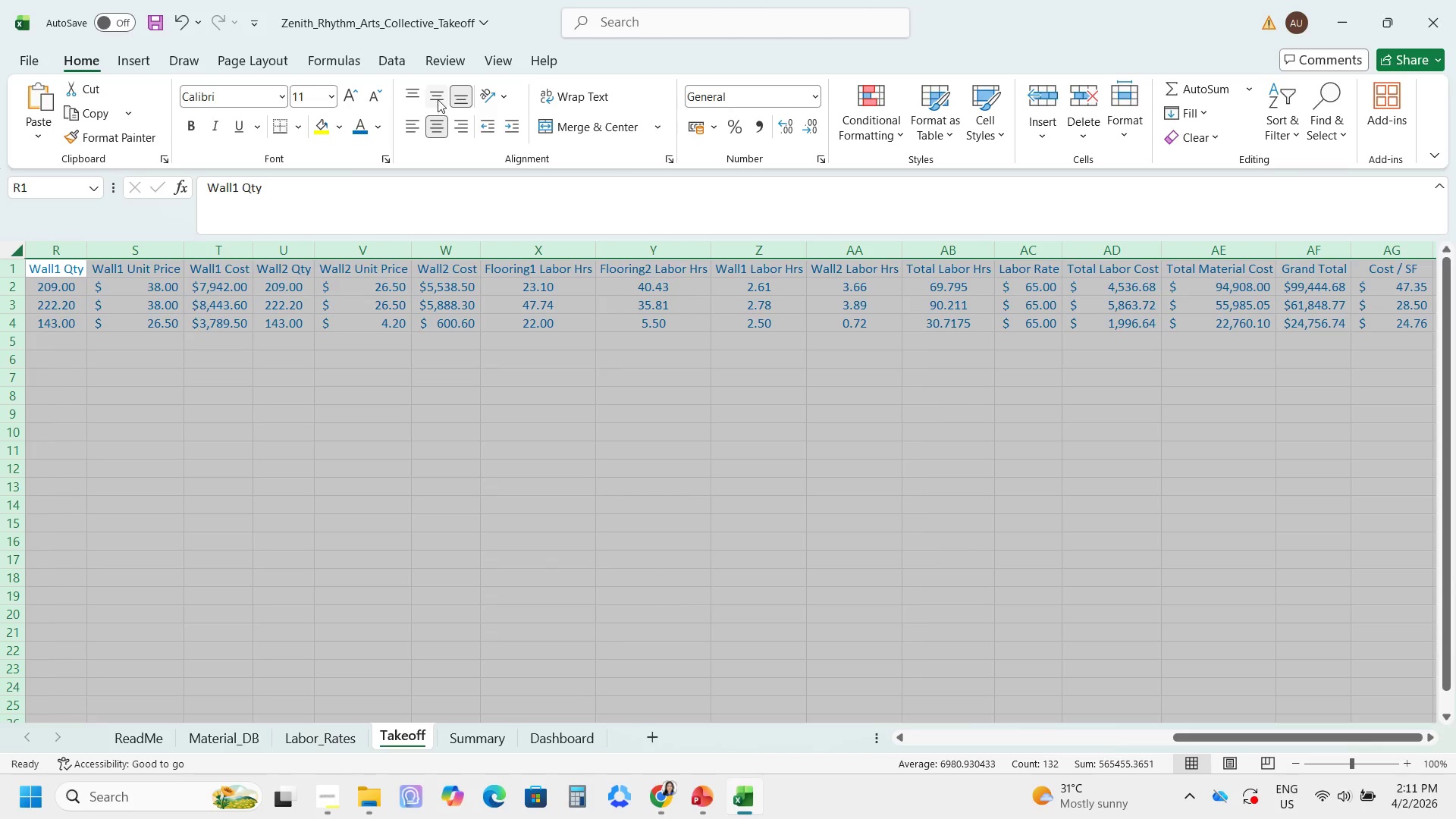 
left_click([438, 99])
 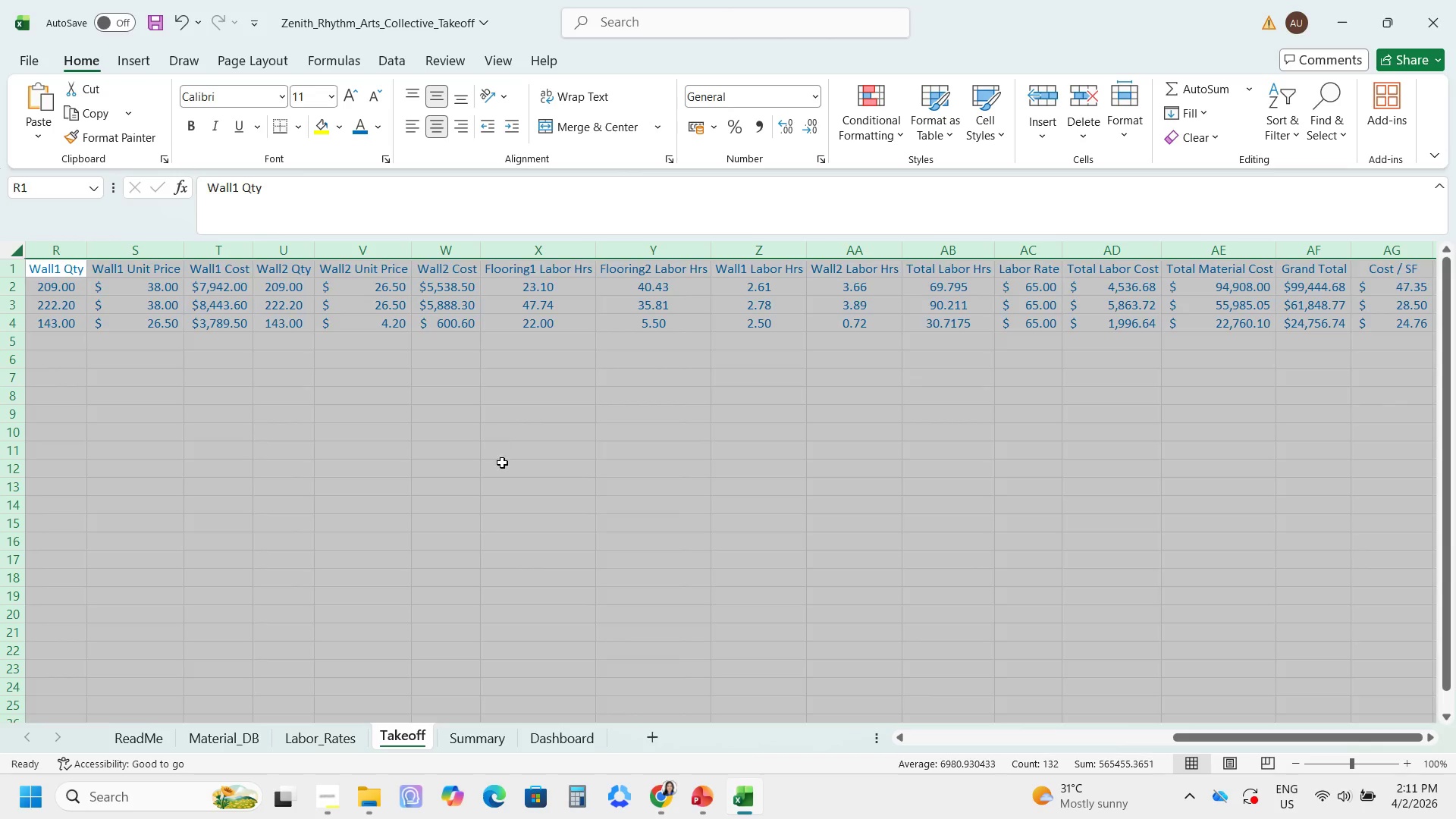 
left_click([502, 463])
 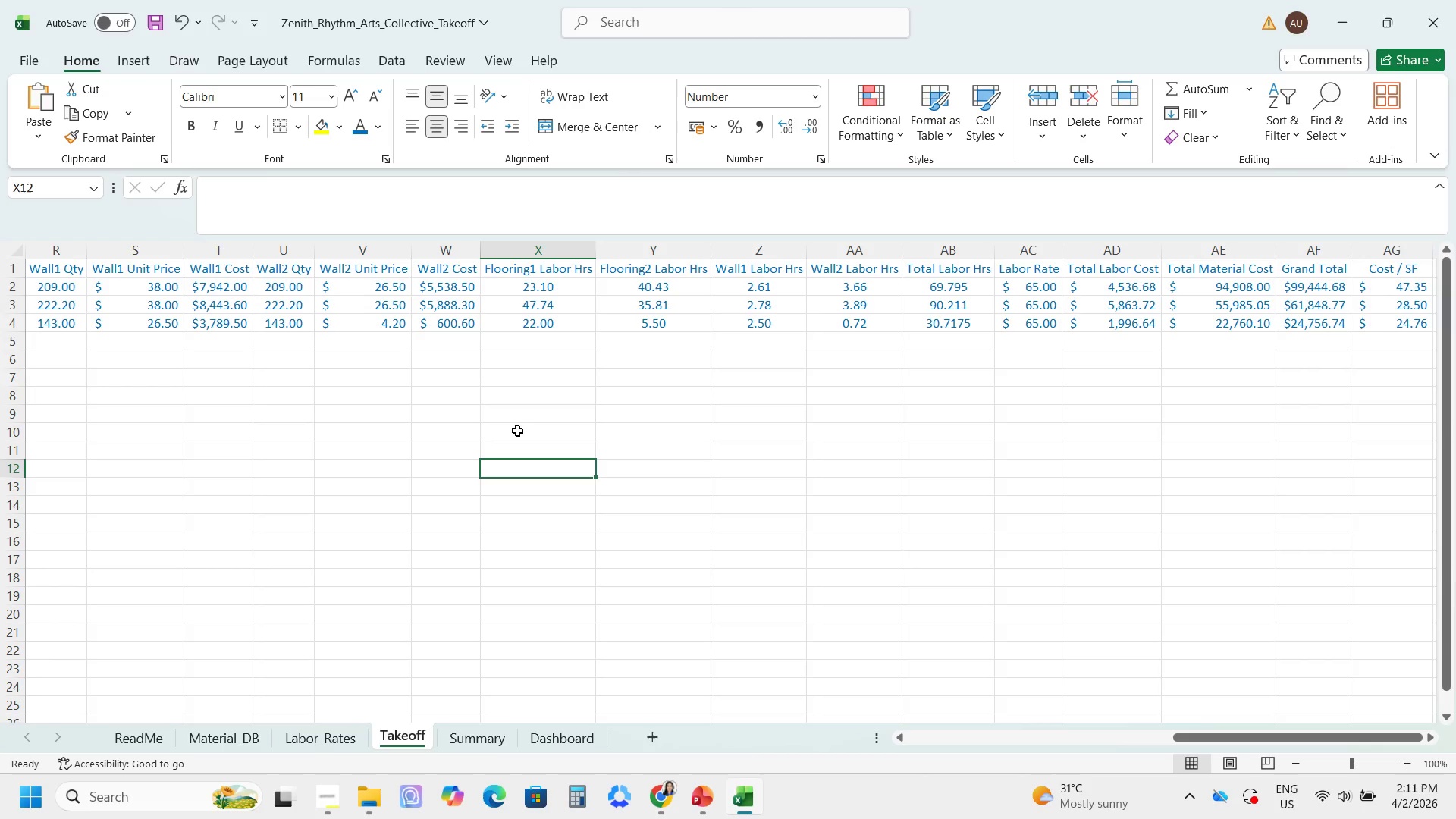 
wait(14.99)
 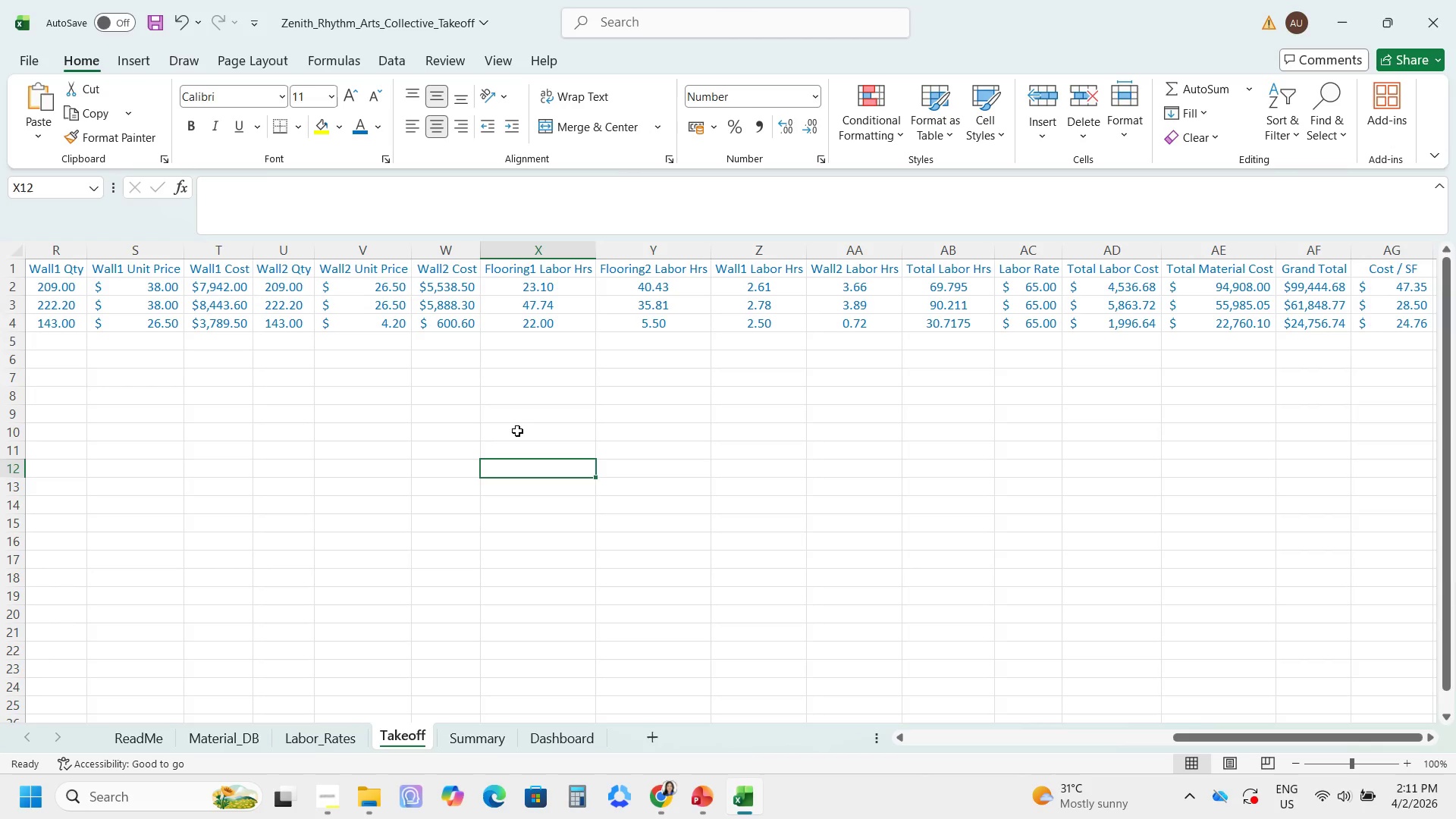 
left_click([475, 735])
 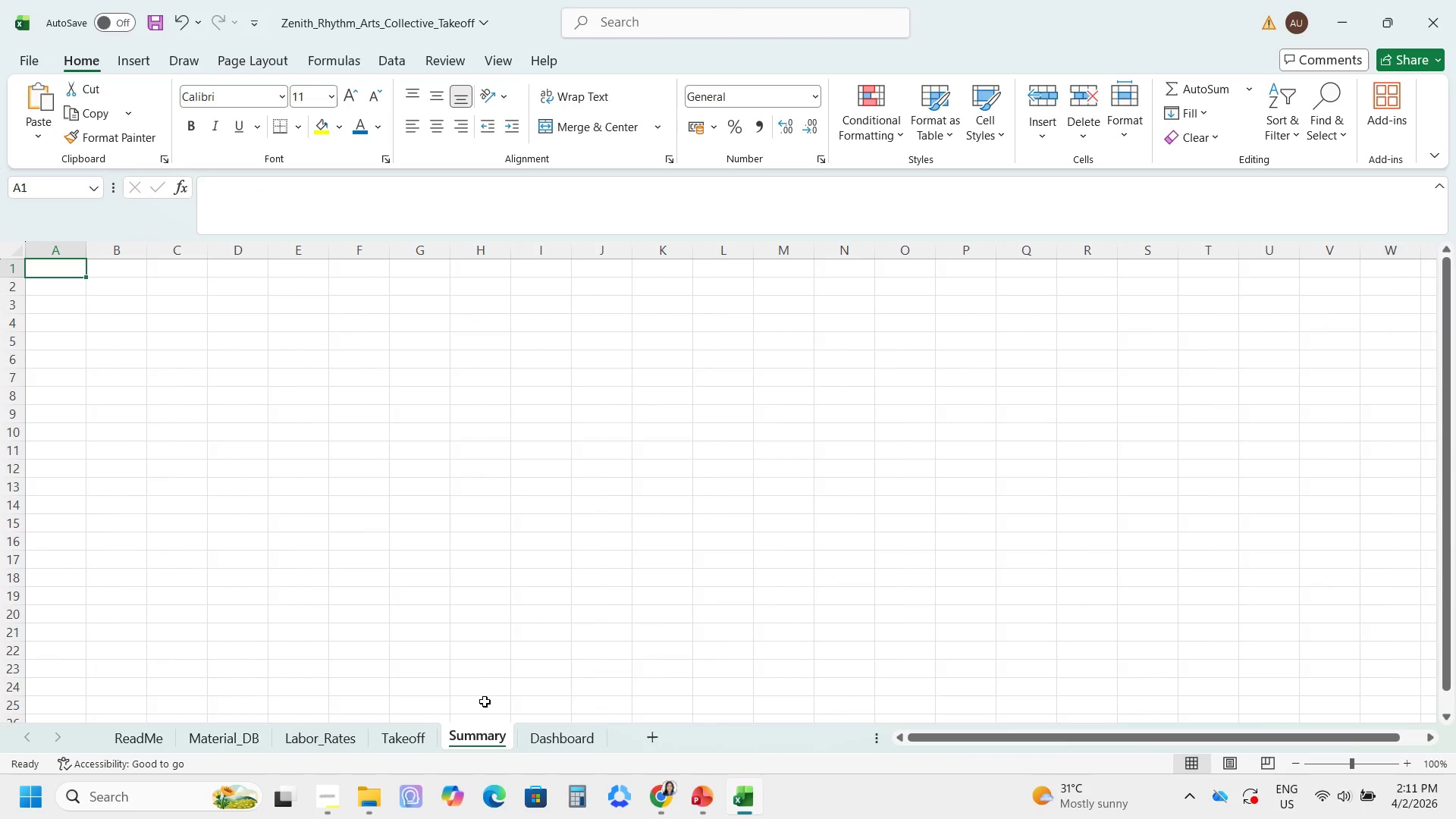 
wait(8.56)
 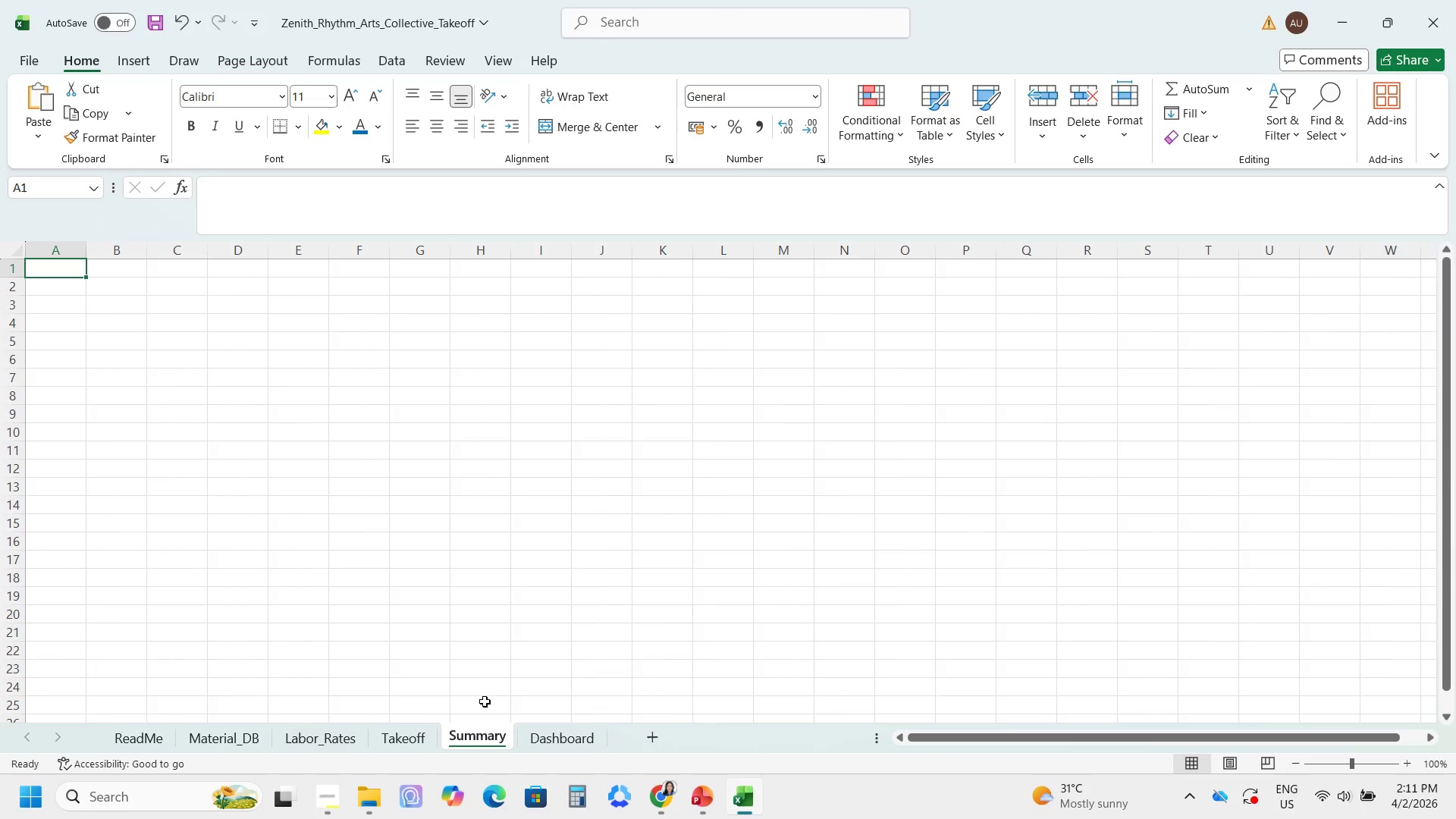 
type(Zone )
key(Backspace)
key(Tab)
type(Category)
key(Tab)
 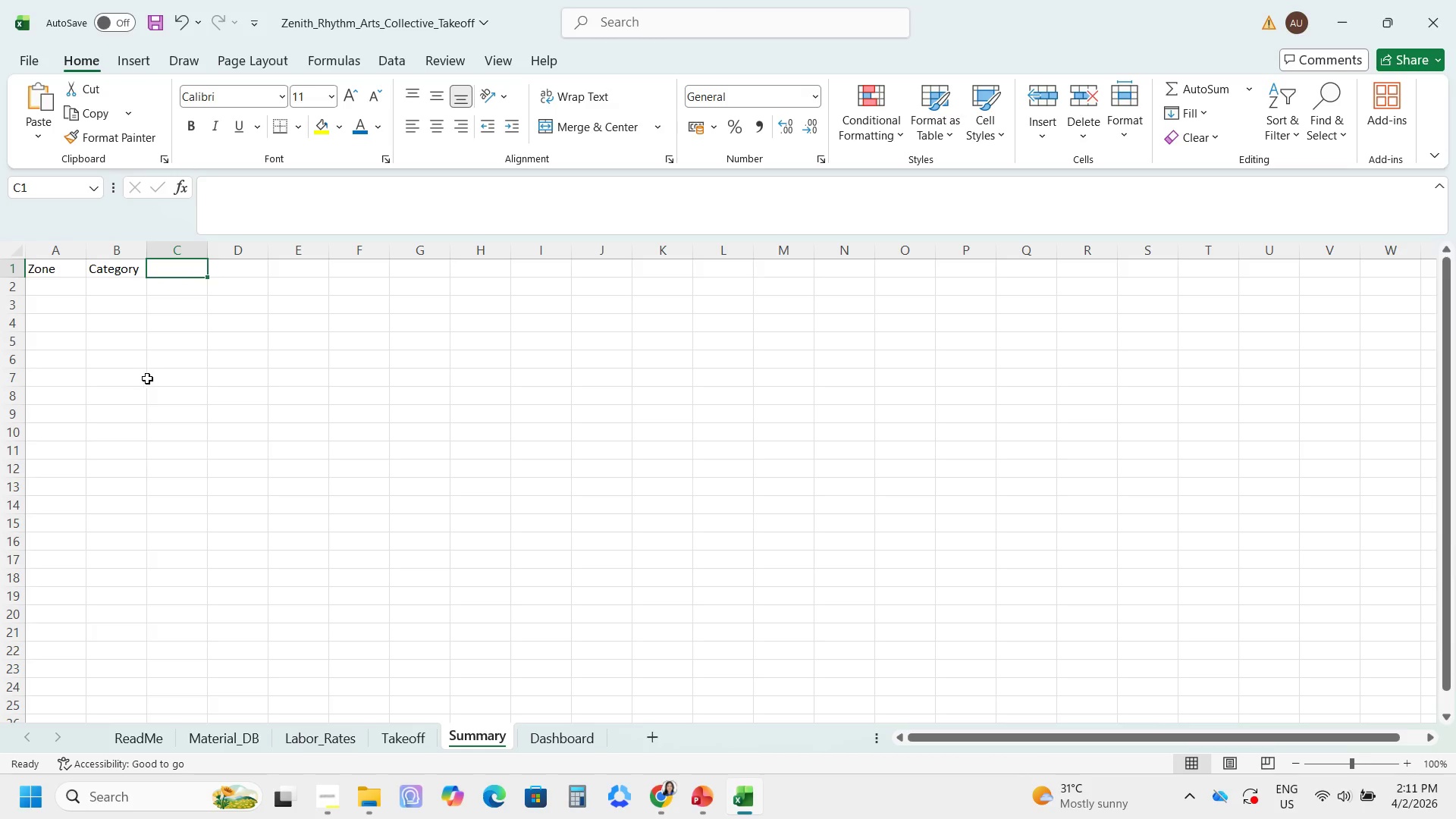 
type(Cost Type)
key(Tab)
type(Amount)
 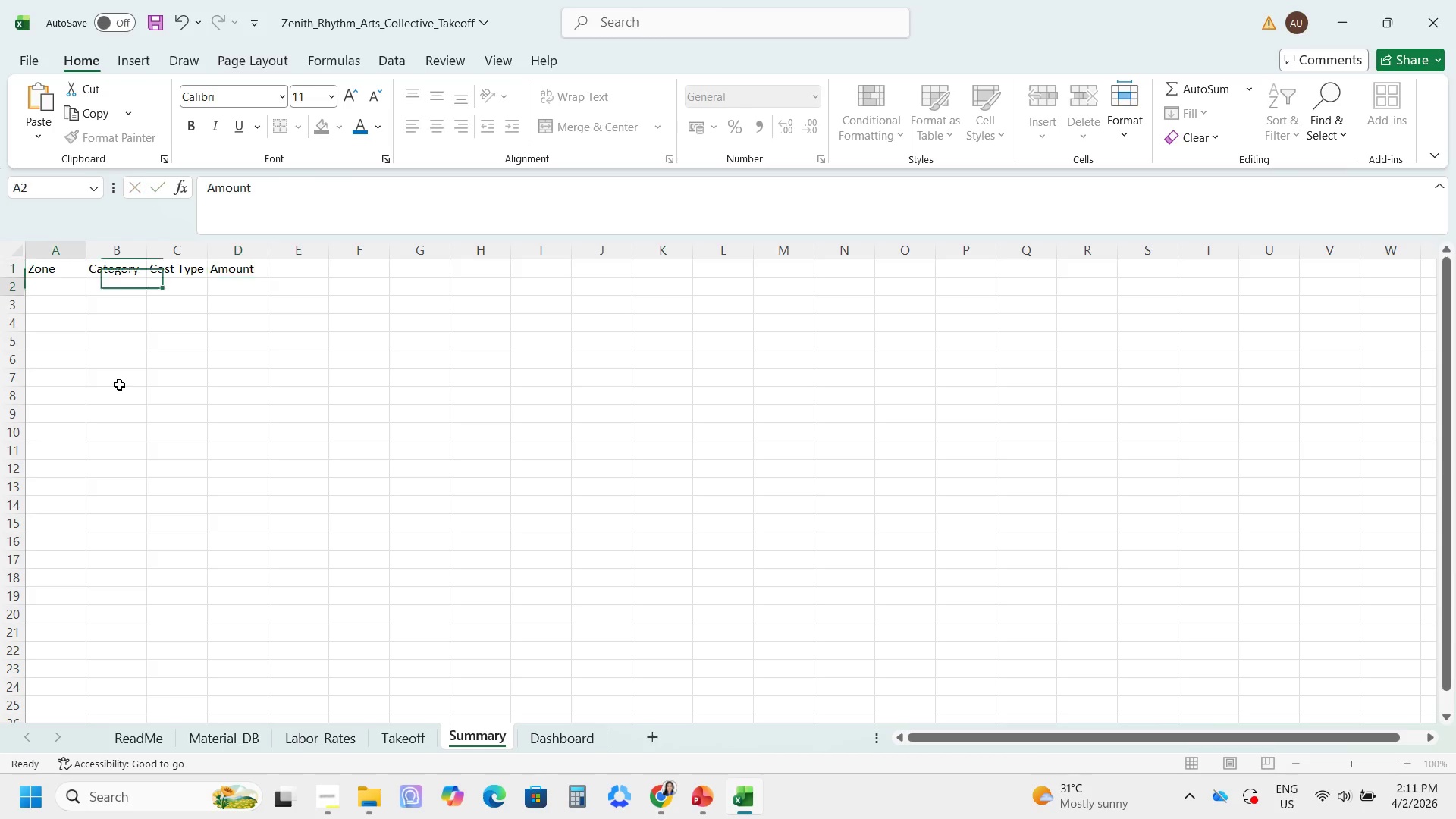 
key(Enter)
 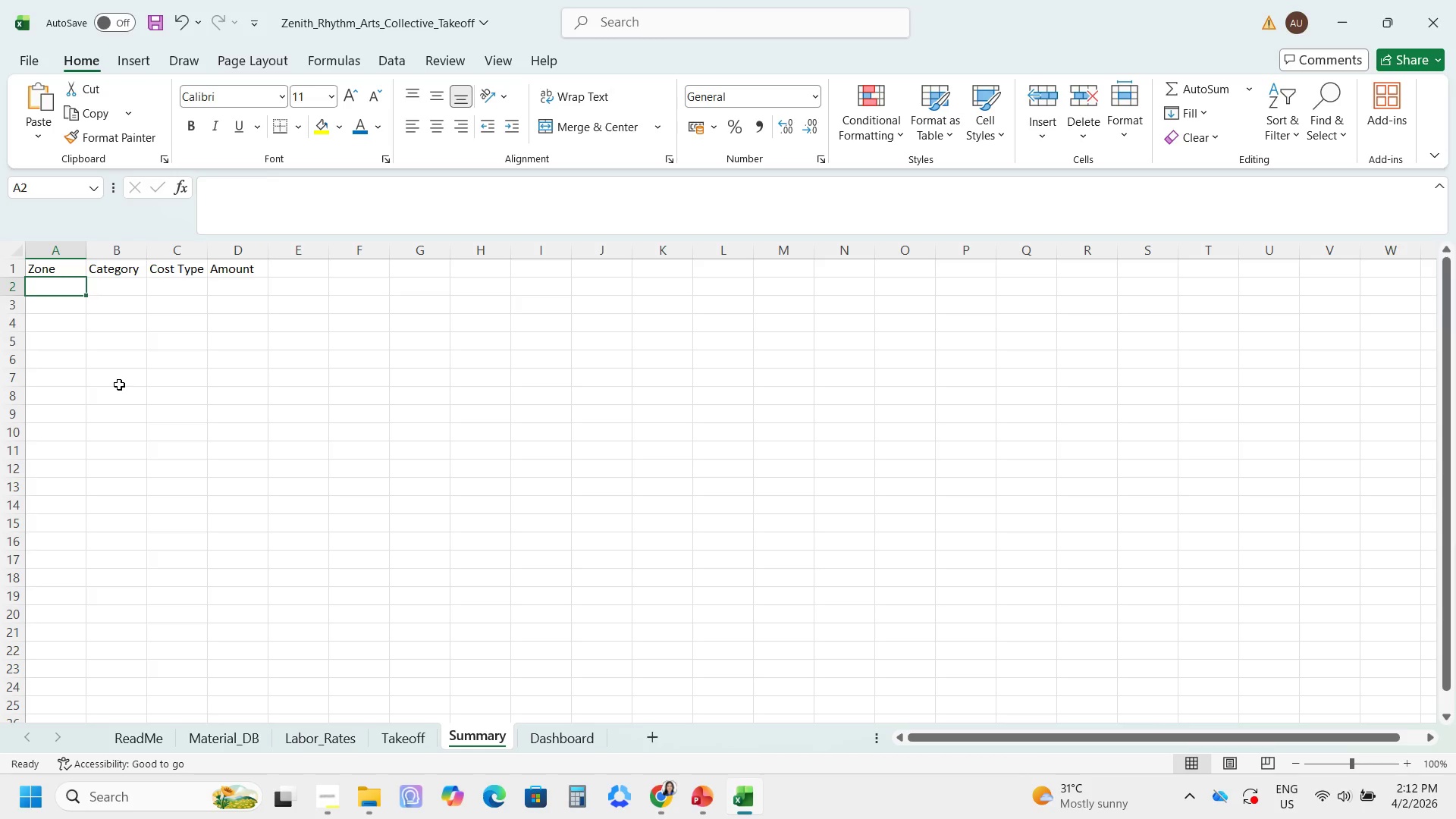 
hold_key(key=ShiftRight, duration=1.52)
 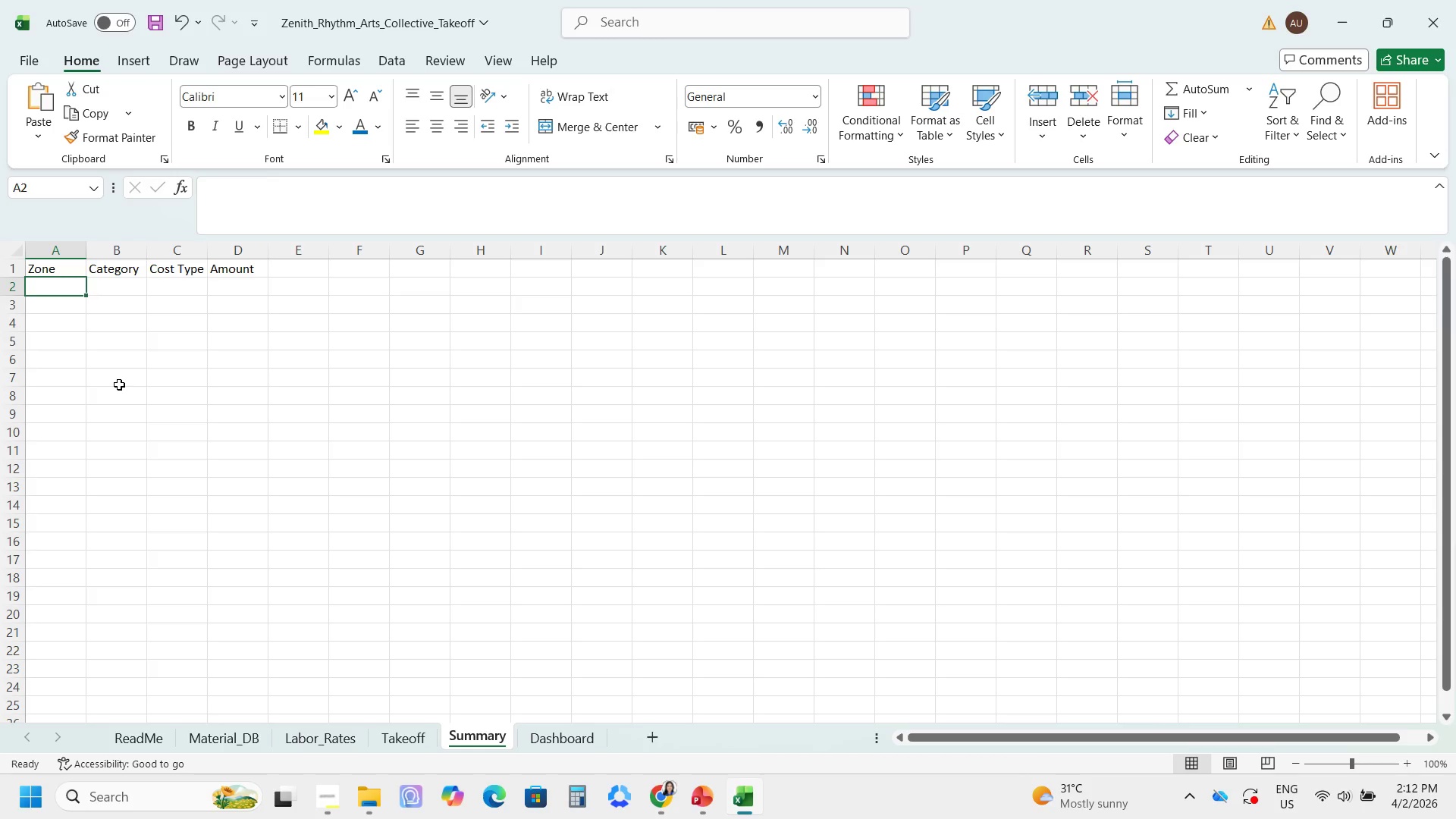 
type(The Grappling z)
key(Backspace)
type(Zone)
 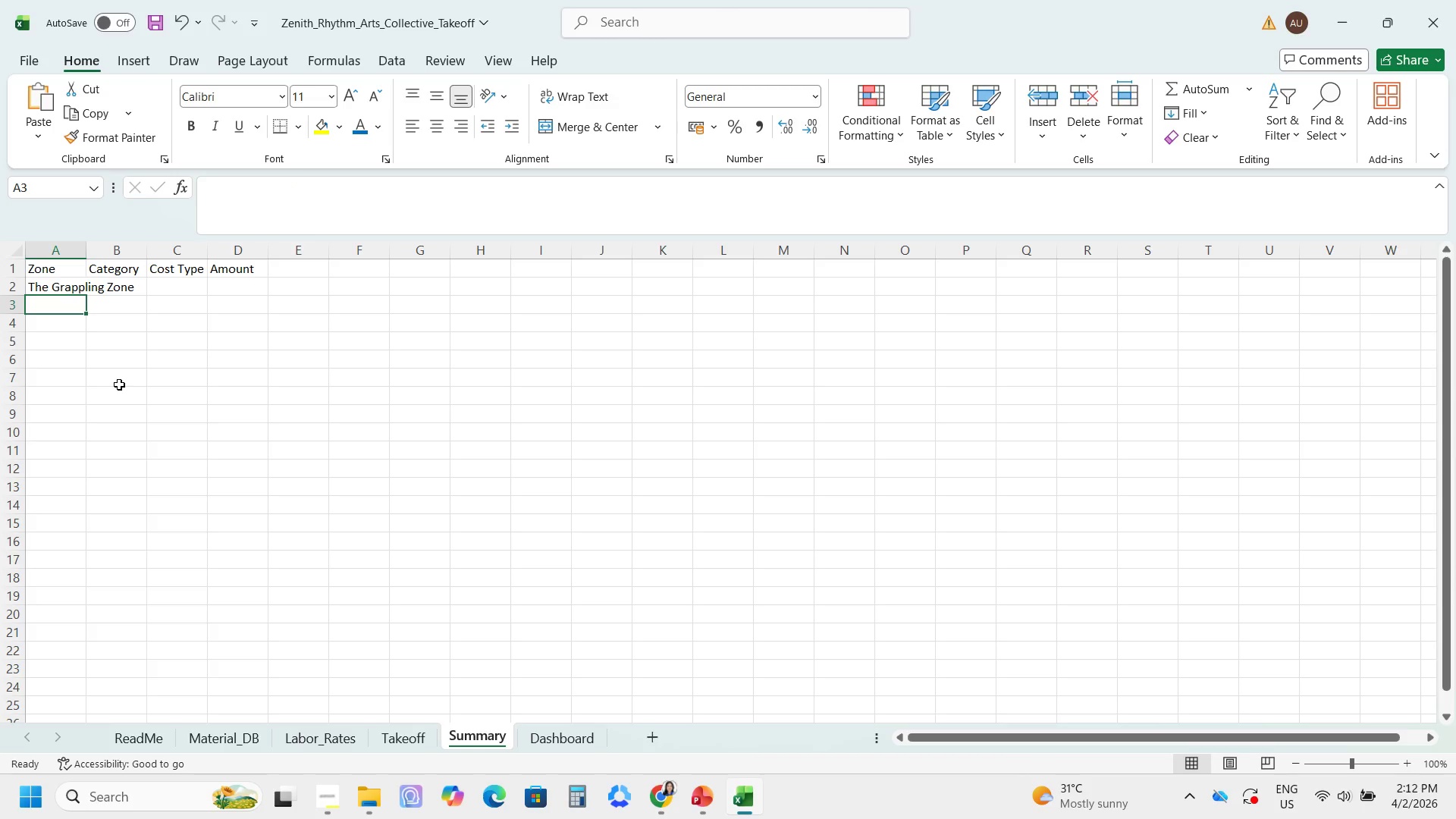 
 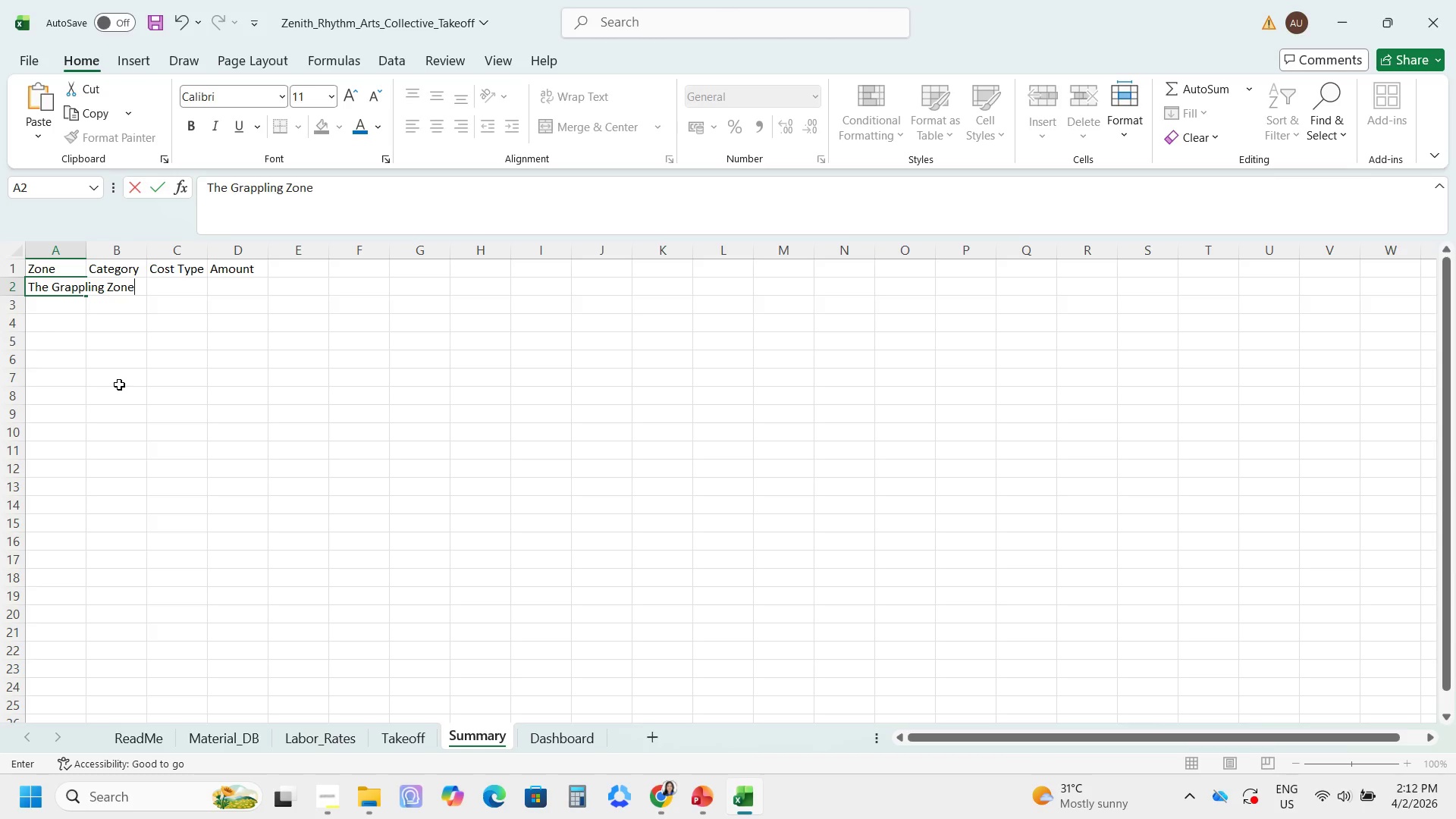 
key(Enter)
 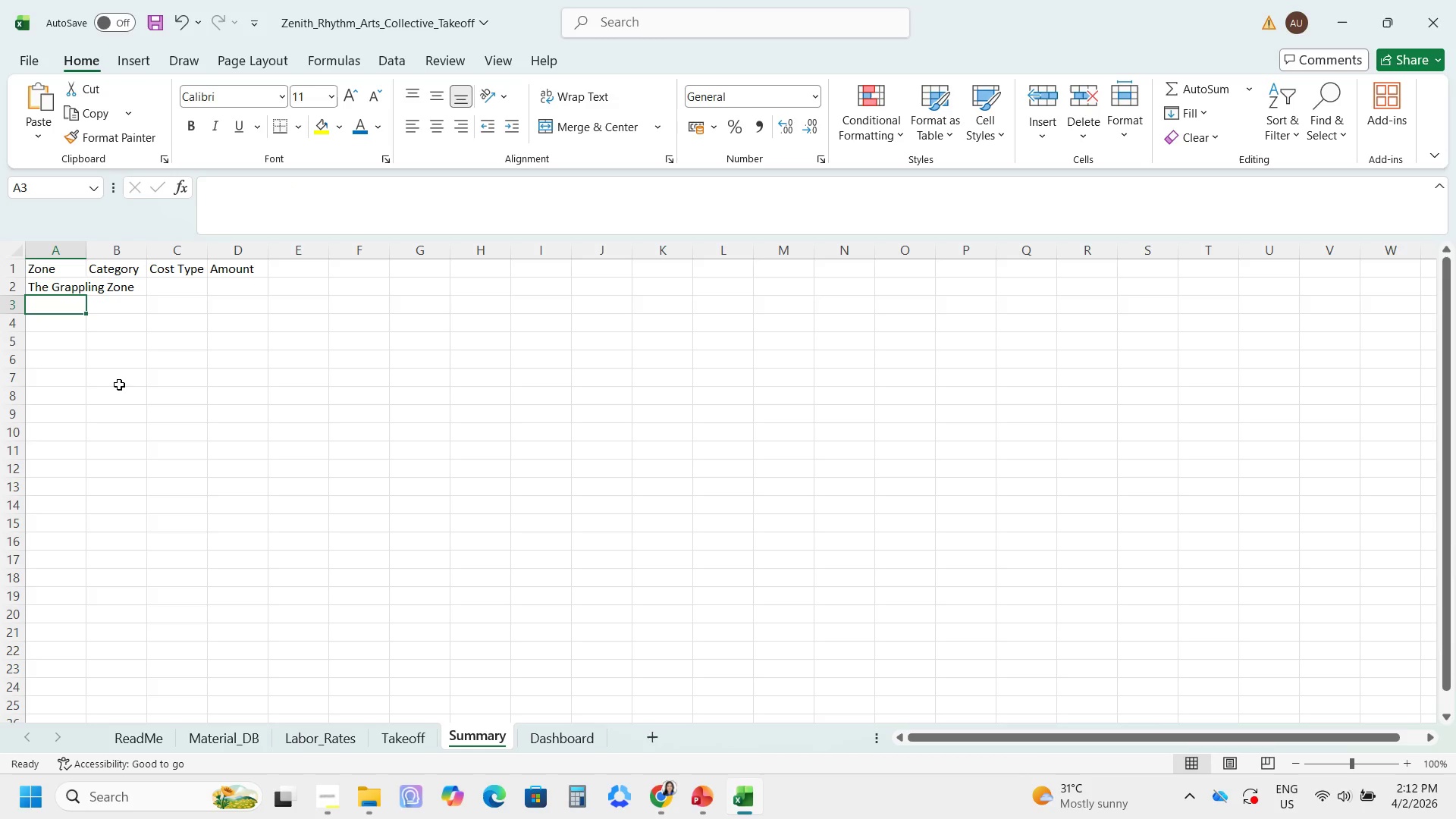 
key(Control+D)
 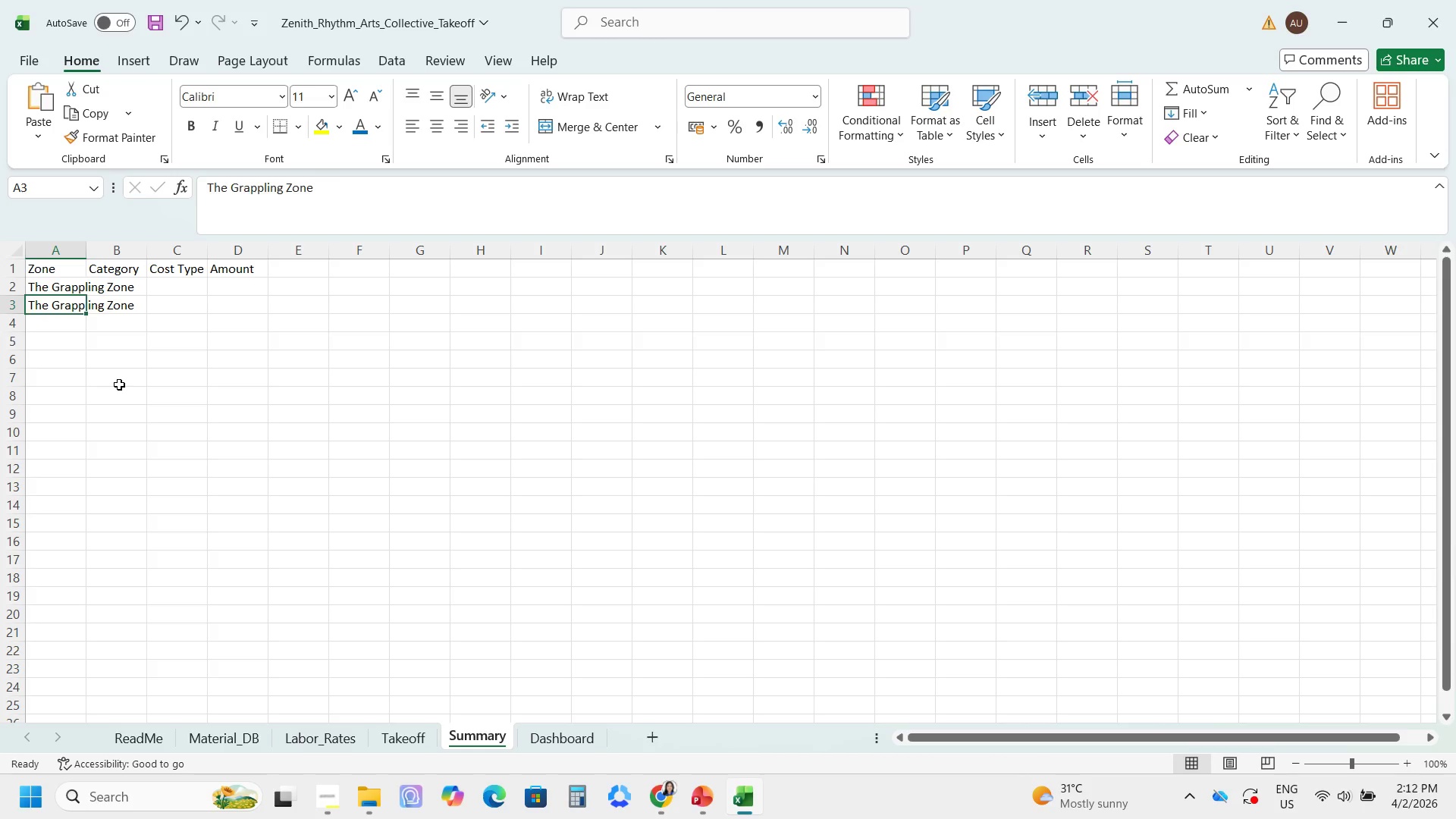 
key(Enter)
 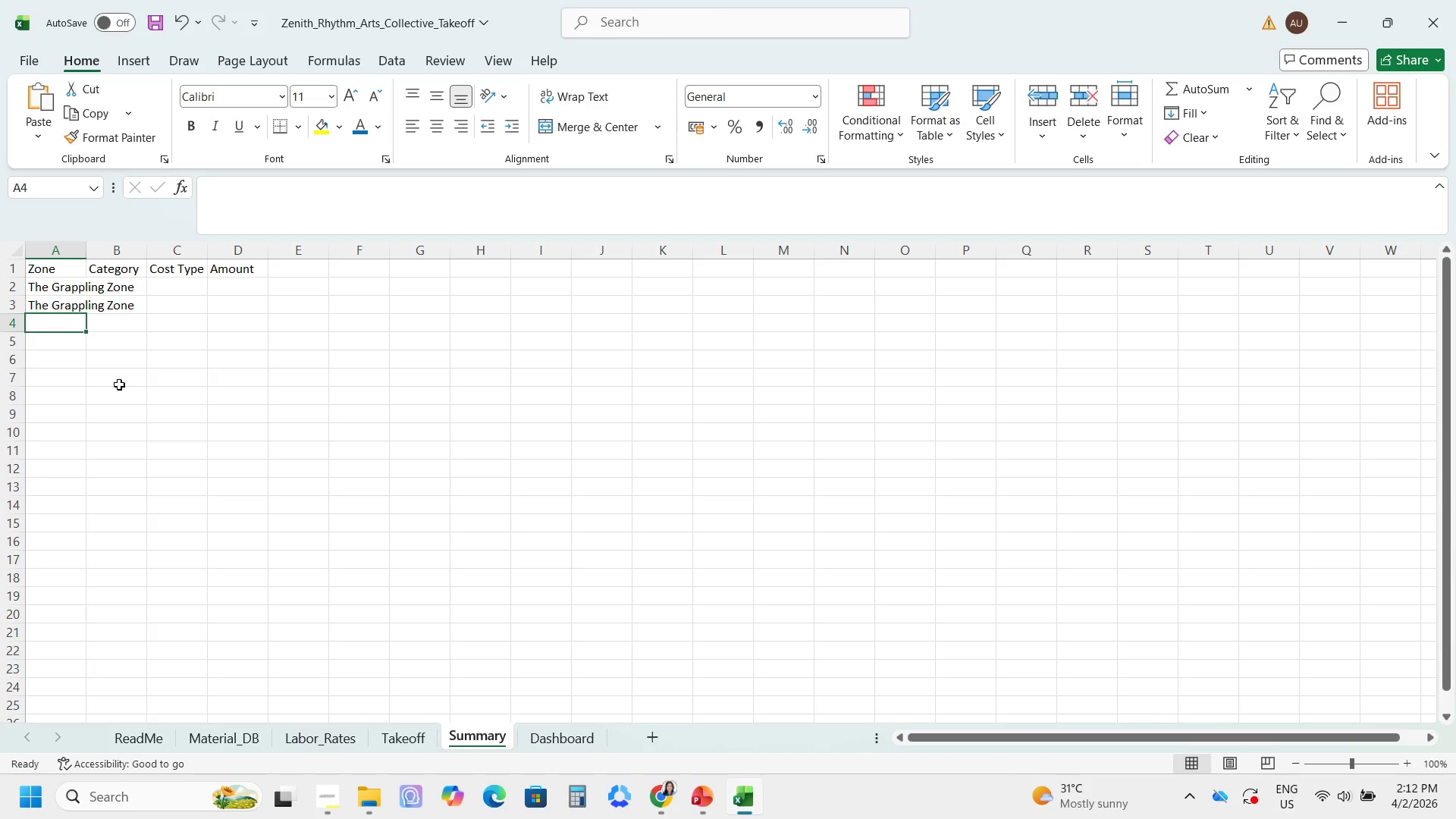 
key(Control+ControlLeft)
 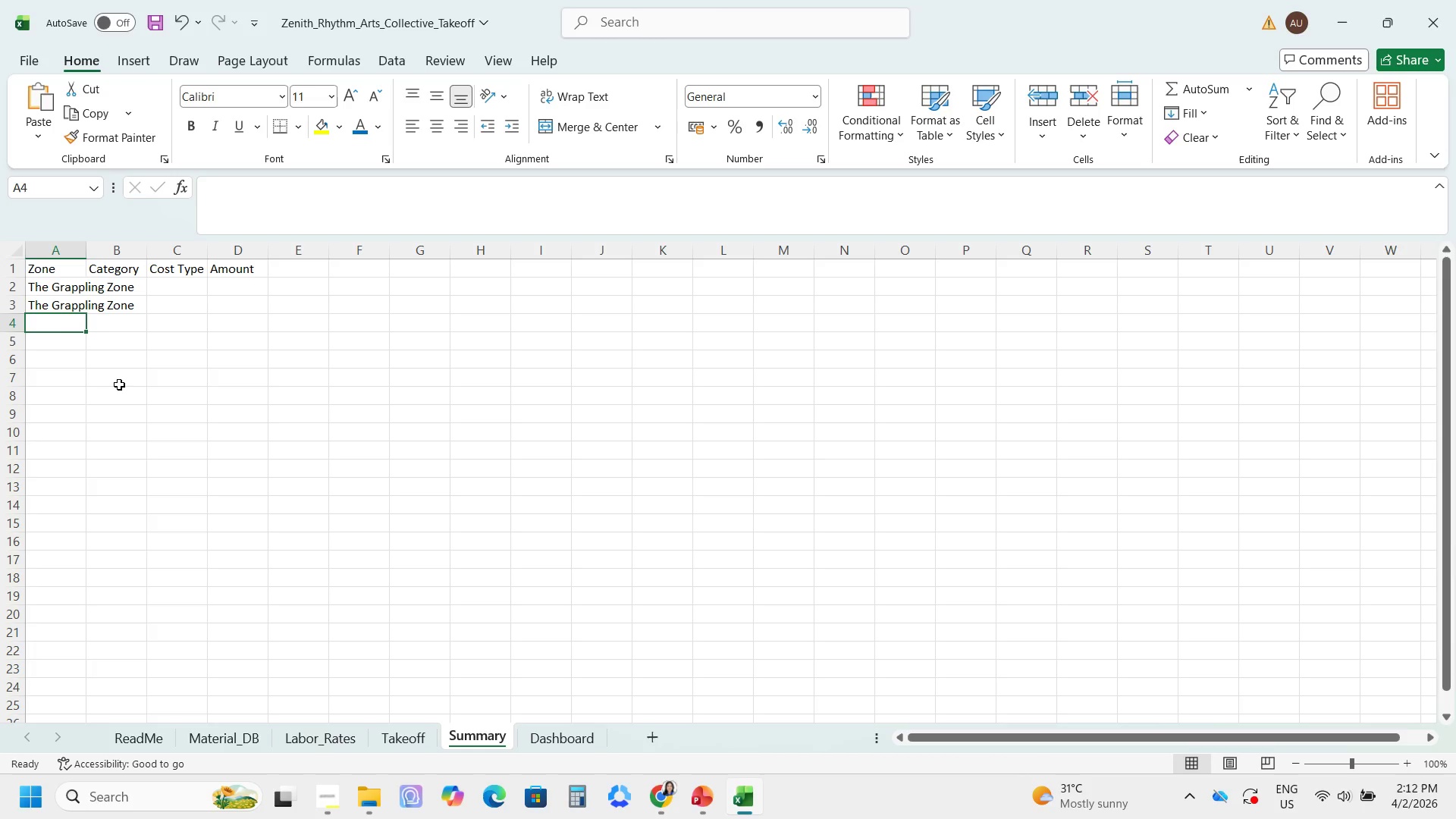 
key(Control+D)
 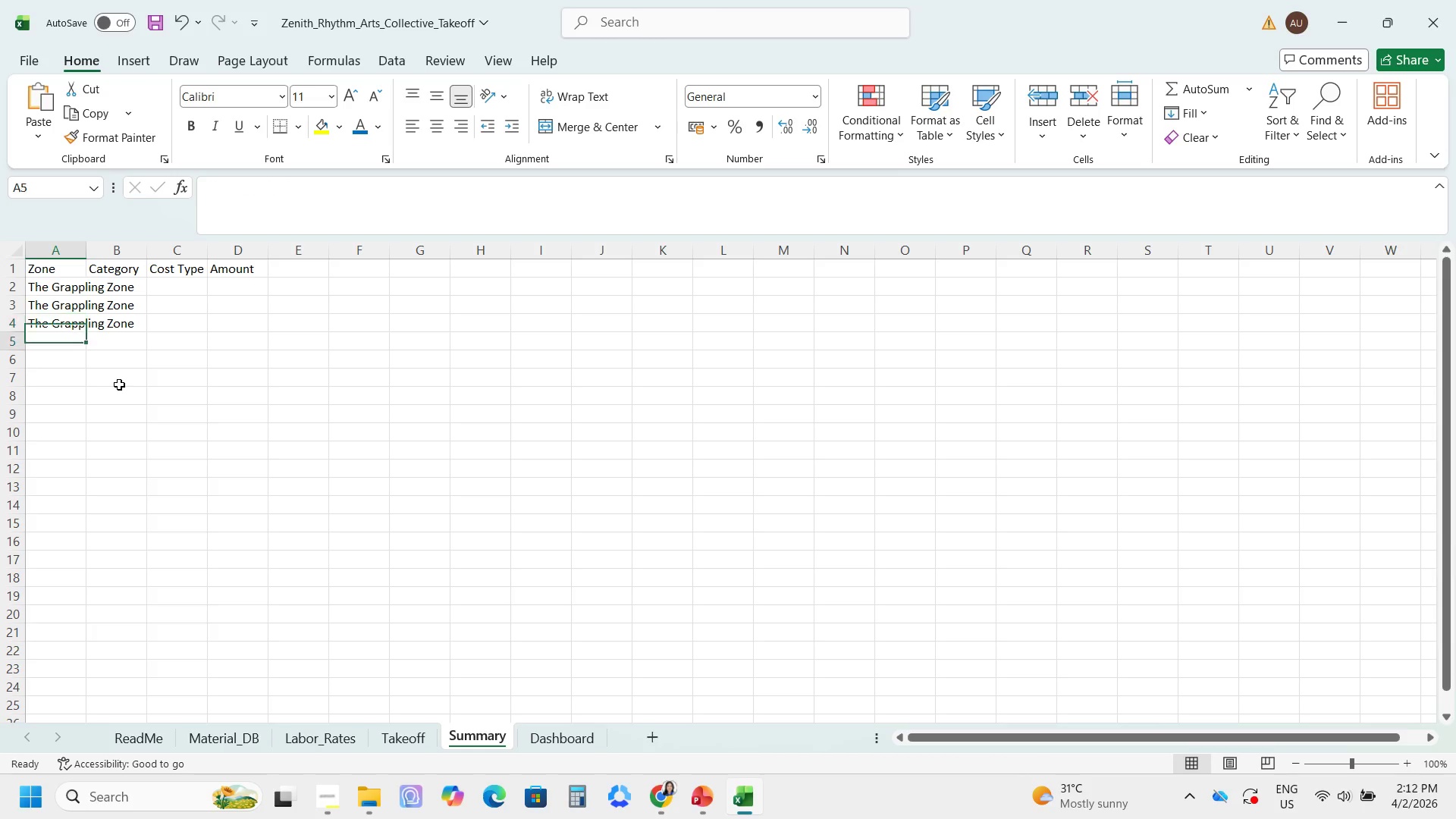 
key(Enter)
 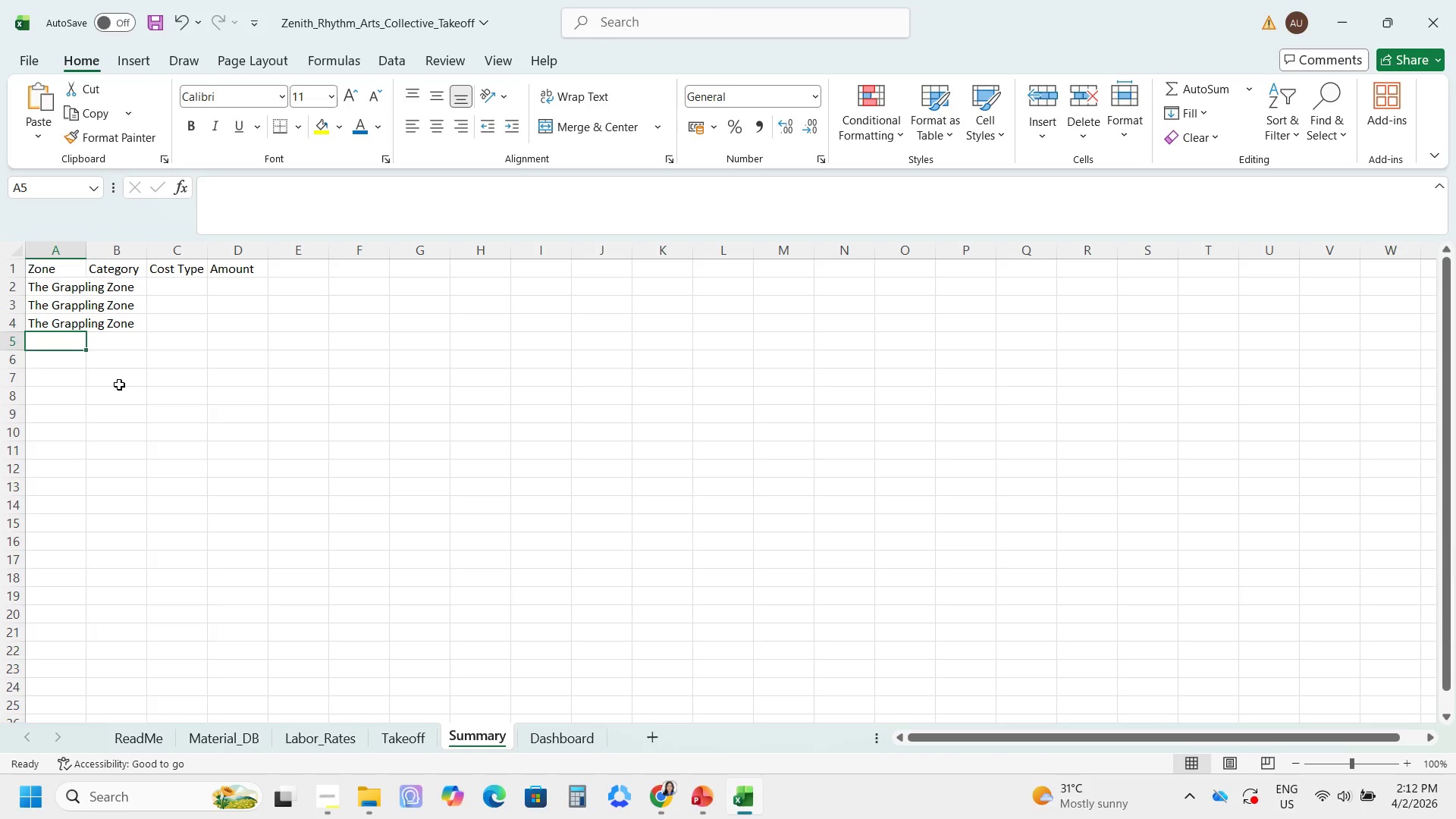 
type(R)
key(Backspace)
type(The Wood Wing)
 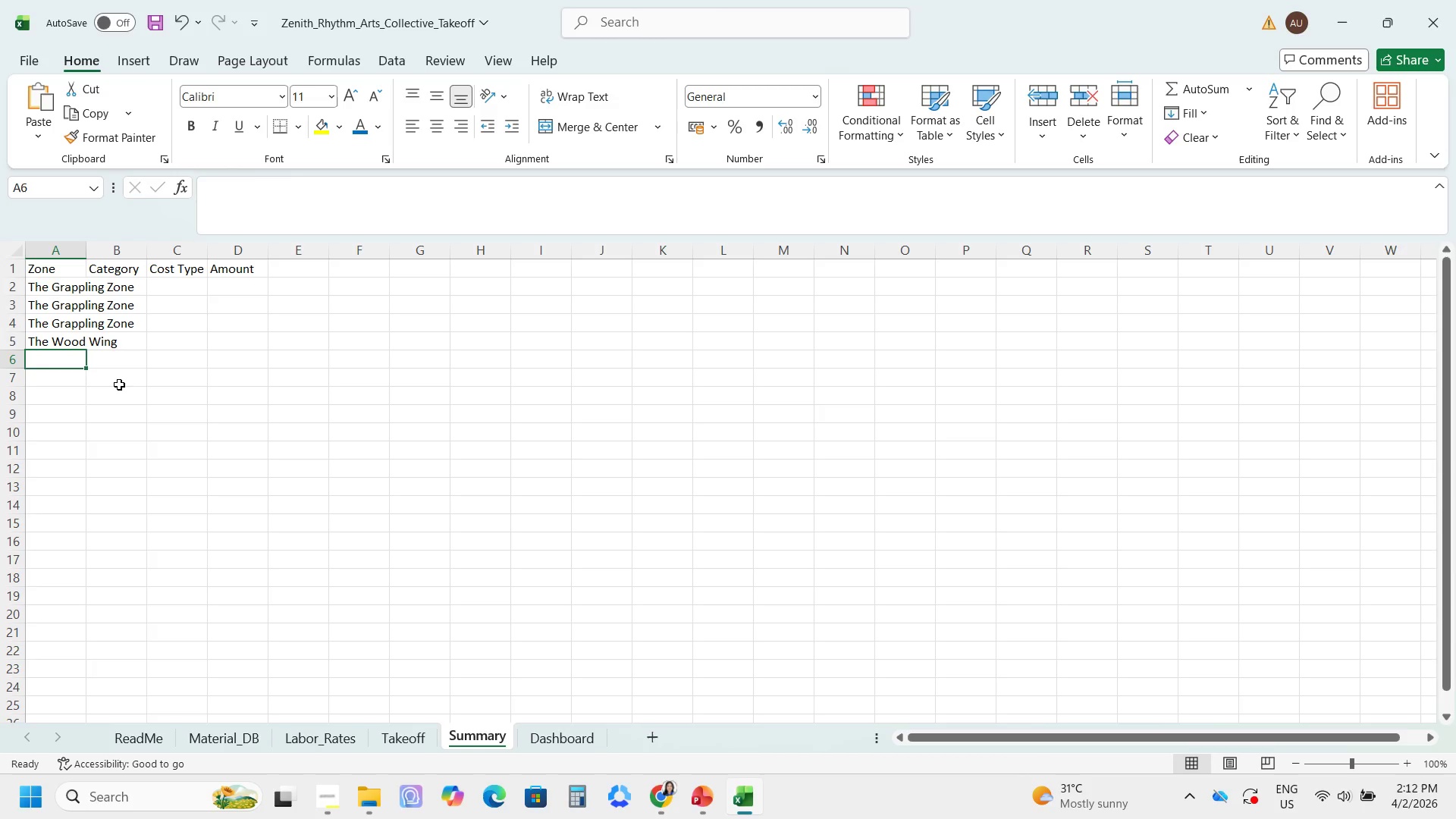 
 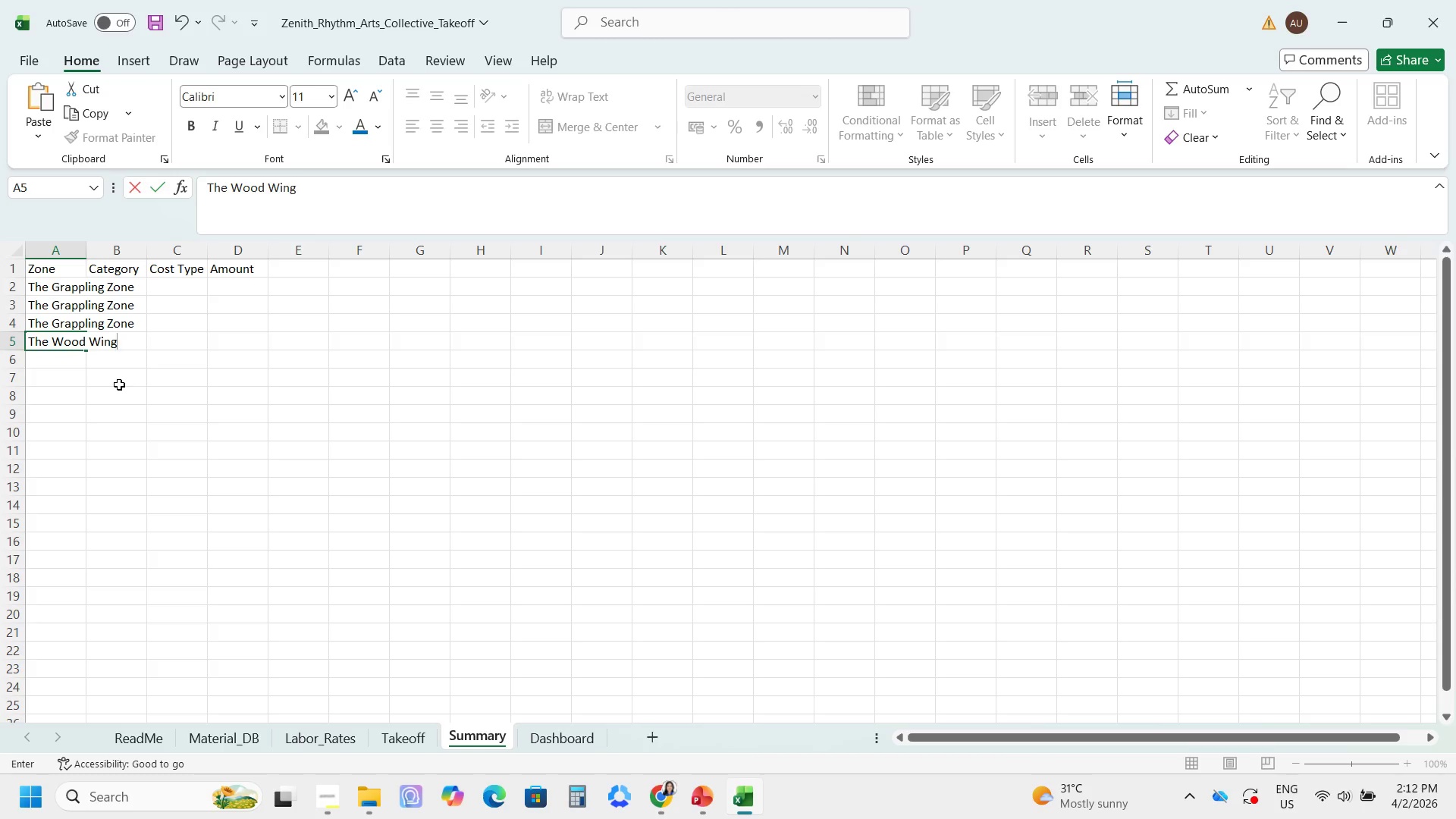 
key(Enter)
 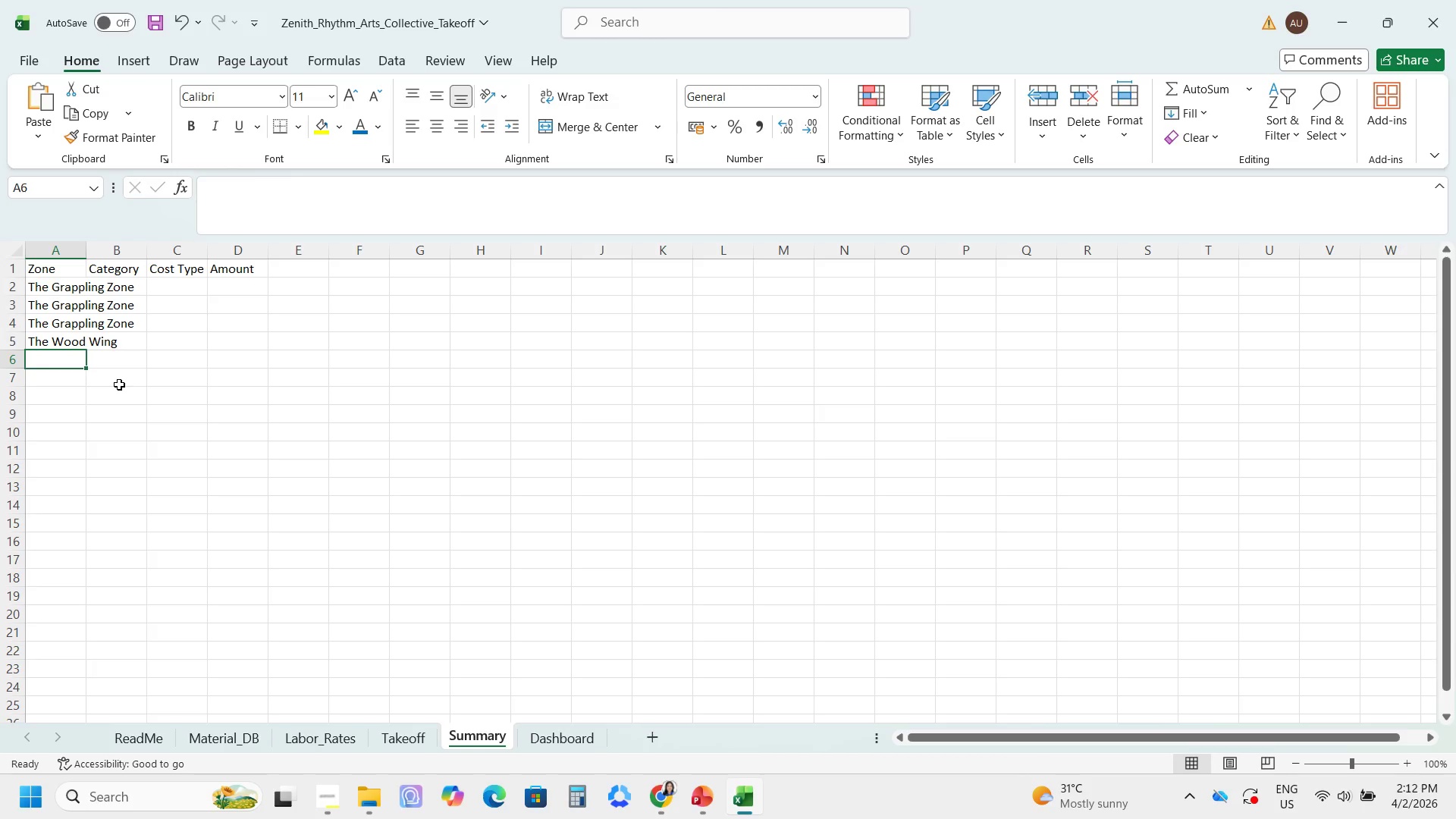 
key(Control+D)
 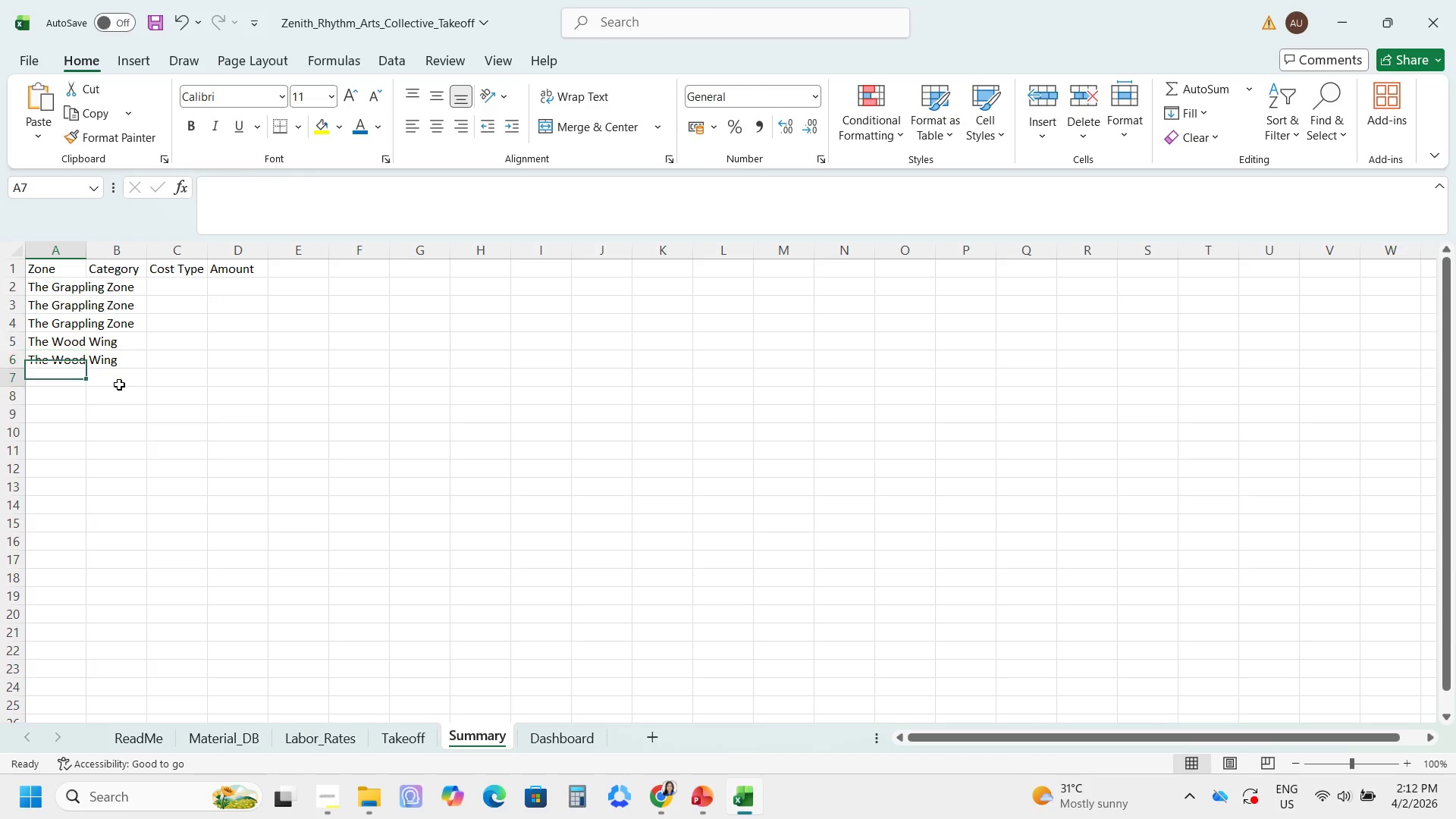 
key(Enter)
 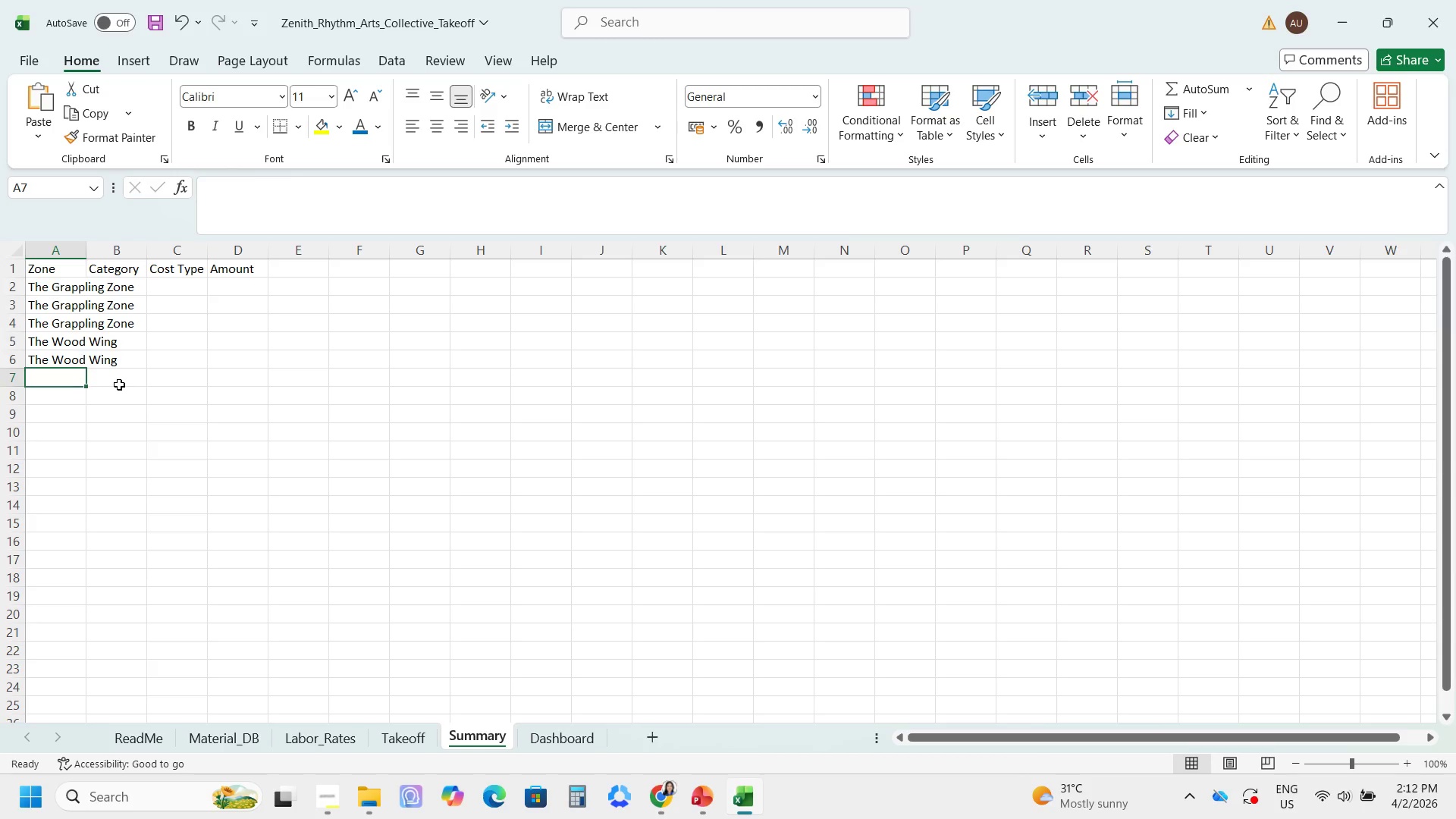 
key(Control+ControlLeft)
 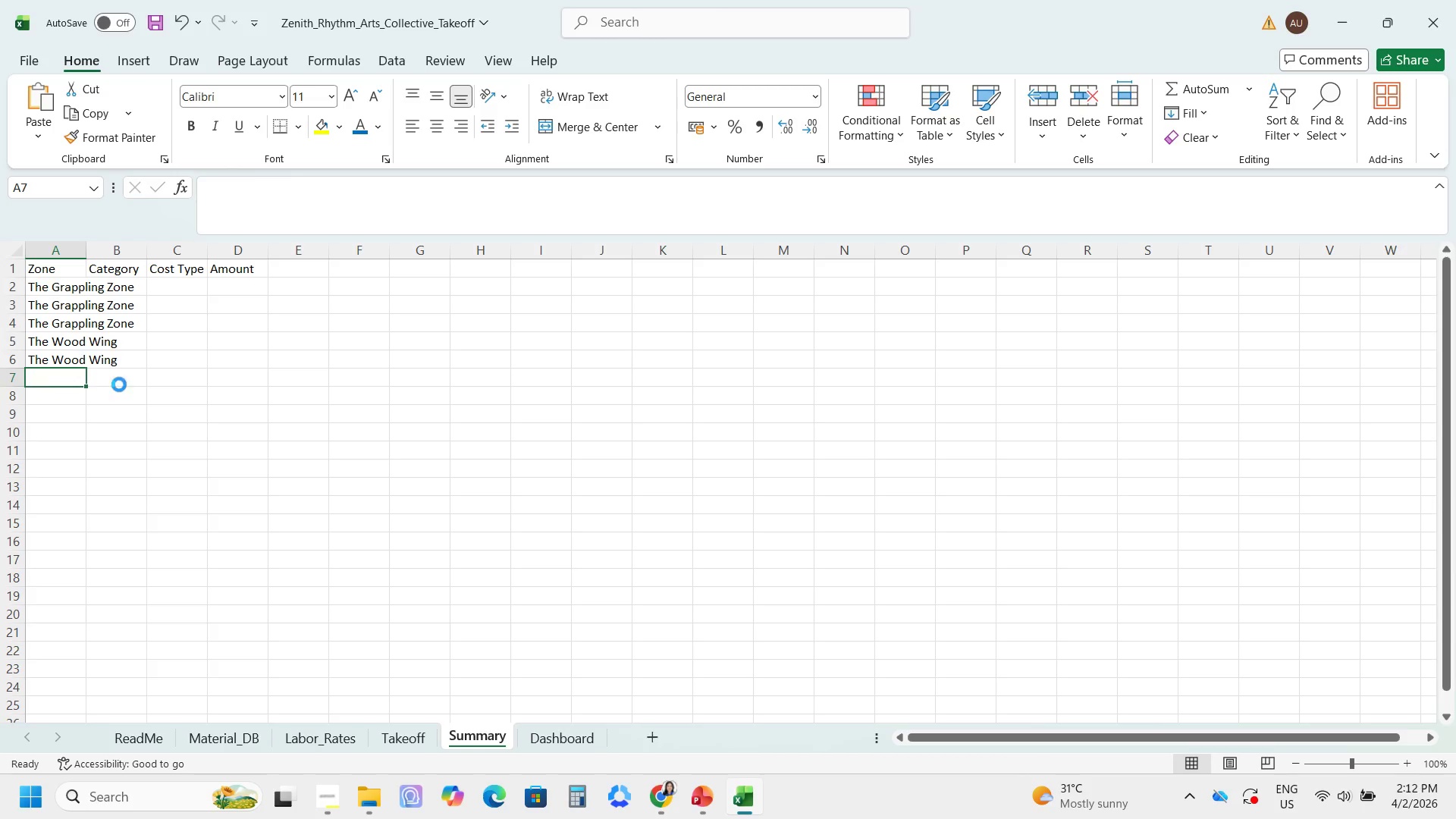 
key(Control+D)
 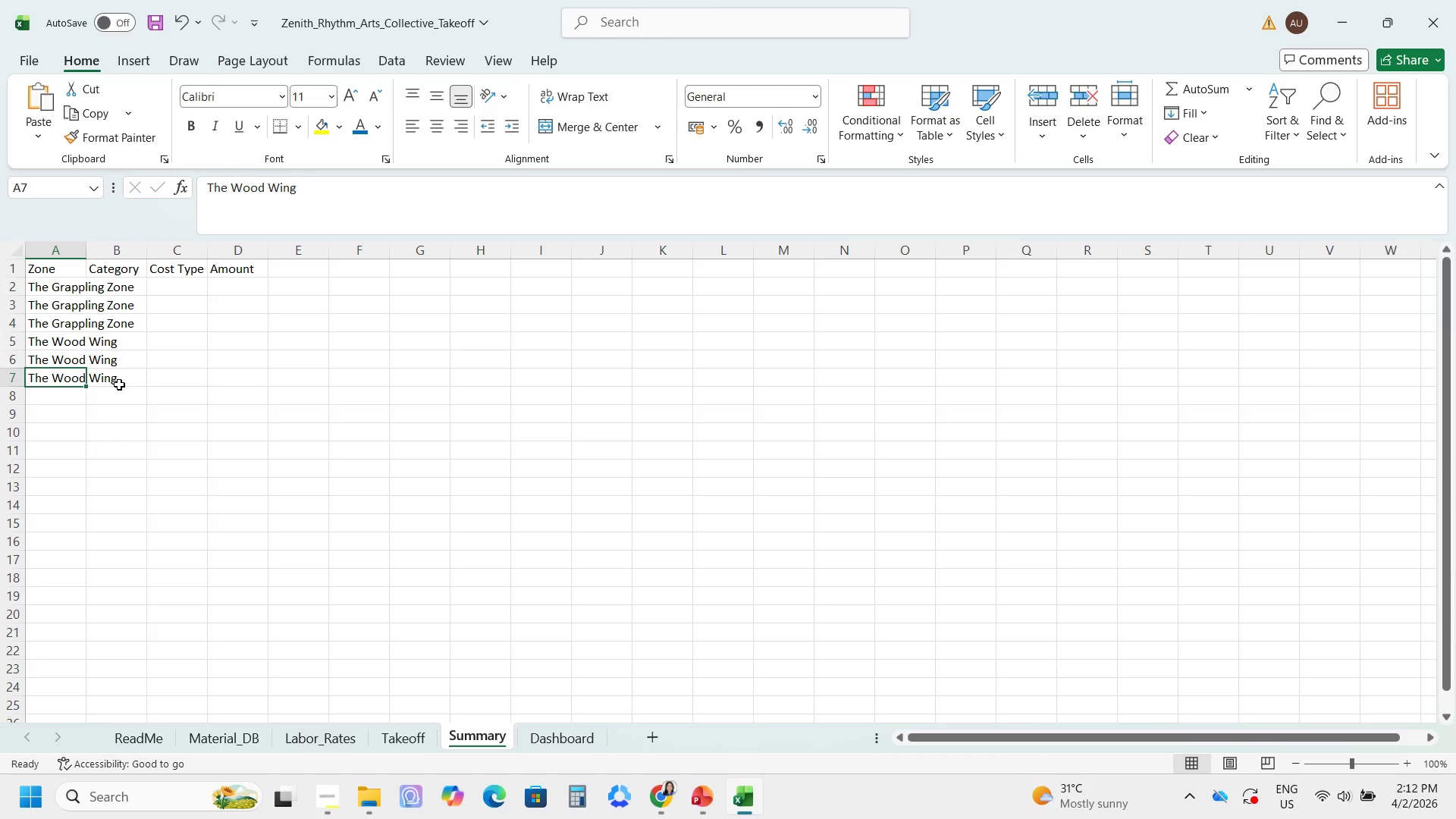 
key(Enter)
 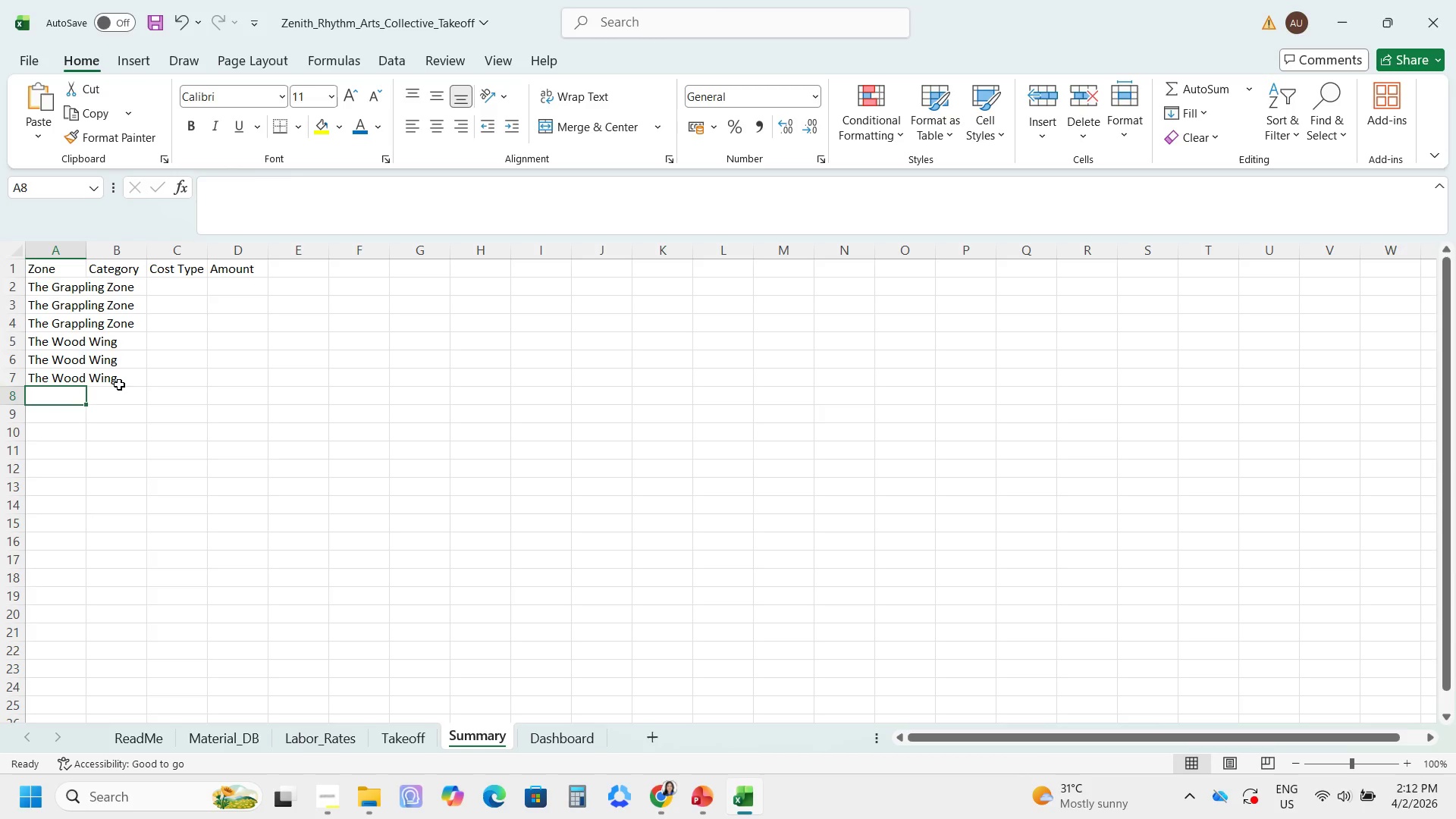 
type(The Transii)
key(Backspace)
type(tion Hub)
 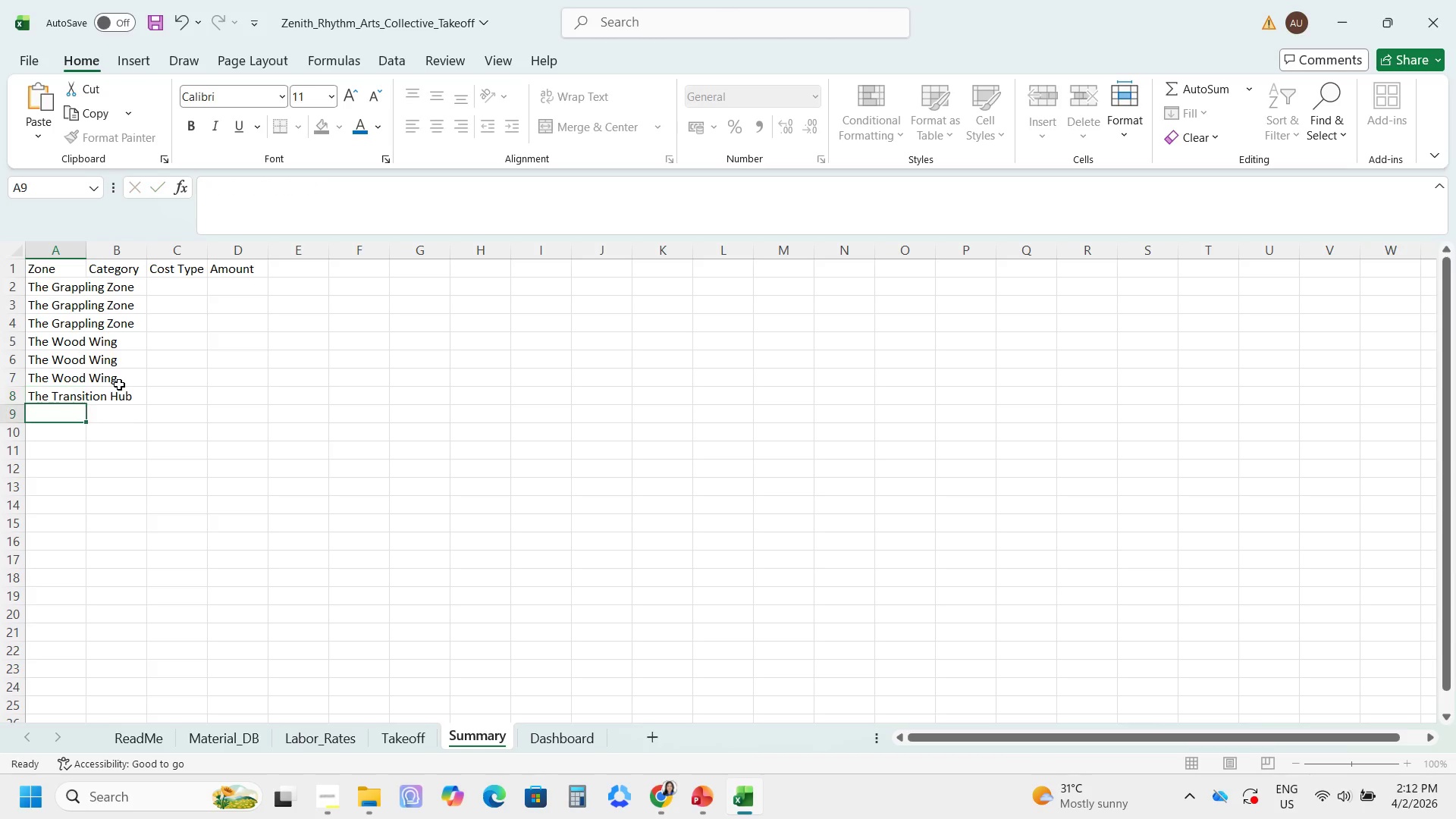 
key(Enter)
 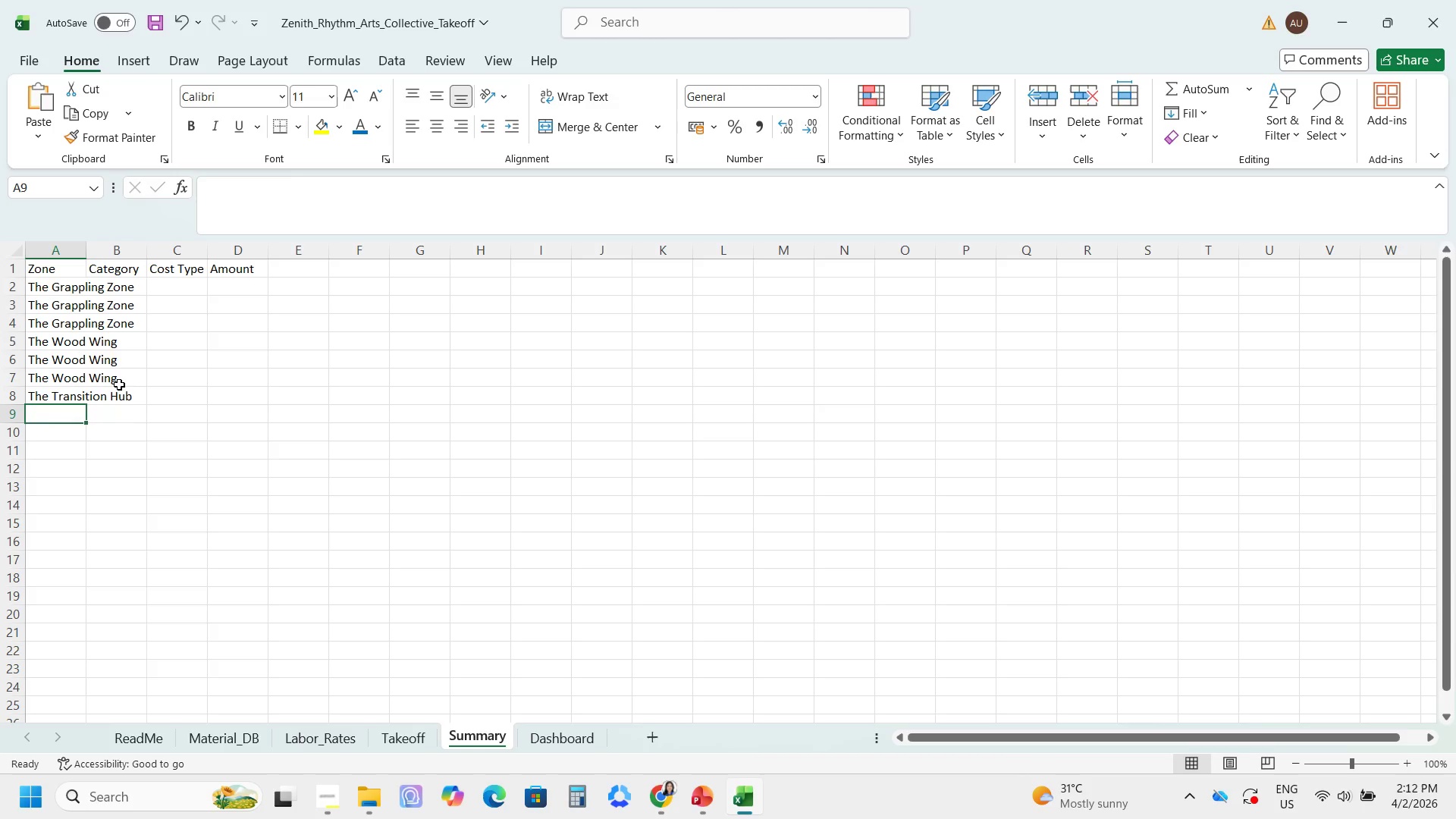 
key(Control+D)
 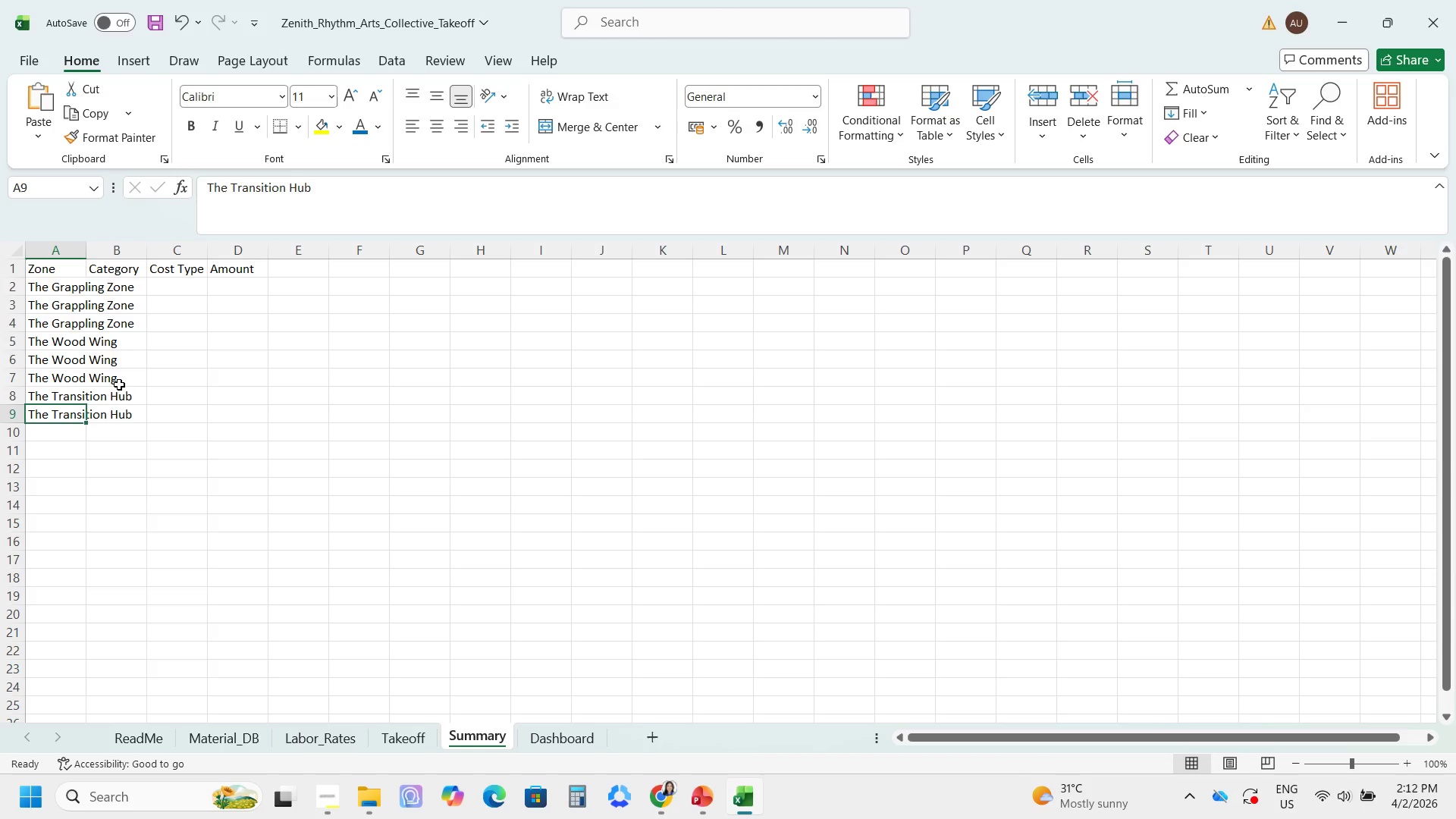 
key(Control+Enter)
 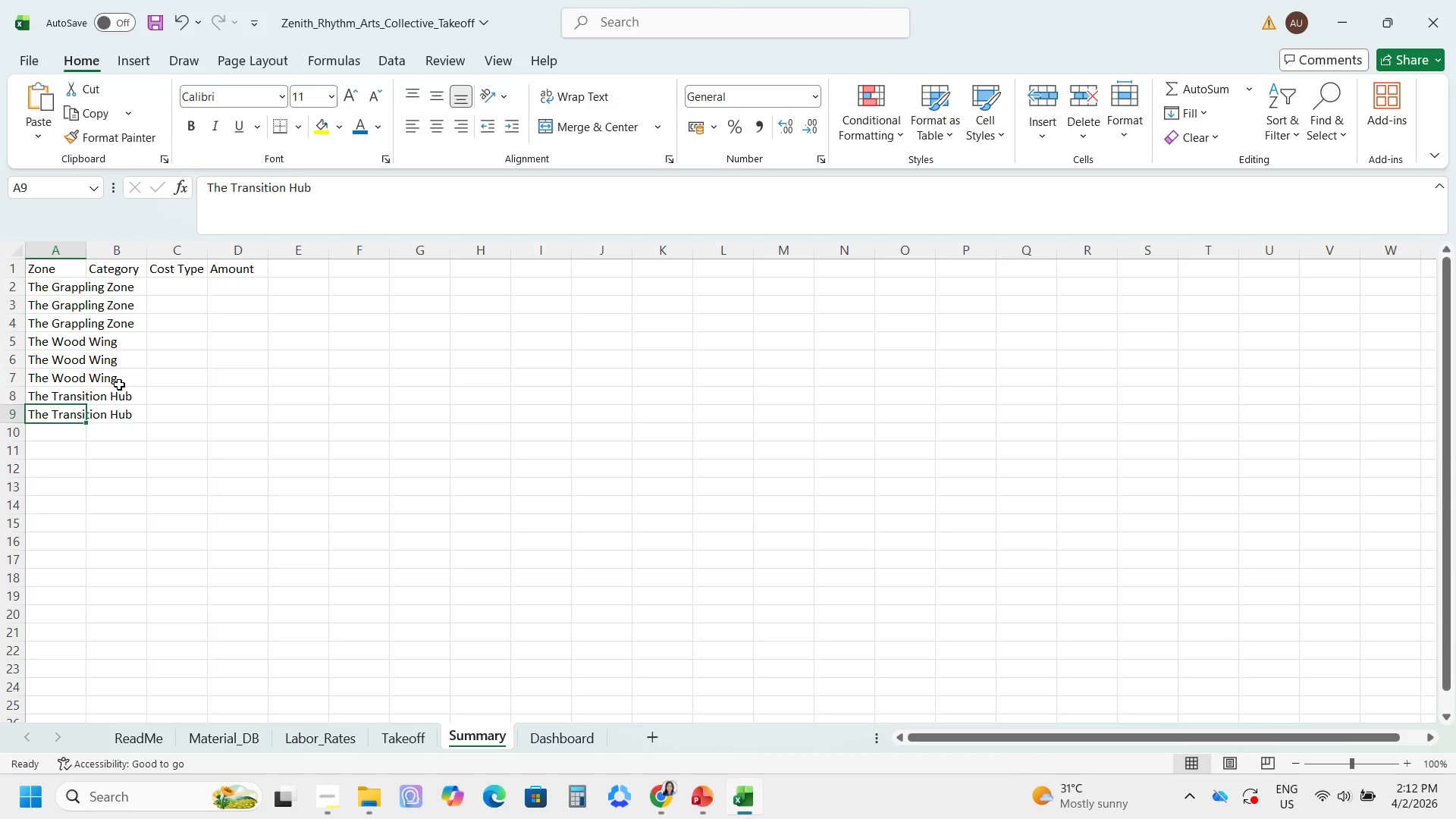 
key(Control+ControlLeft)
 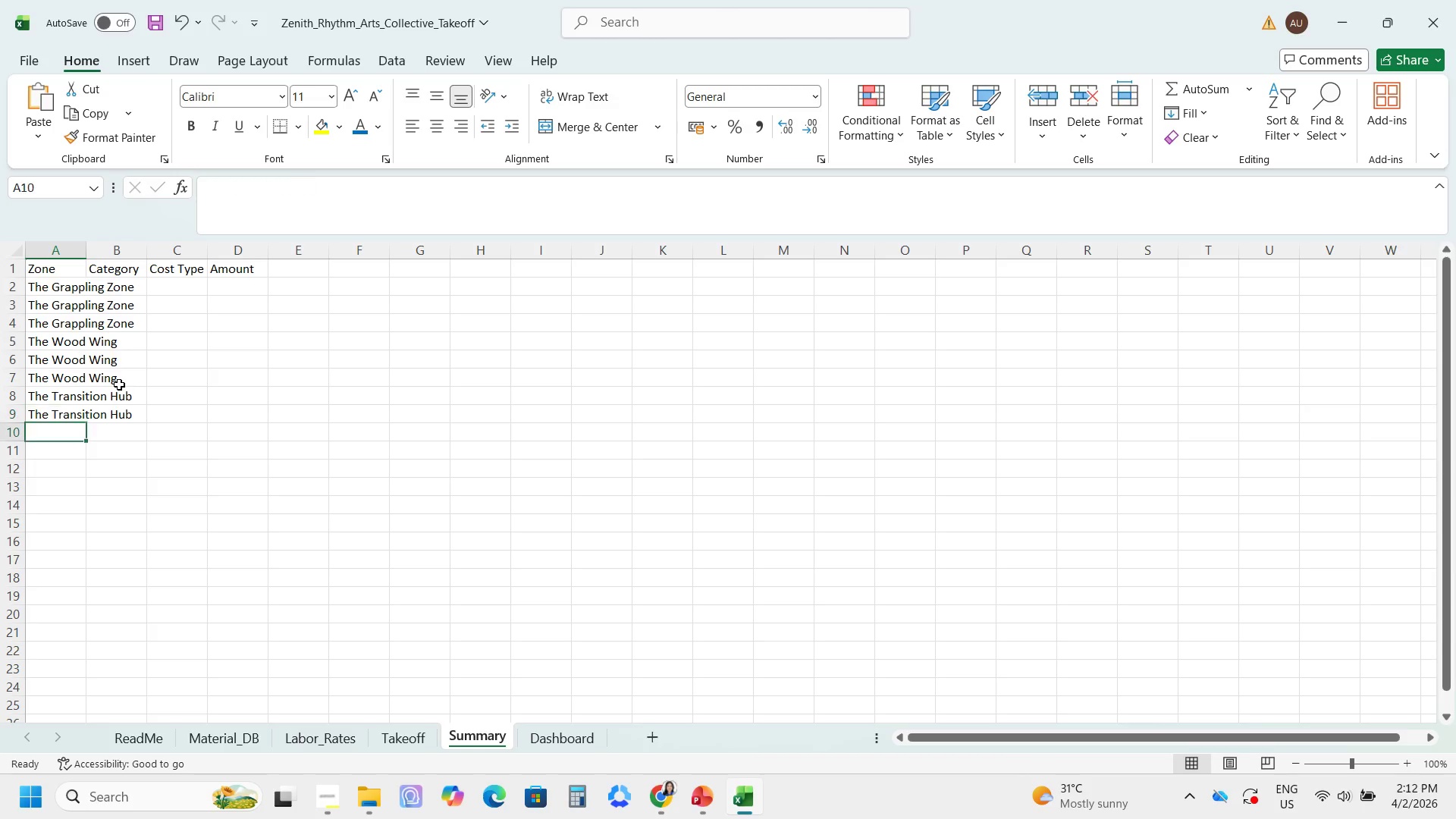 
key(Enter)
 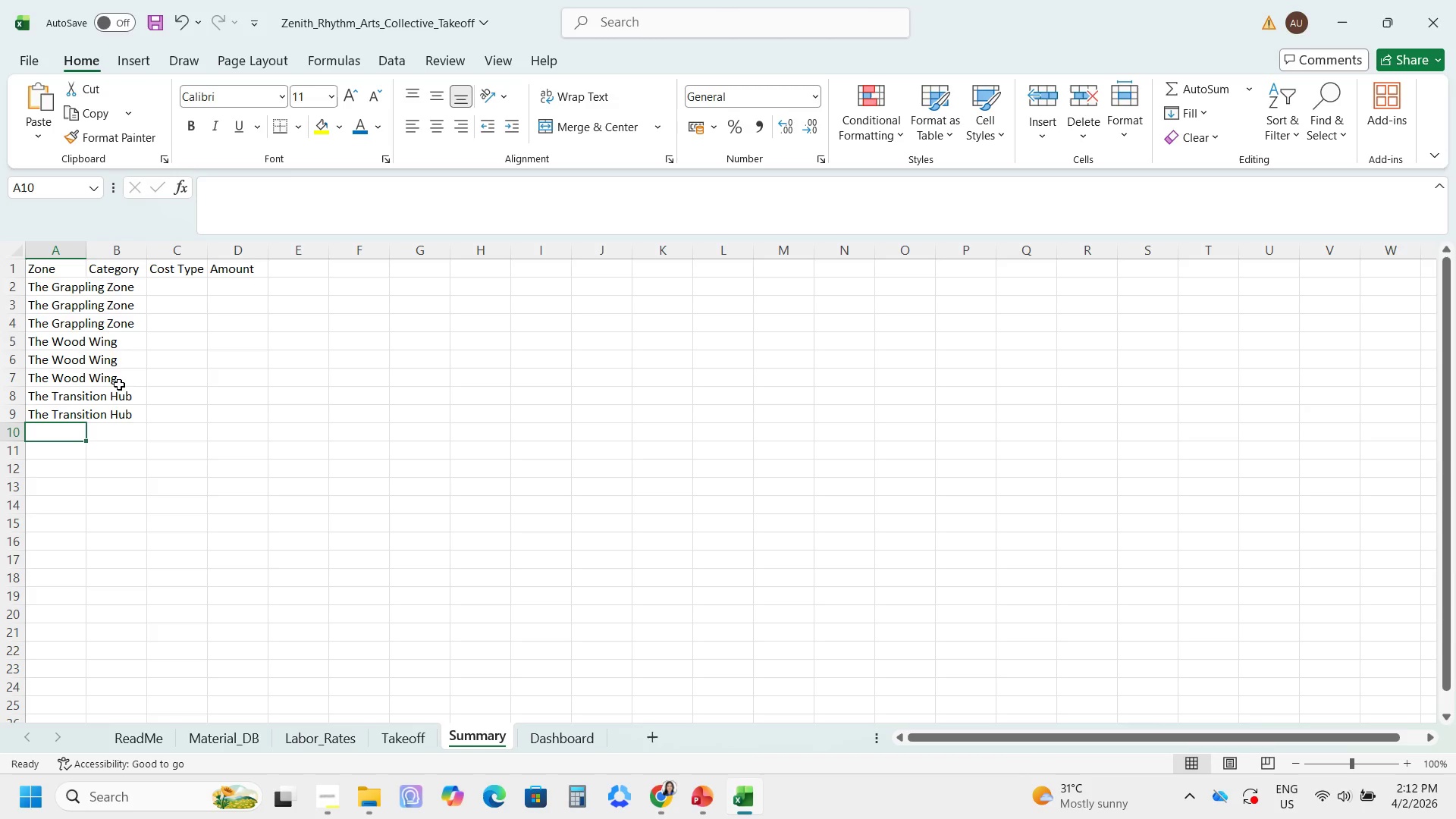 
key(Control+ControlLeft)
 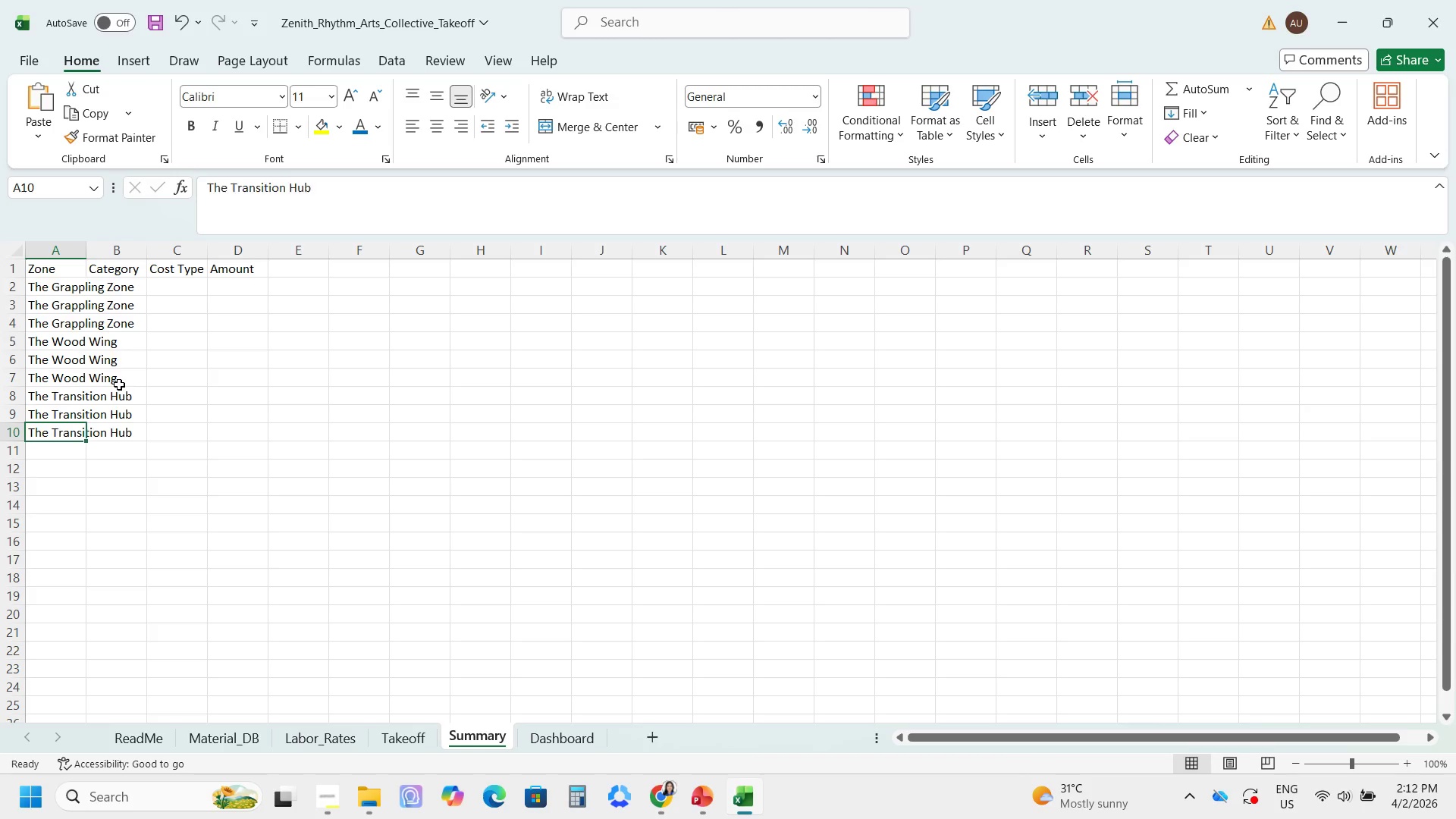 
key(Control+D)
 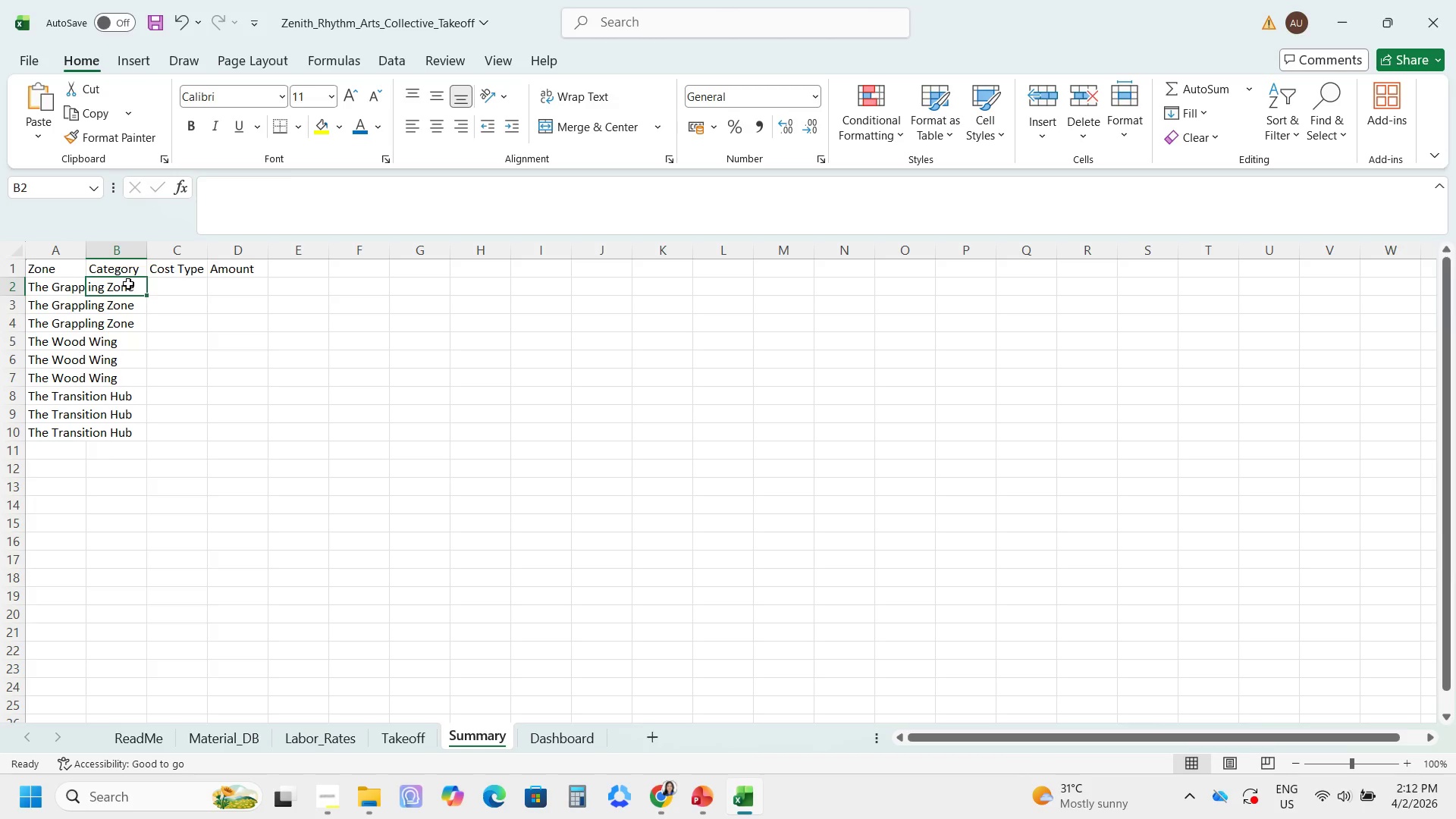 
type(Flooring)
 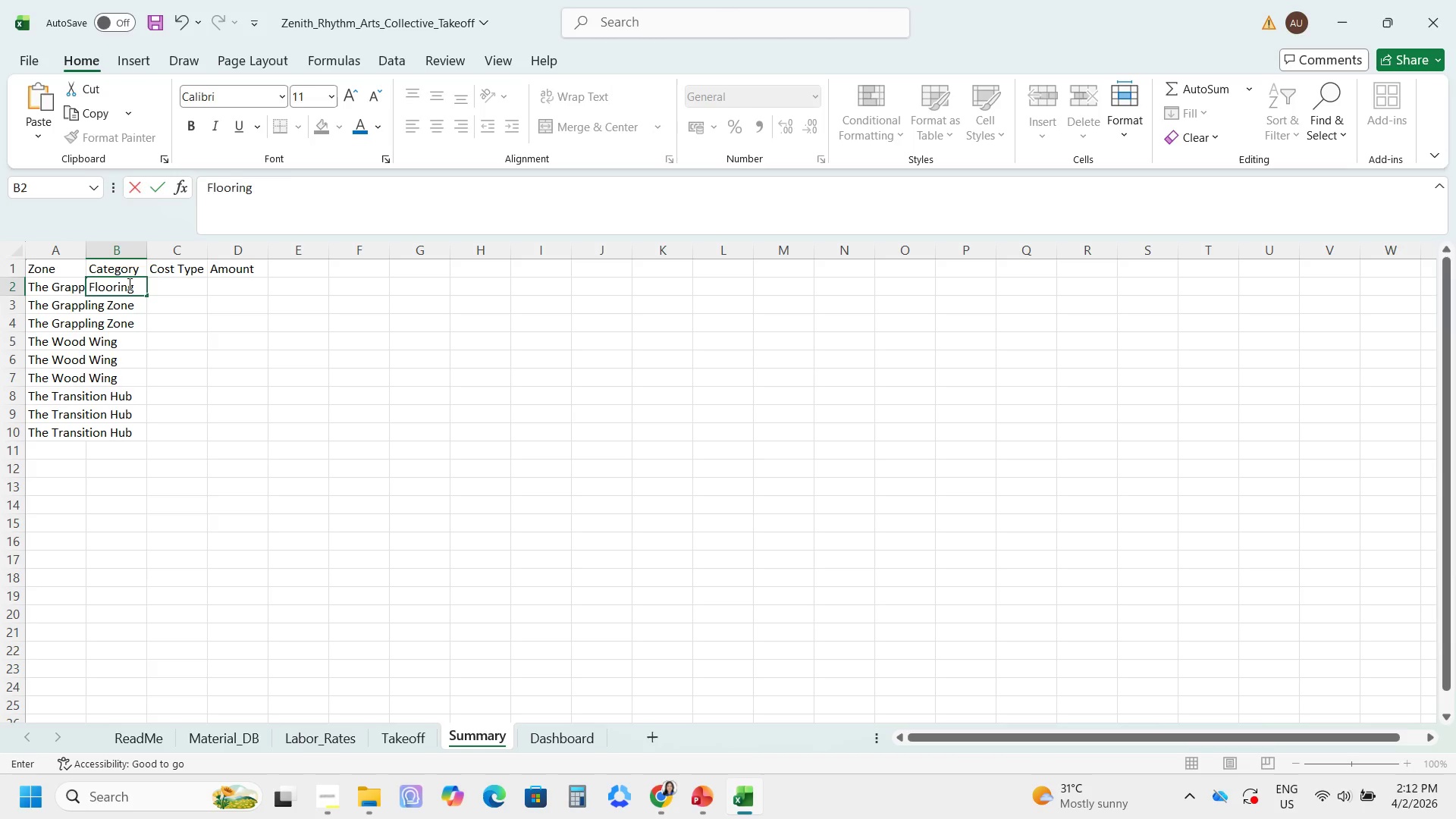 
key(Enter)
 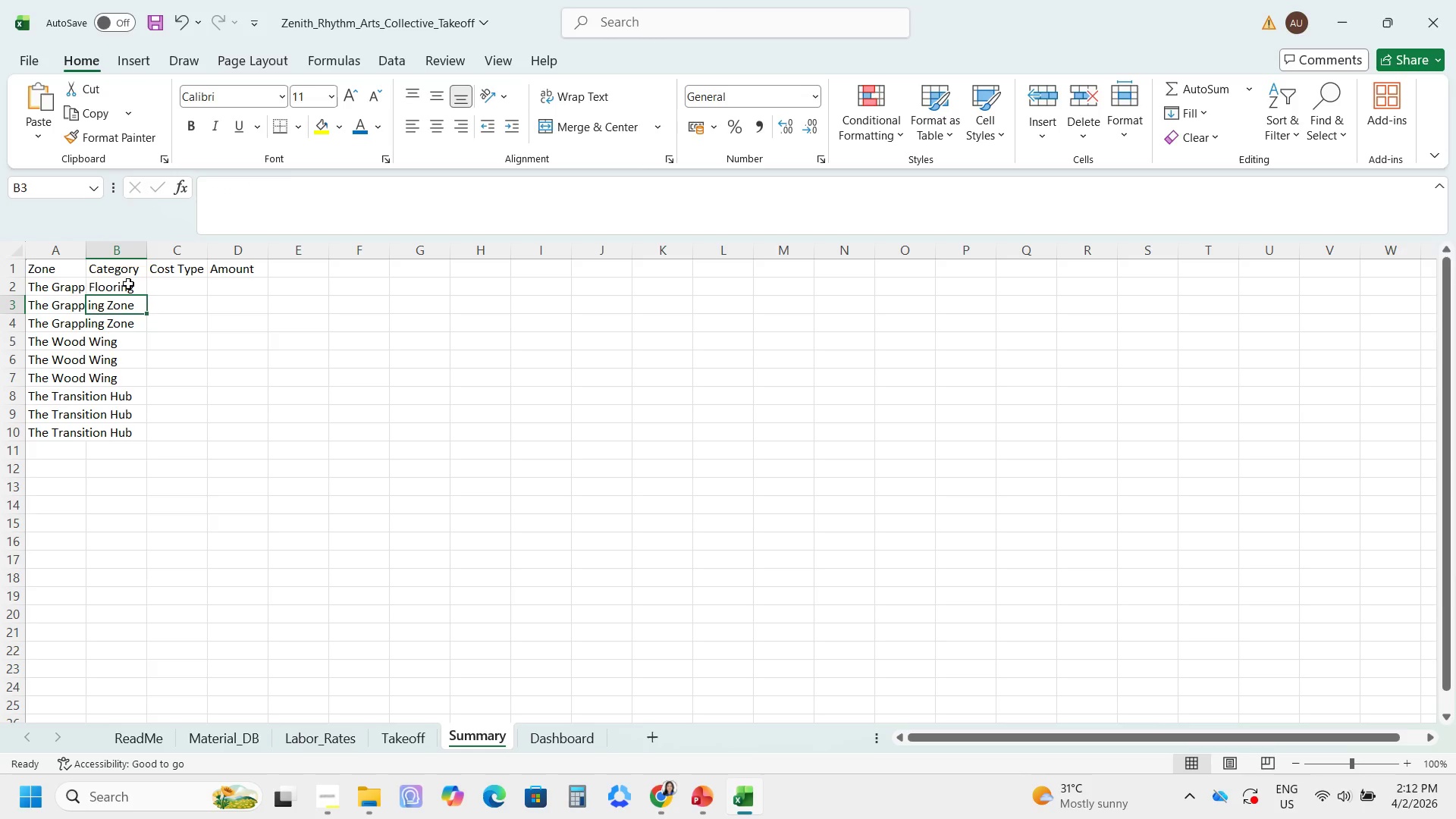 
type(Walls)
 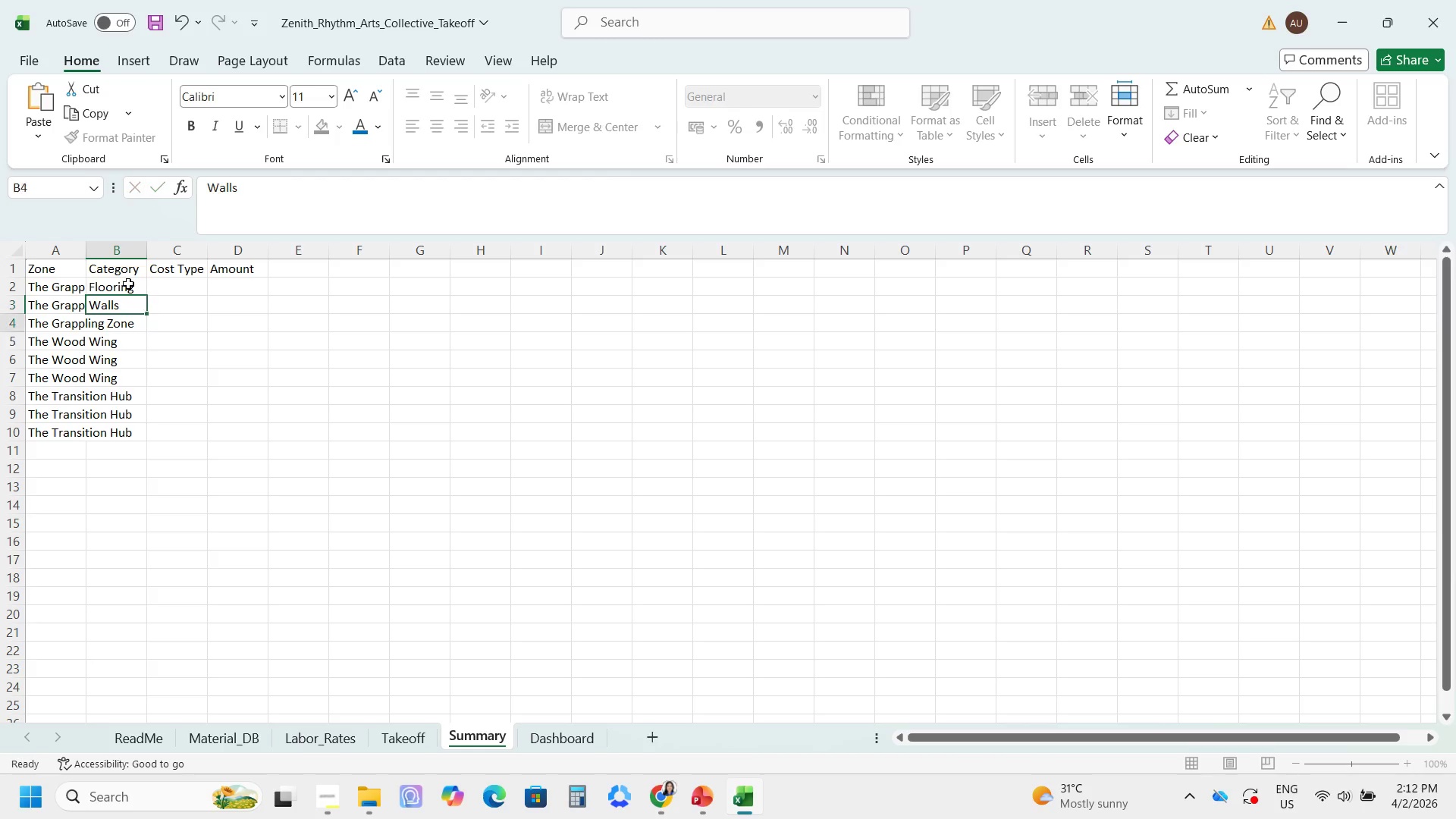 
key(Enter)
 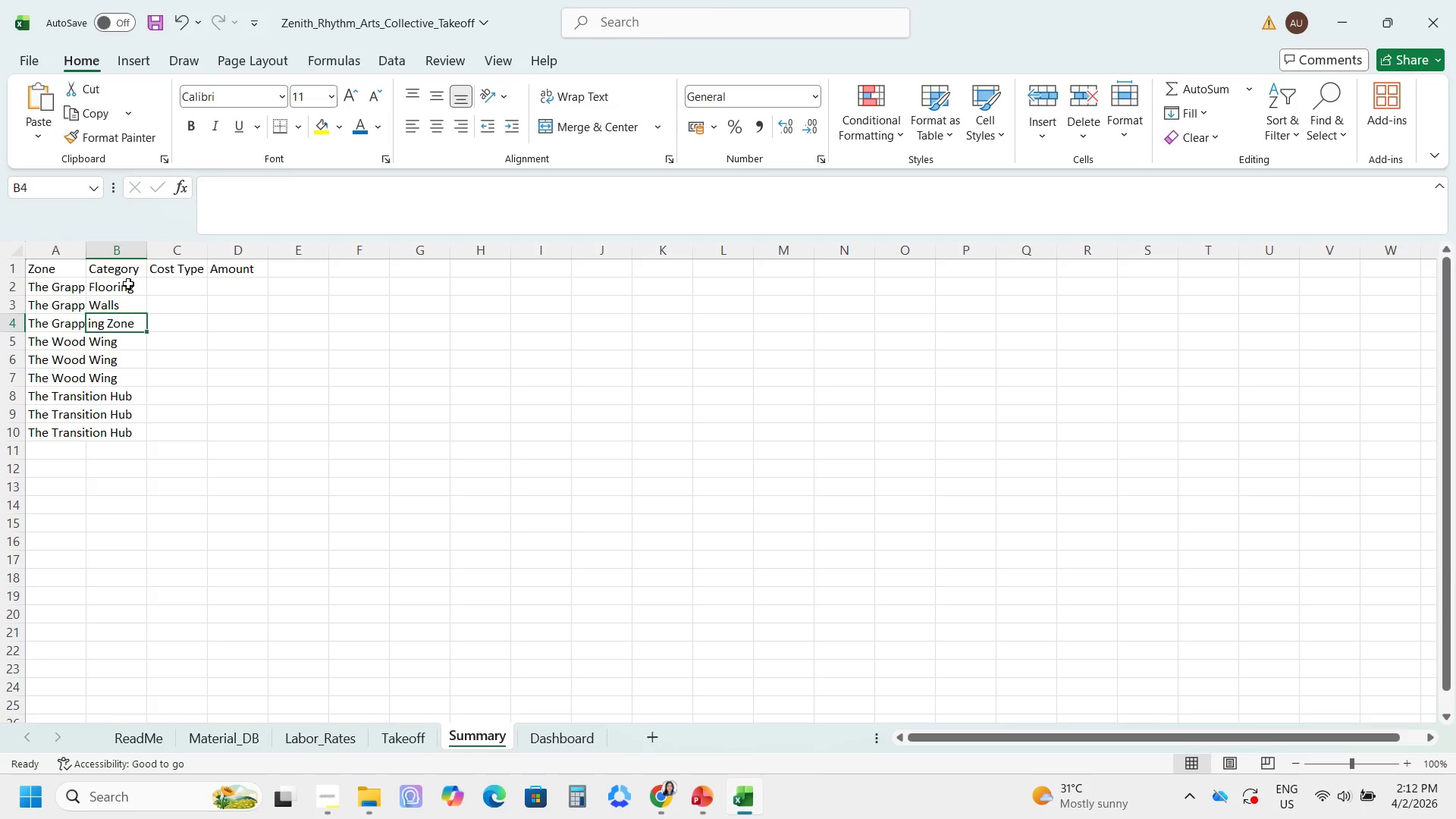 
type(Labor)
 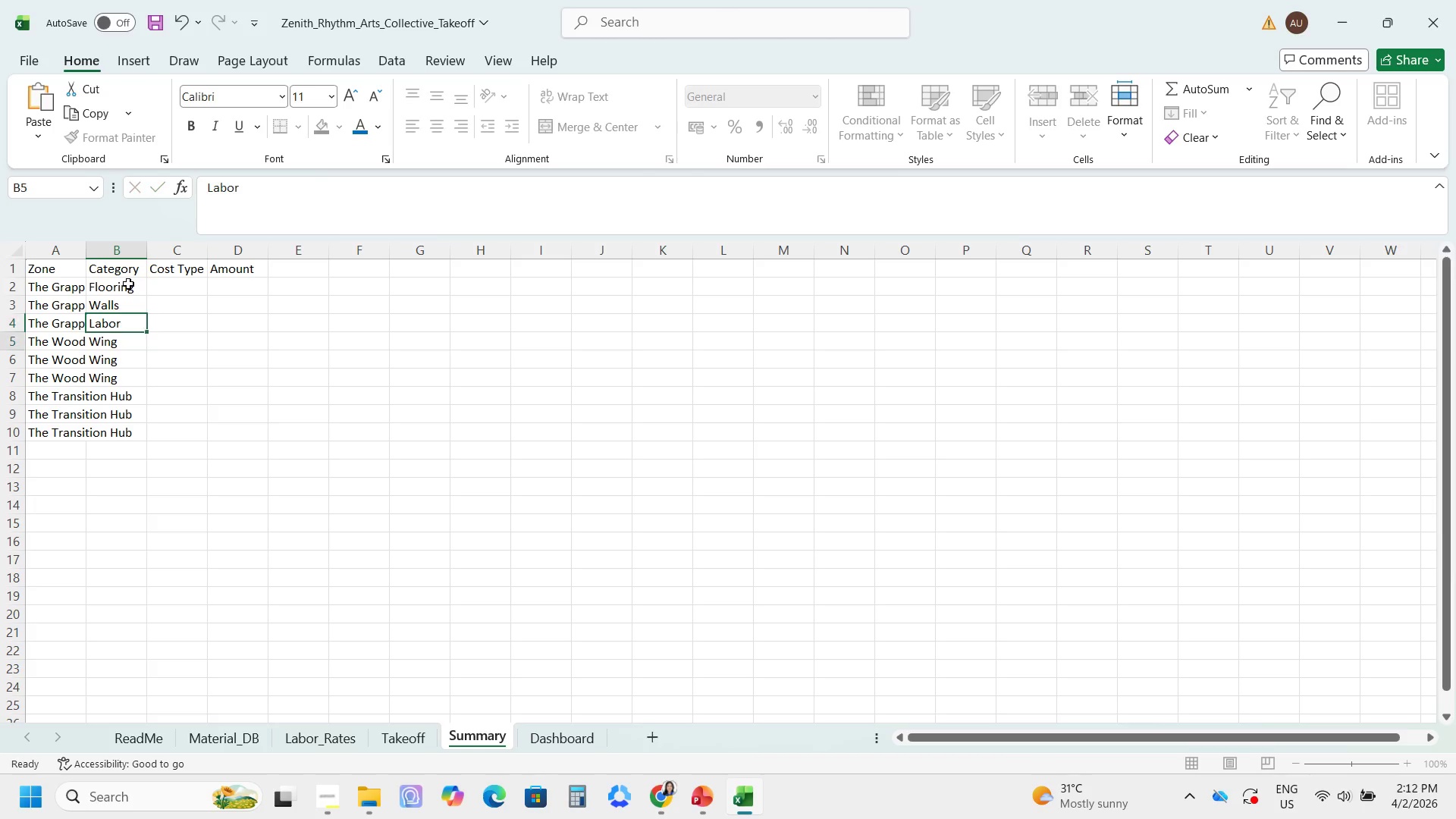 
key(Enter)
 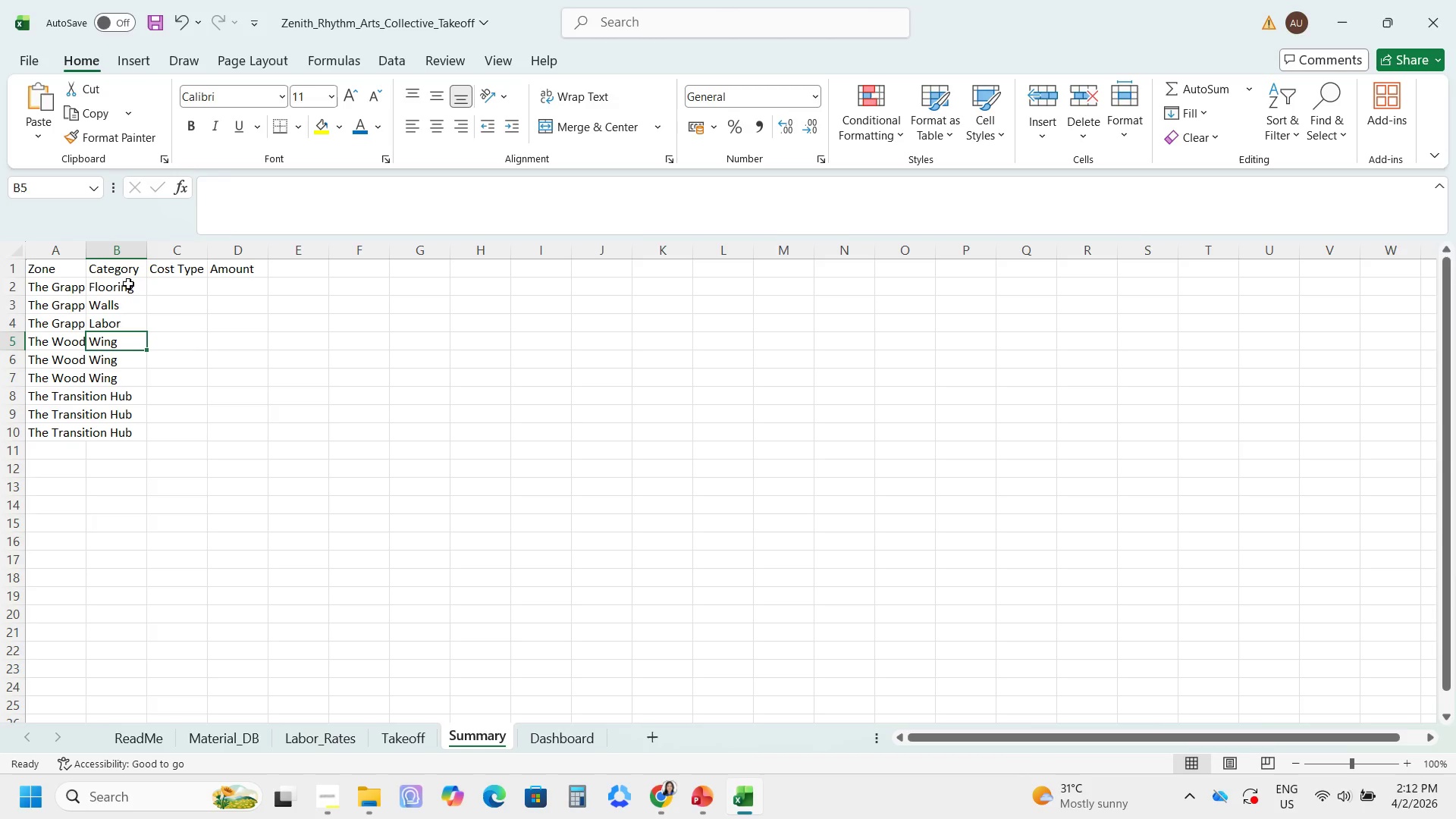 
left_click_drag(start_coordinate=[128, 284], to_coordinate=[126, 331])
 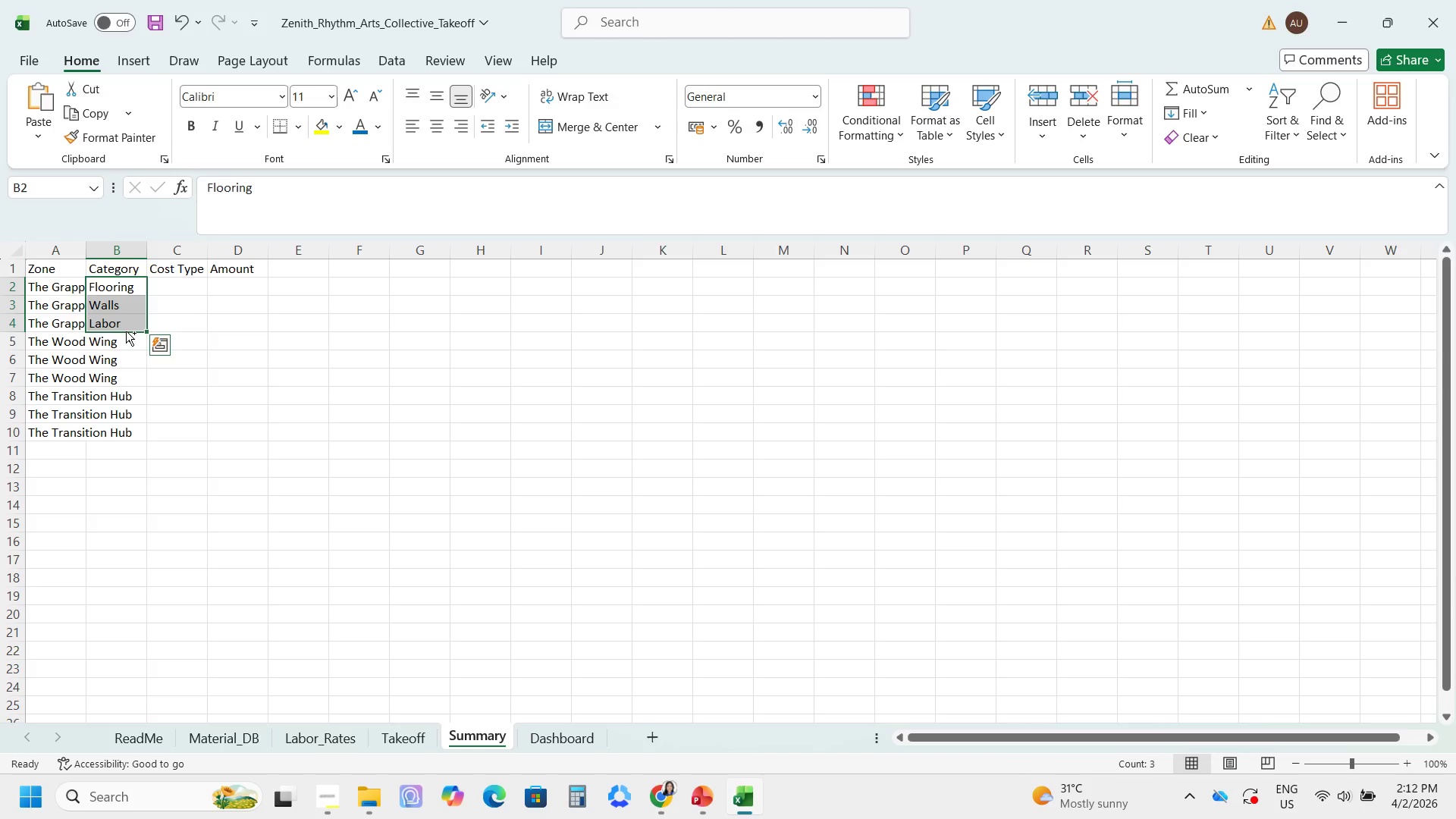 
key(Control+C)
 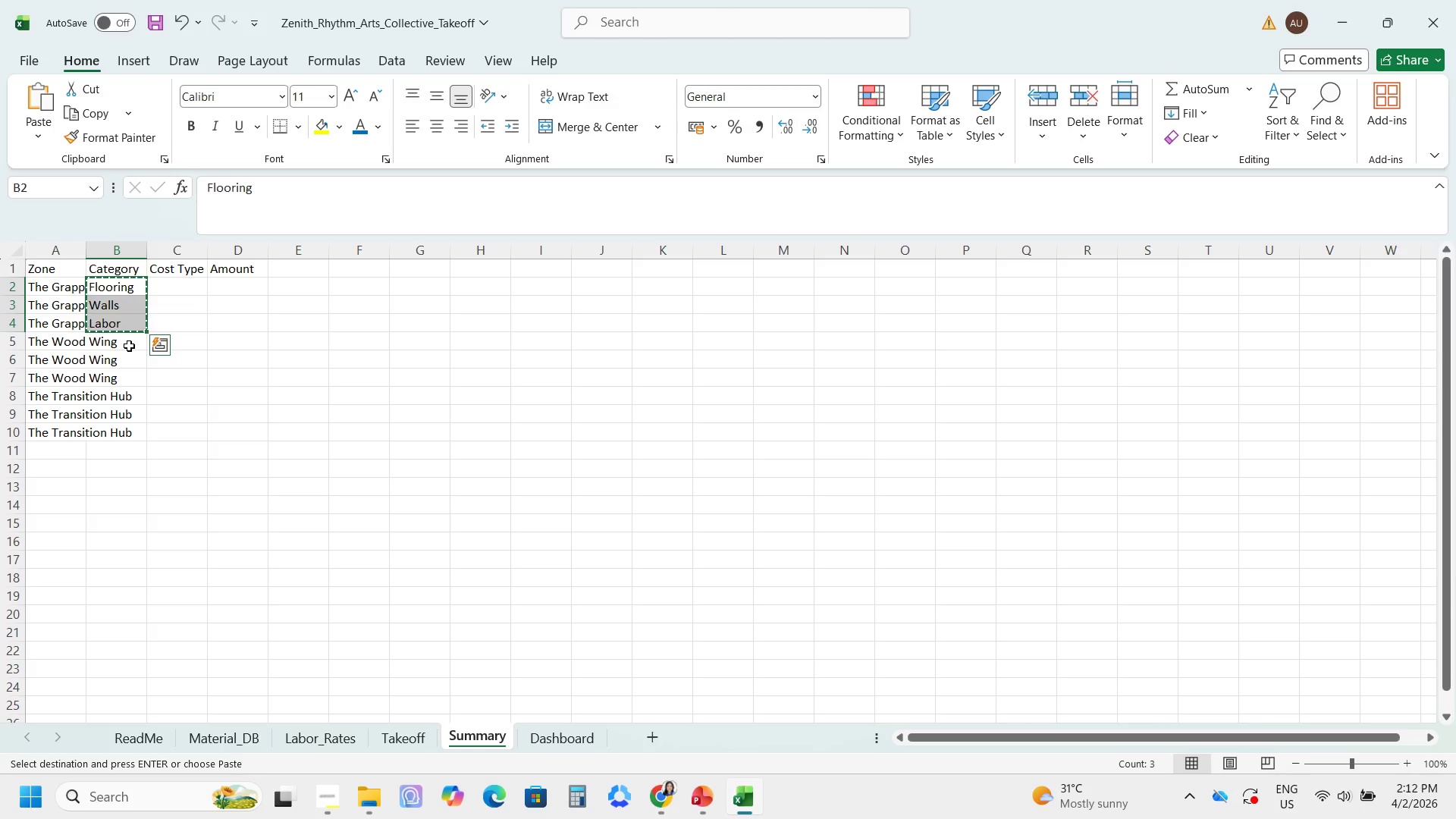 
left_click_drag(start_coordinate=[129, 346], to_coordinate=[124, 340])
 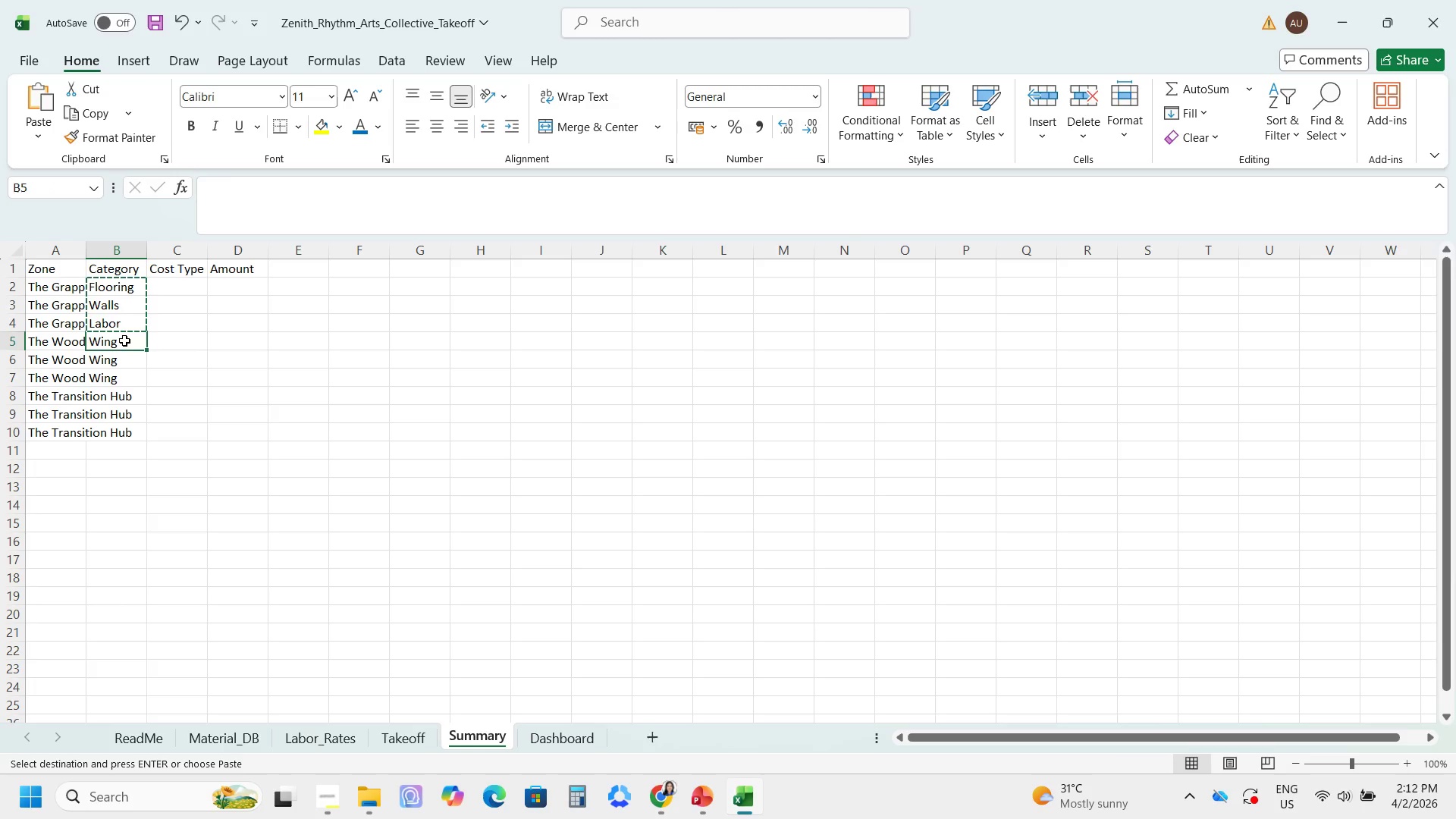 
key(Control+V)
 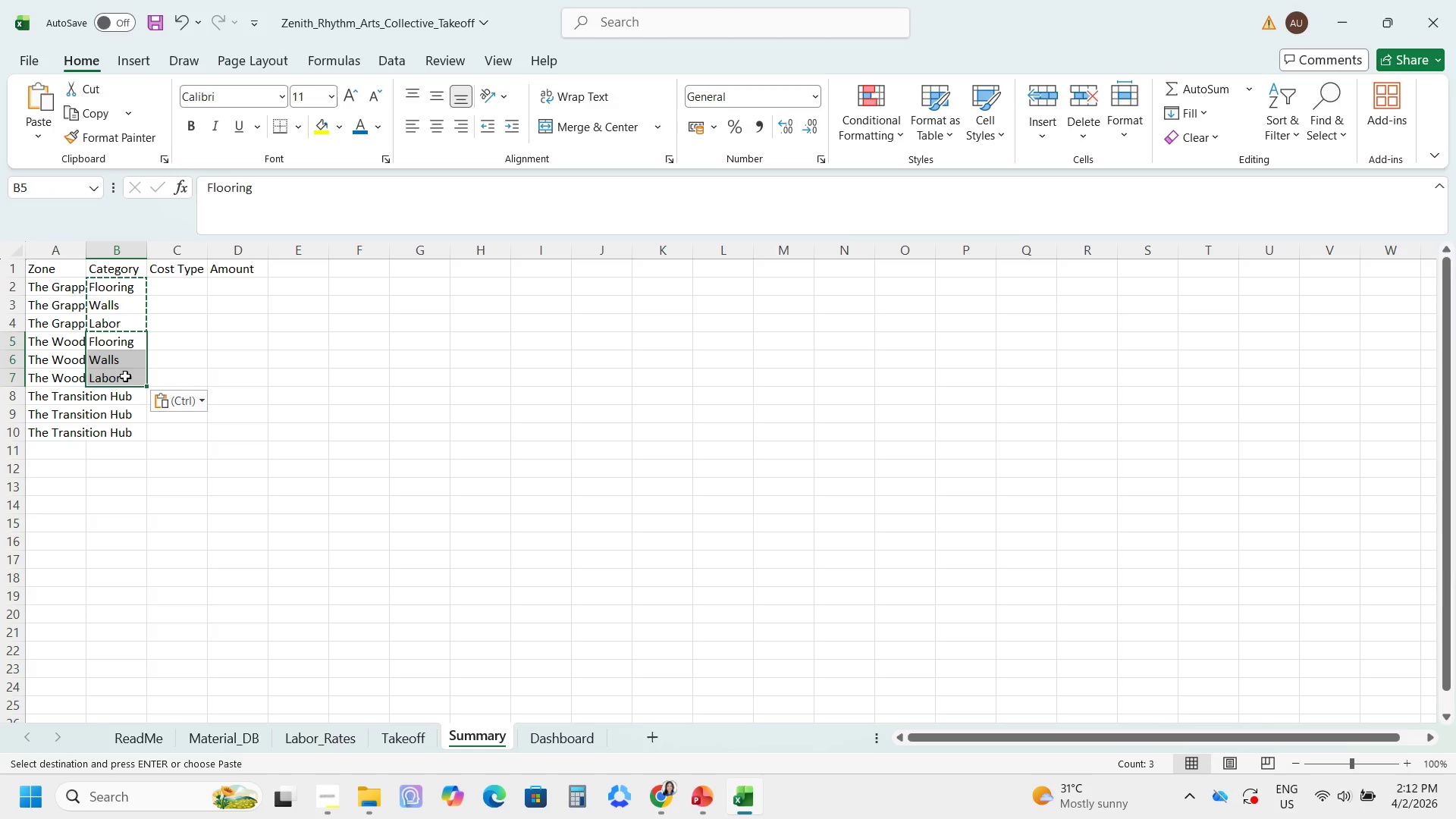 
key(Control+C)
 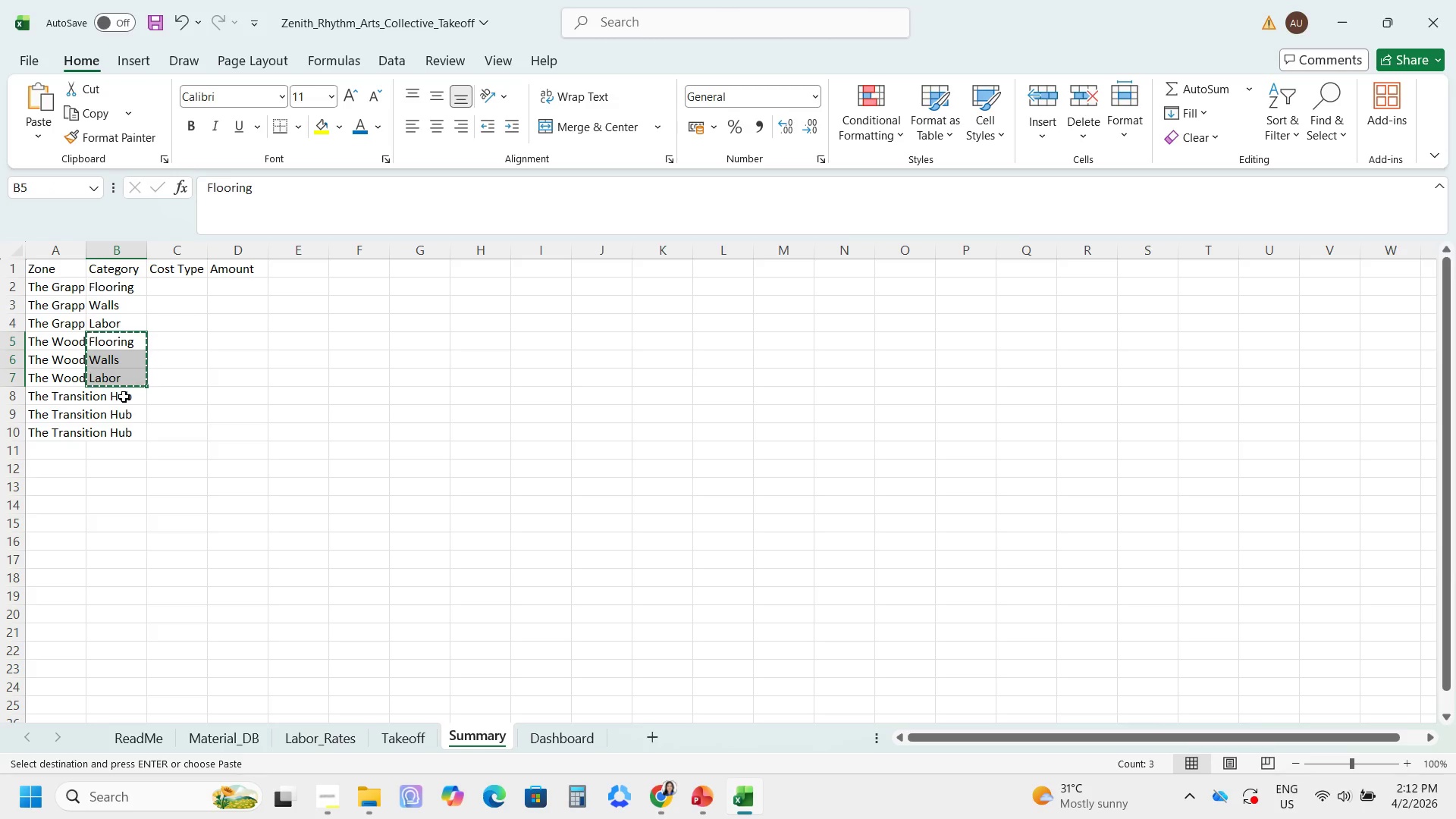 
left_click([123, 395])
 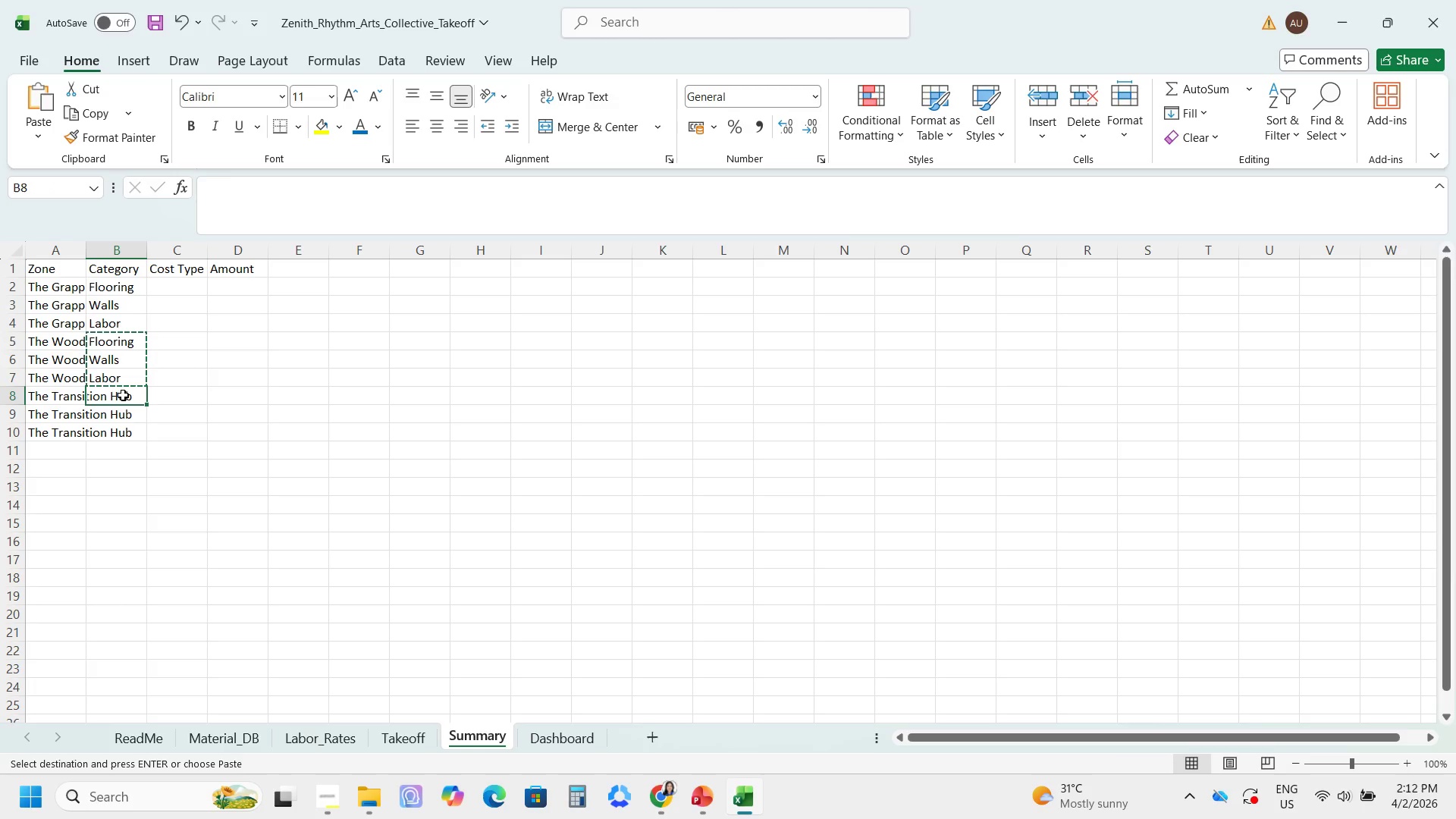 
key(Control+ControlLeft)
 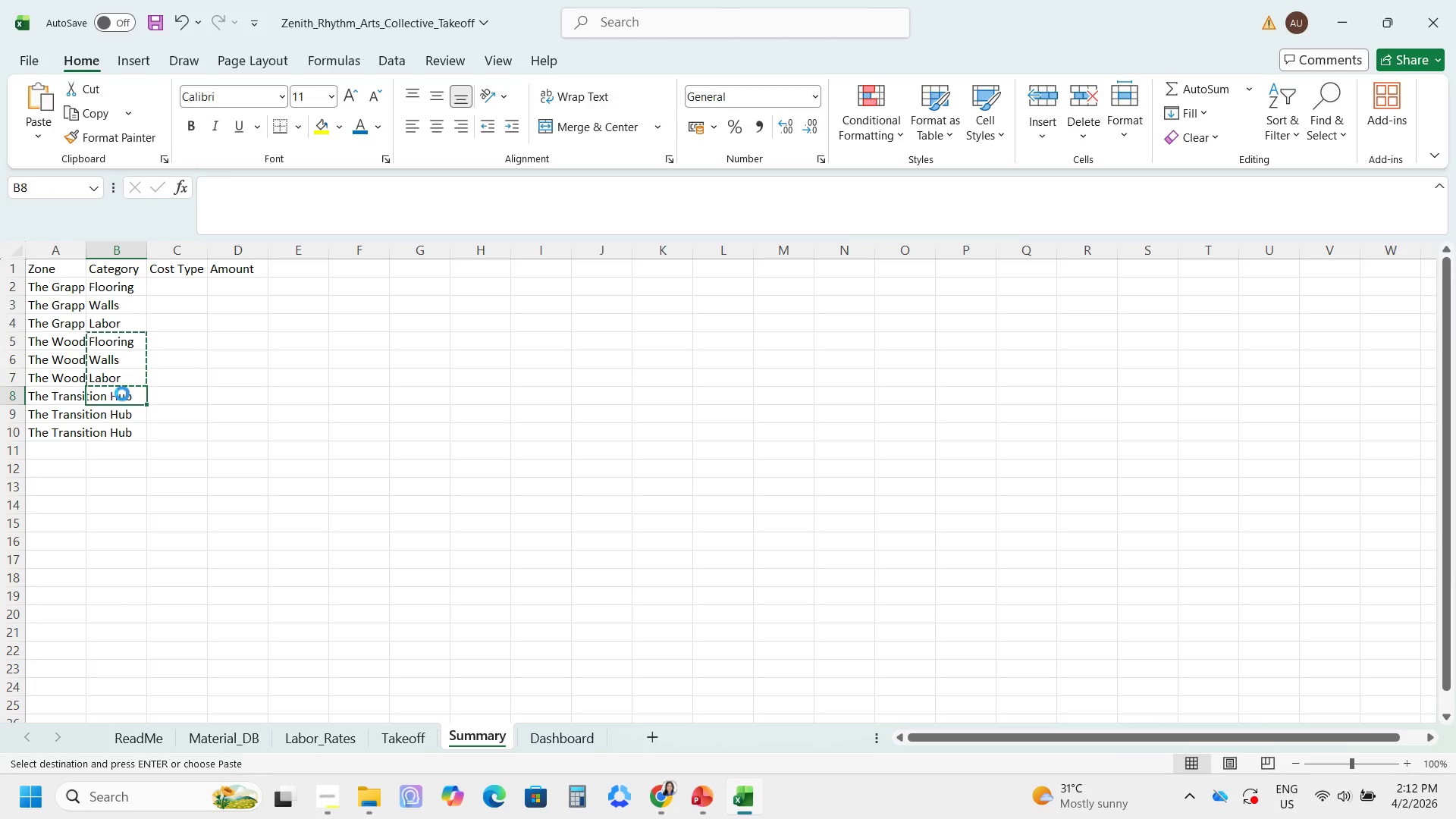 
key(Control+V)
 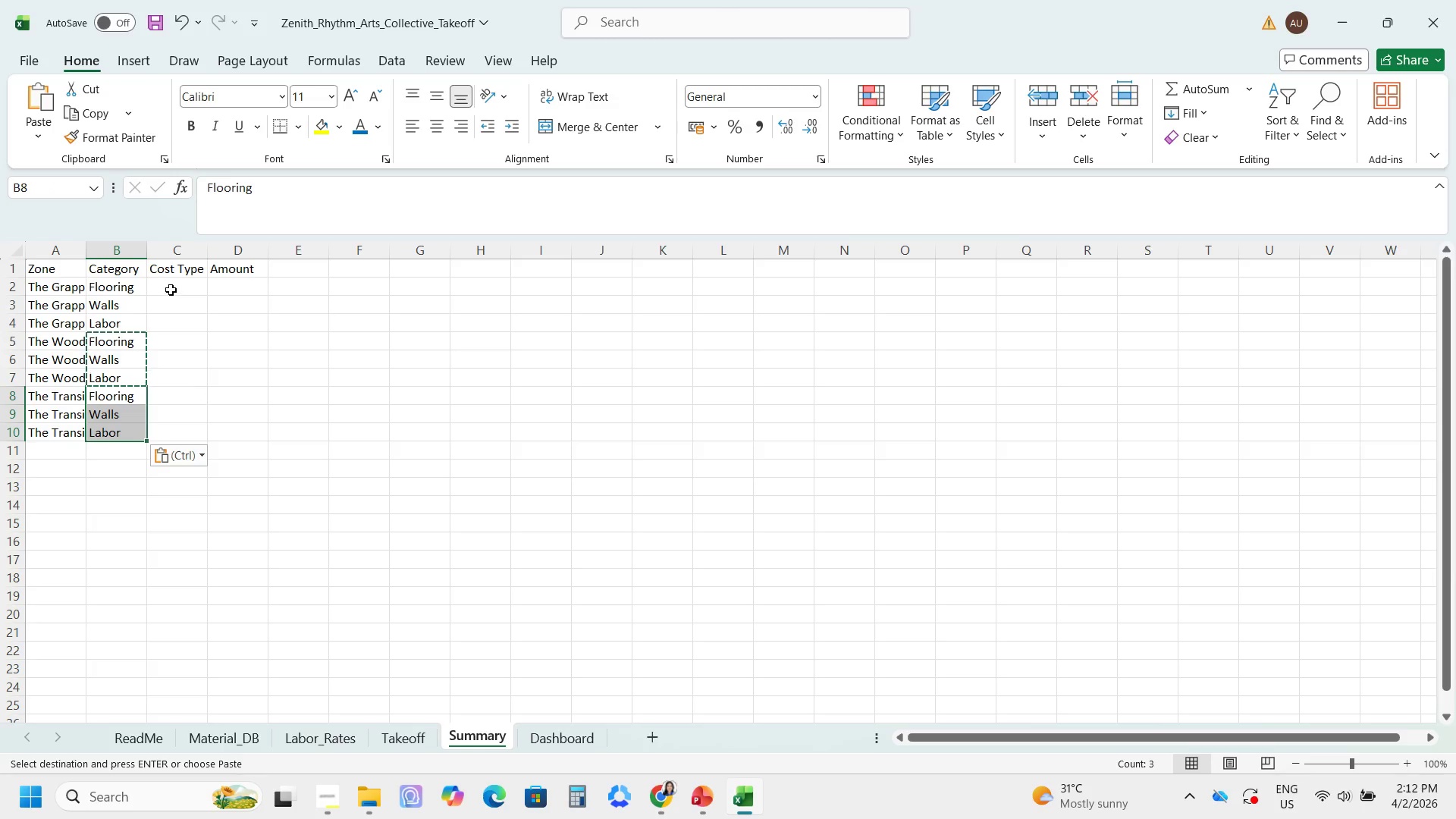 
left_click([171, 290])
 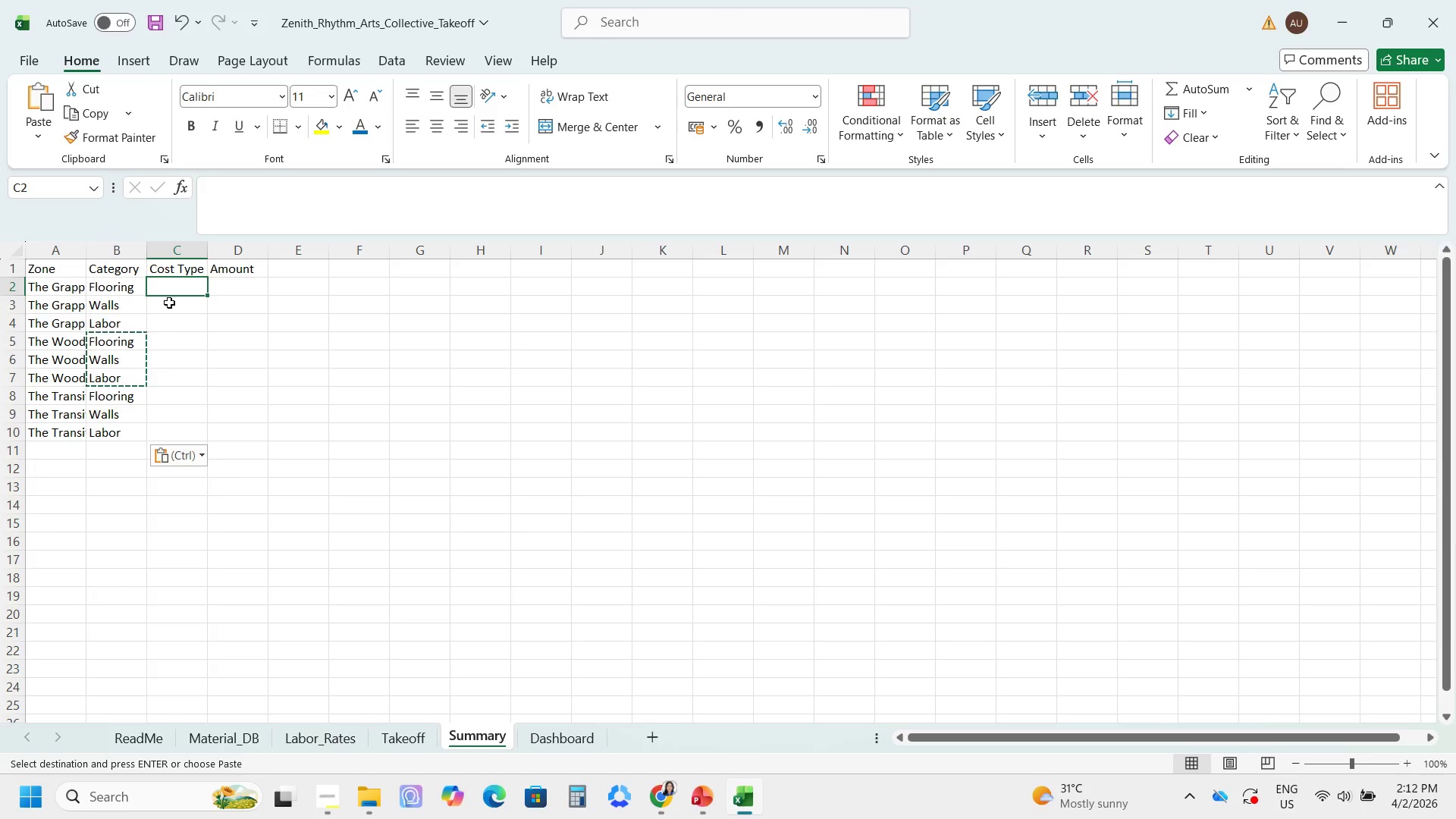 
type(Materials)
 